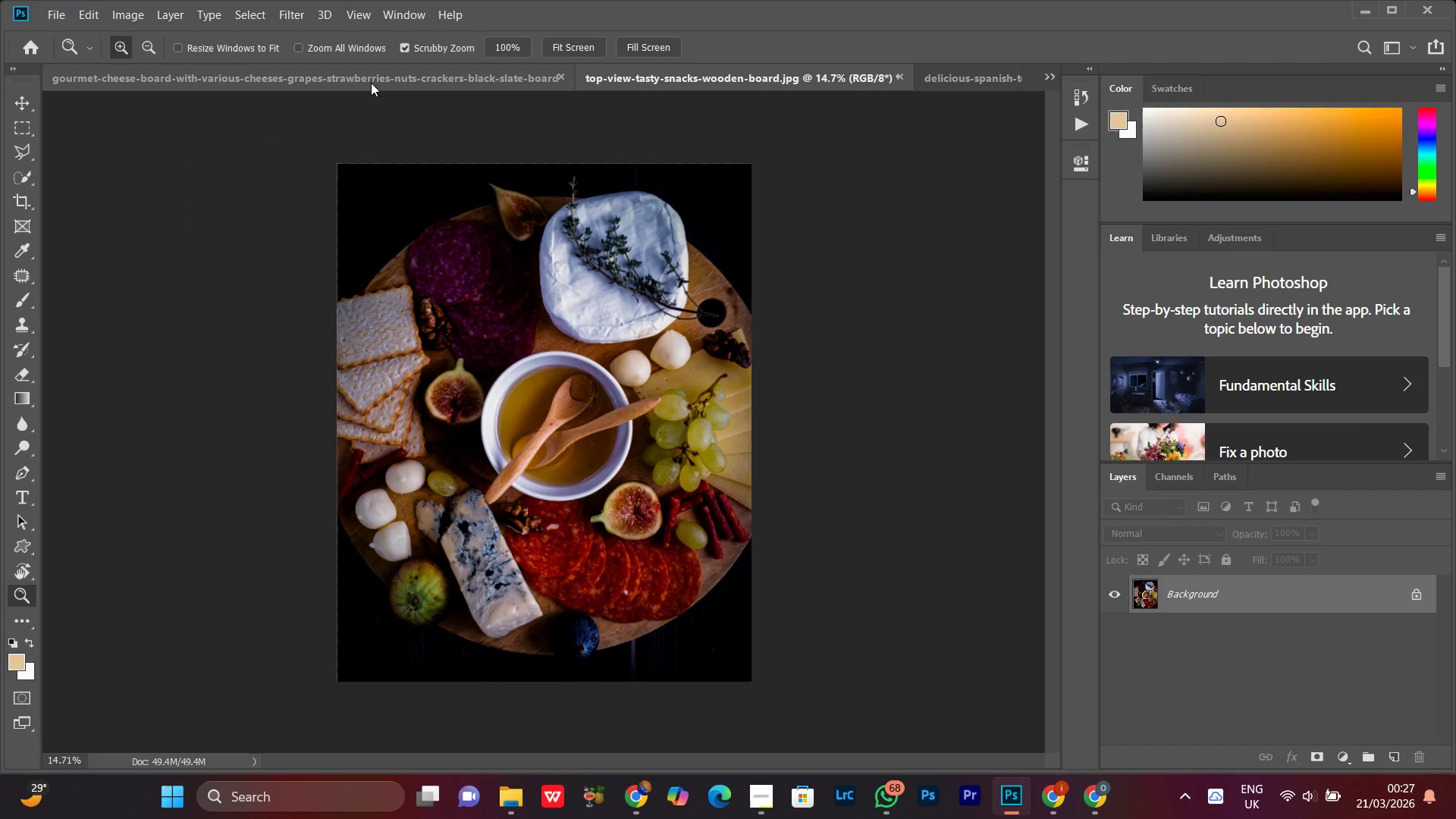 
left_click([371, 79])
 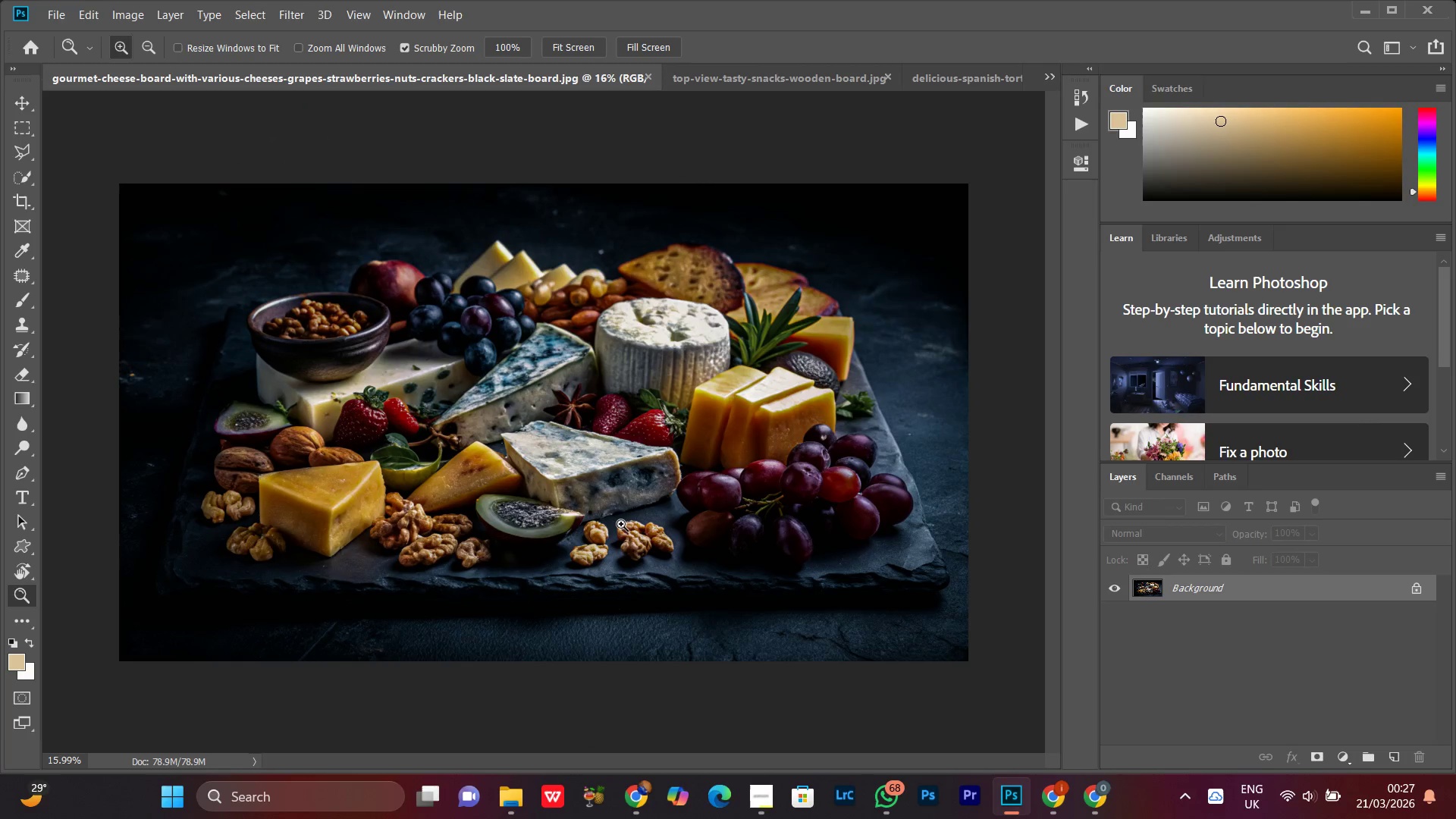 
left_click_drag(start_coordinate=[637, 427], to_coordinate=[625, 456])
 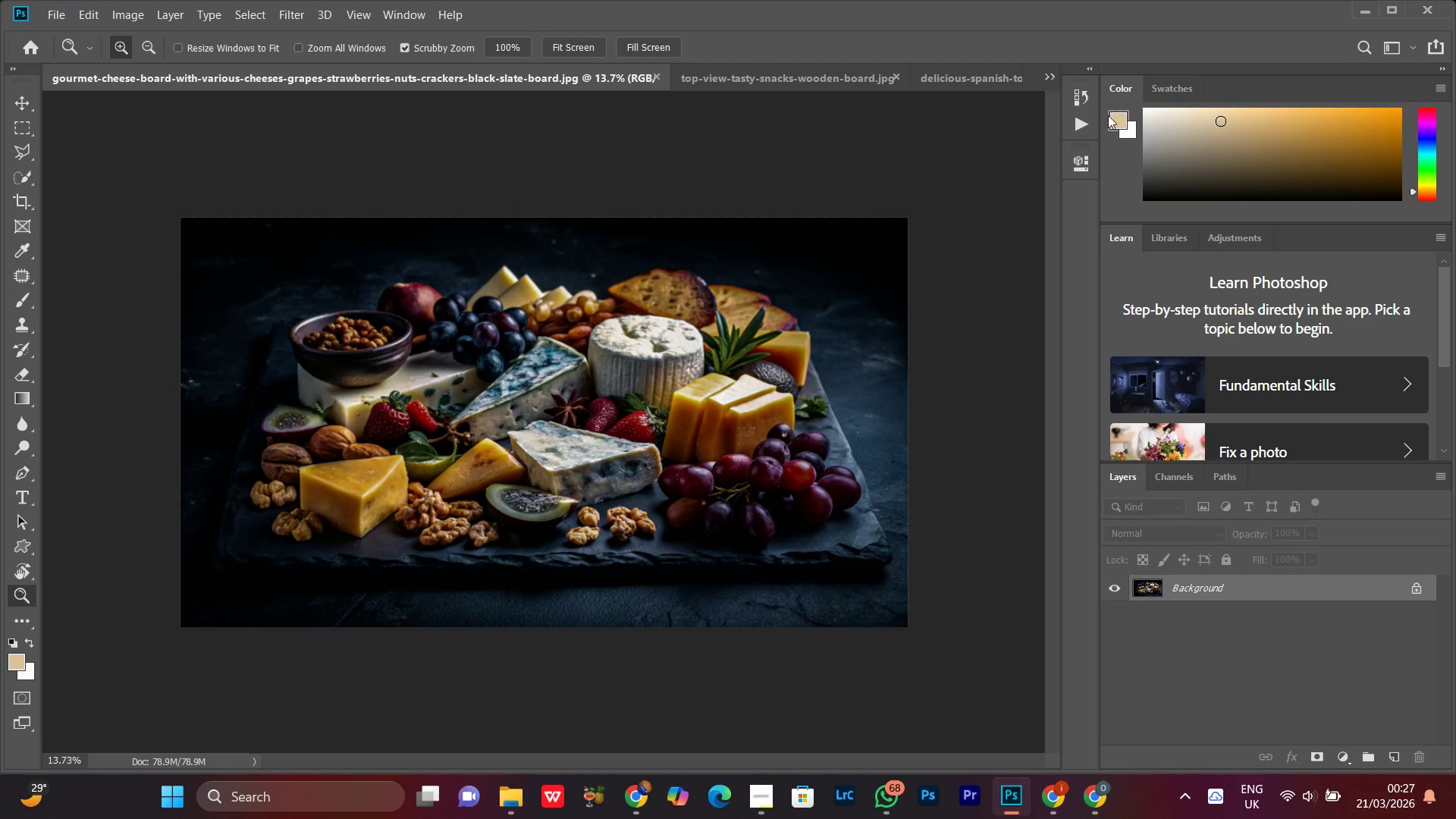 
left_click([1081, 96])
 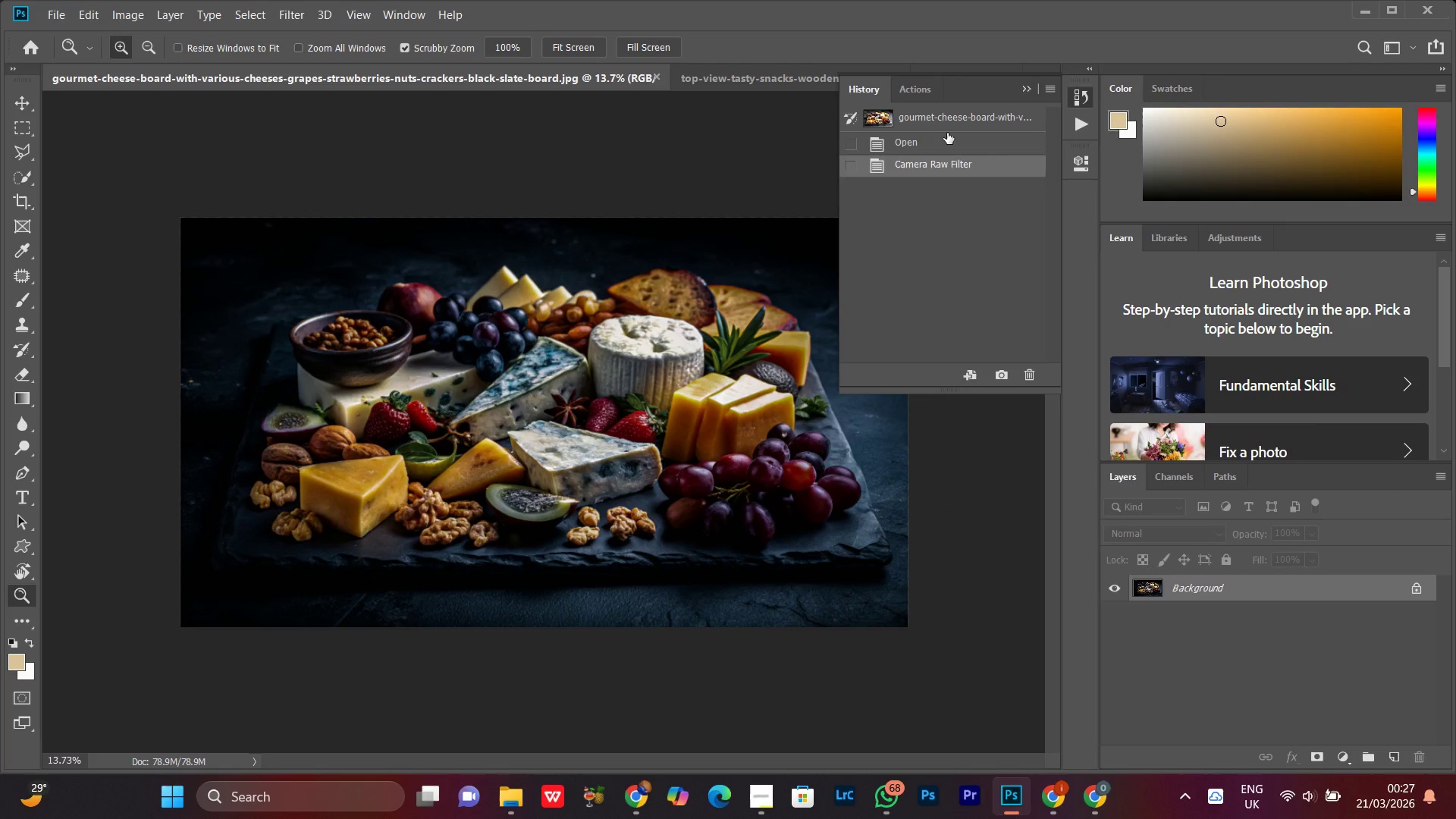 
left_click([947, 133])
 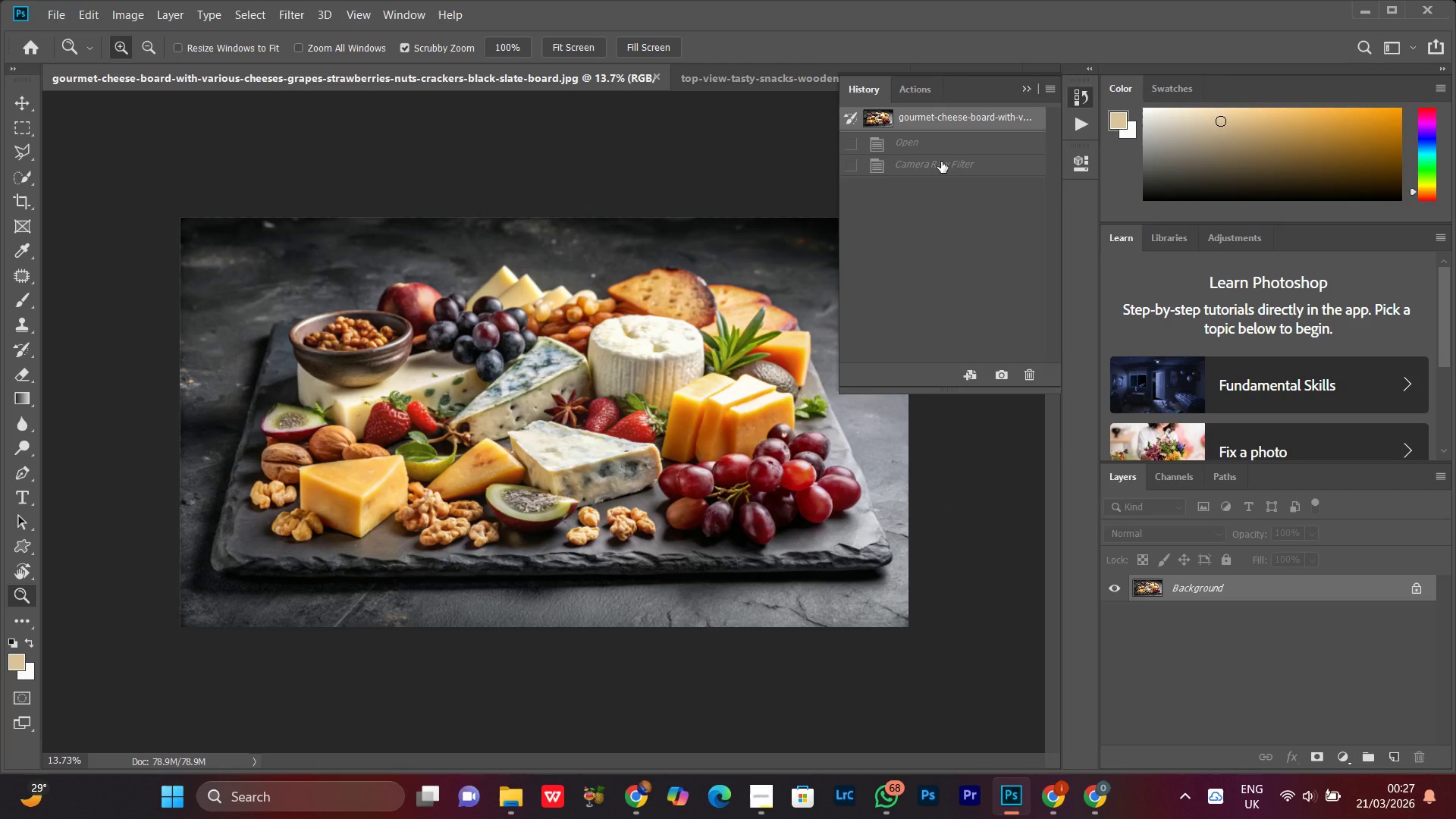 
left_click([941, 162])
 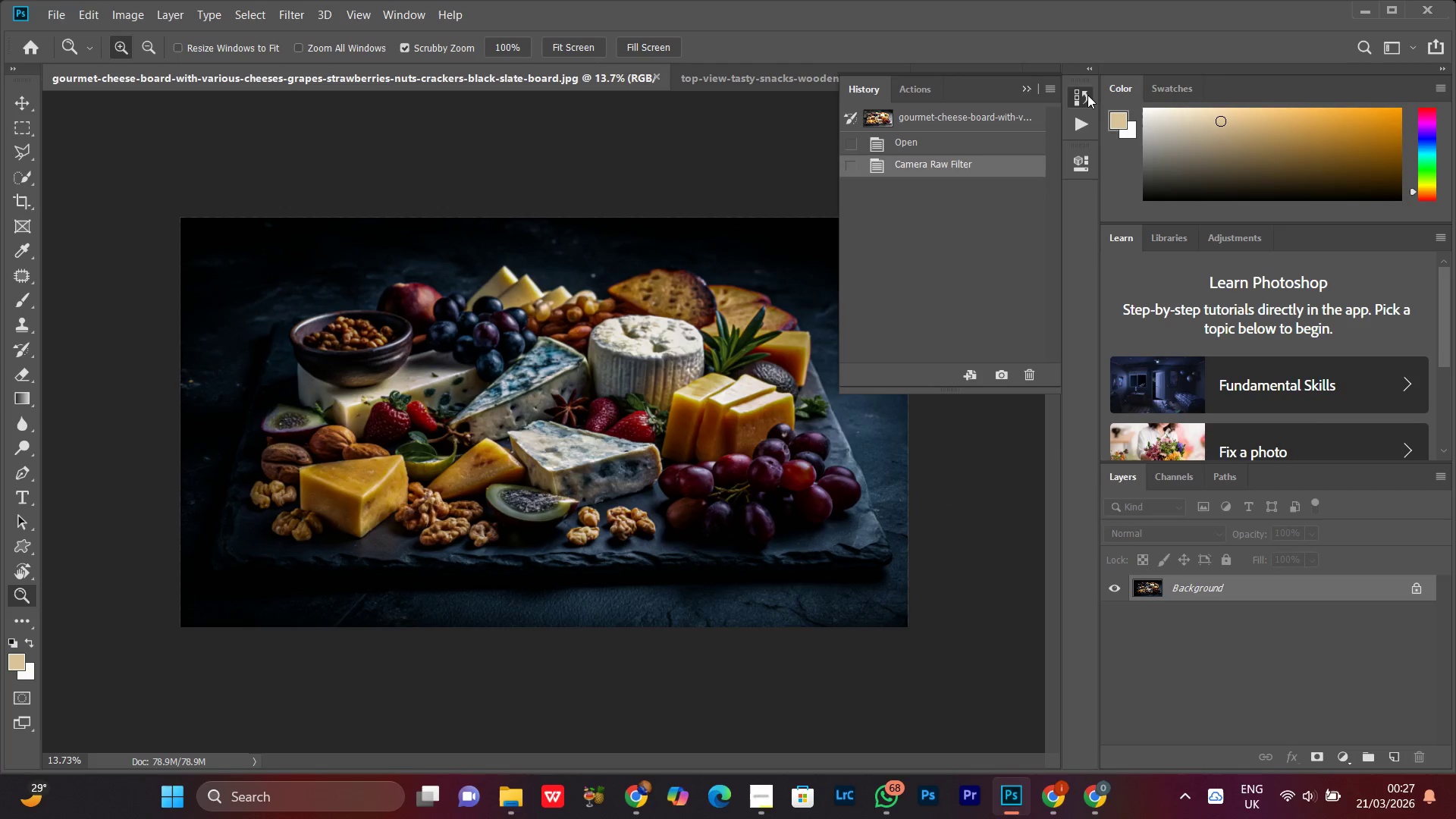 
left_click([1072, 93])
 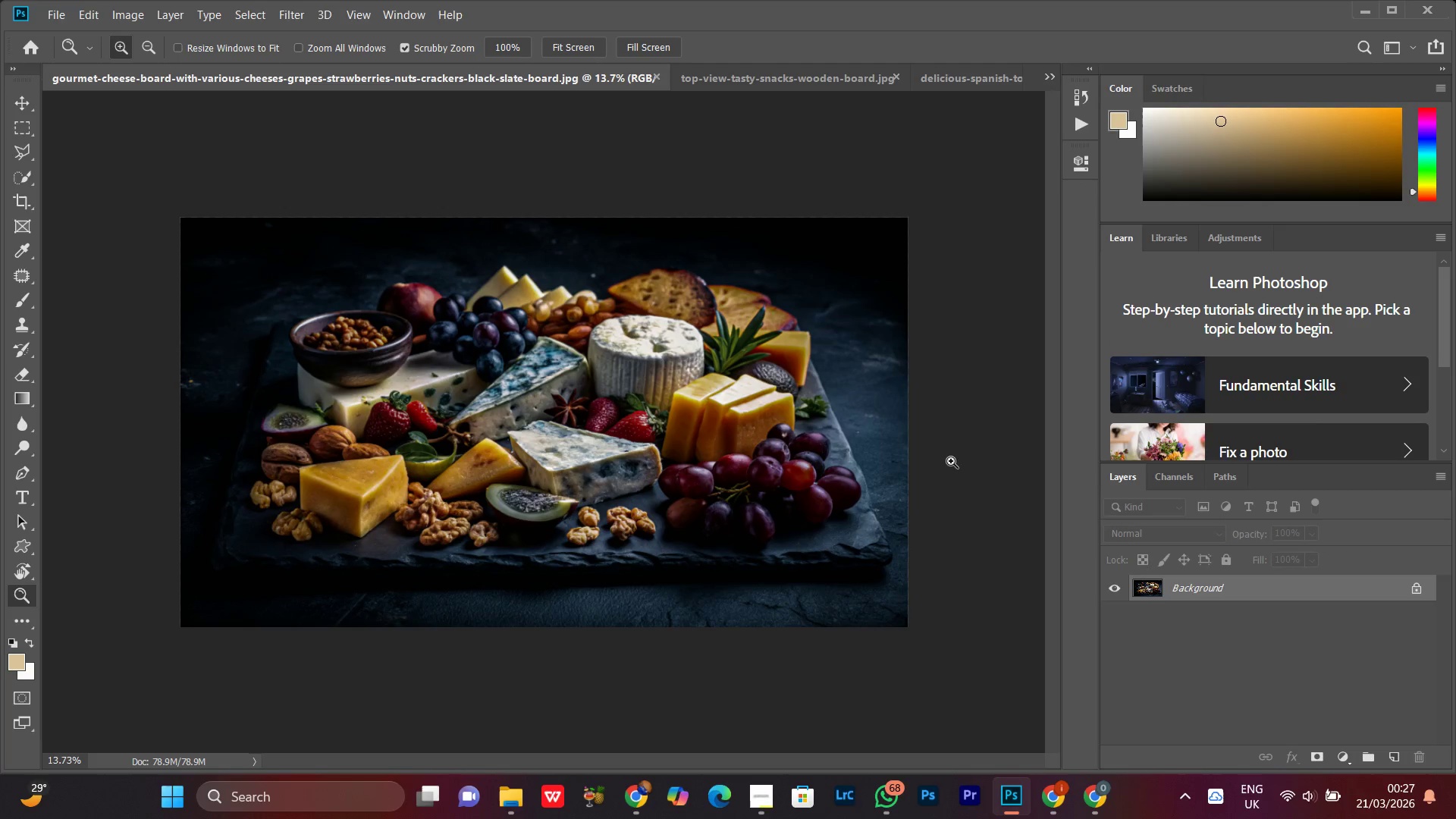 
left_click_drag(start_coordinate=[696, 457], to_coordinate=[694, 444])
 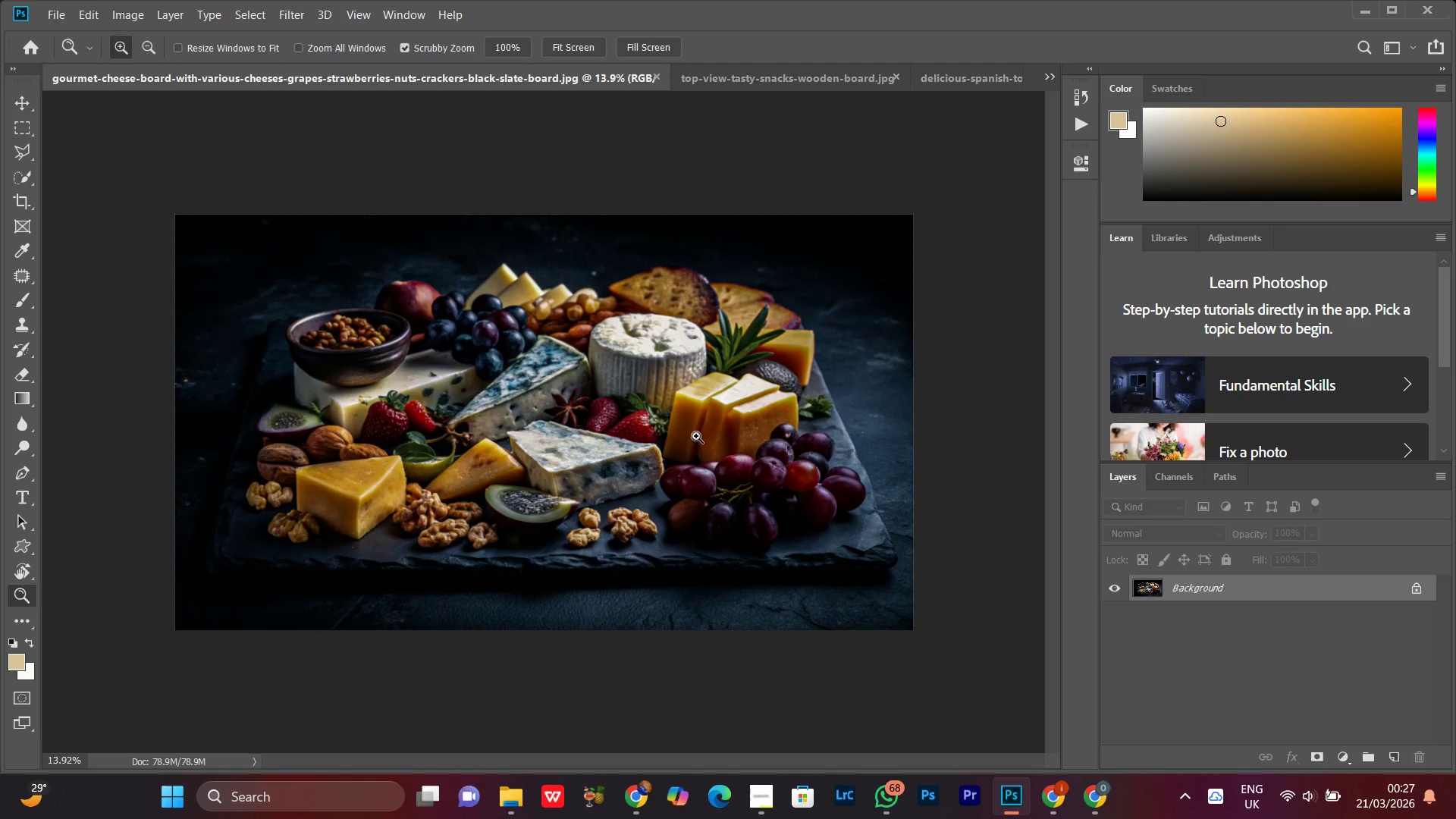 
key(Control+M)
 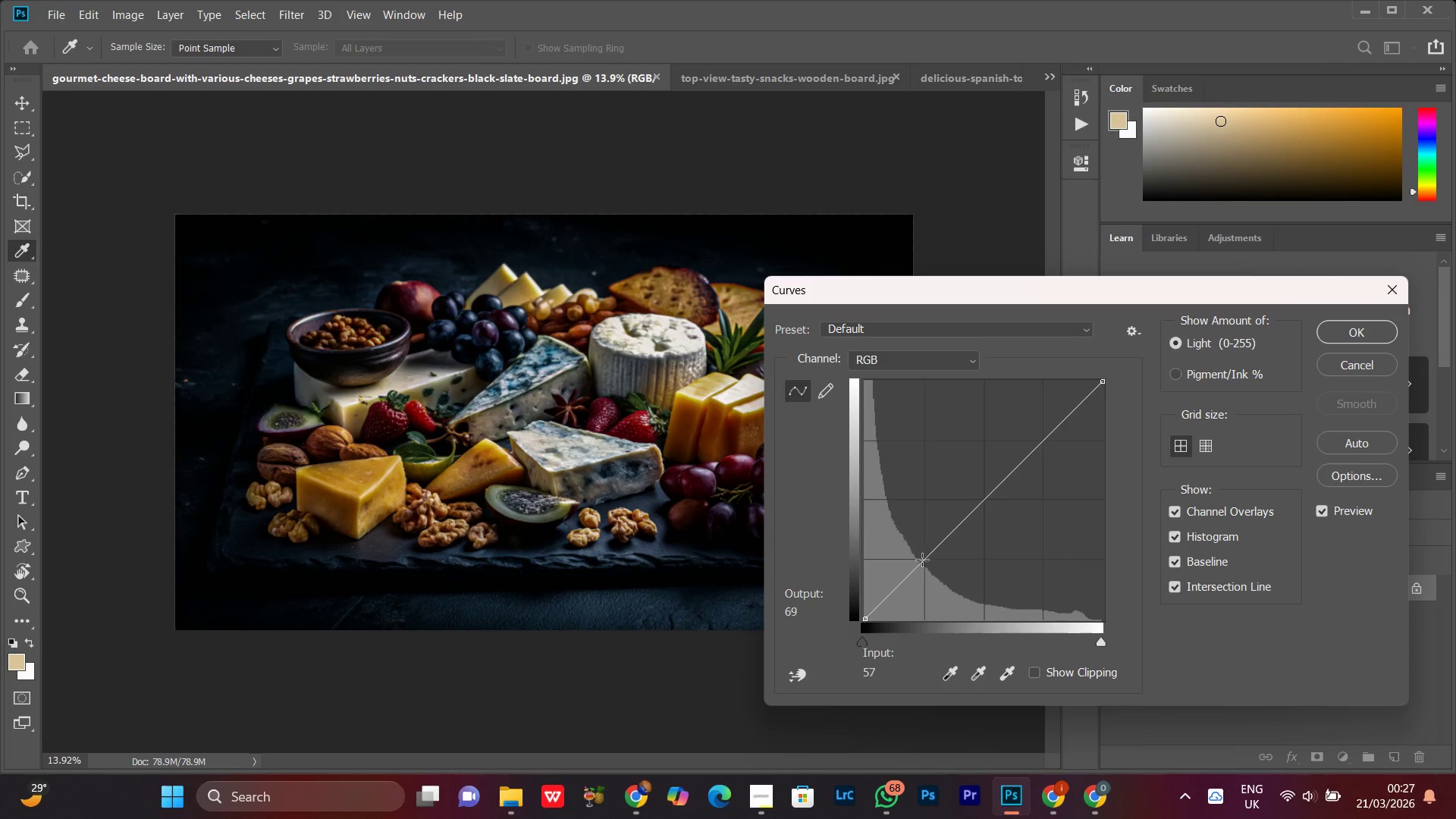 
left_click([927, 567])
 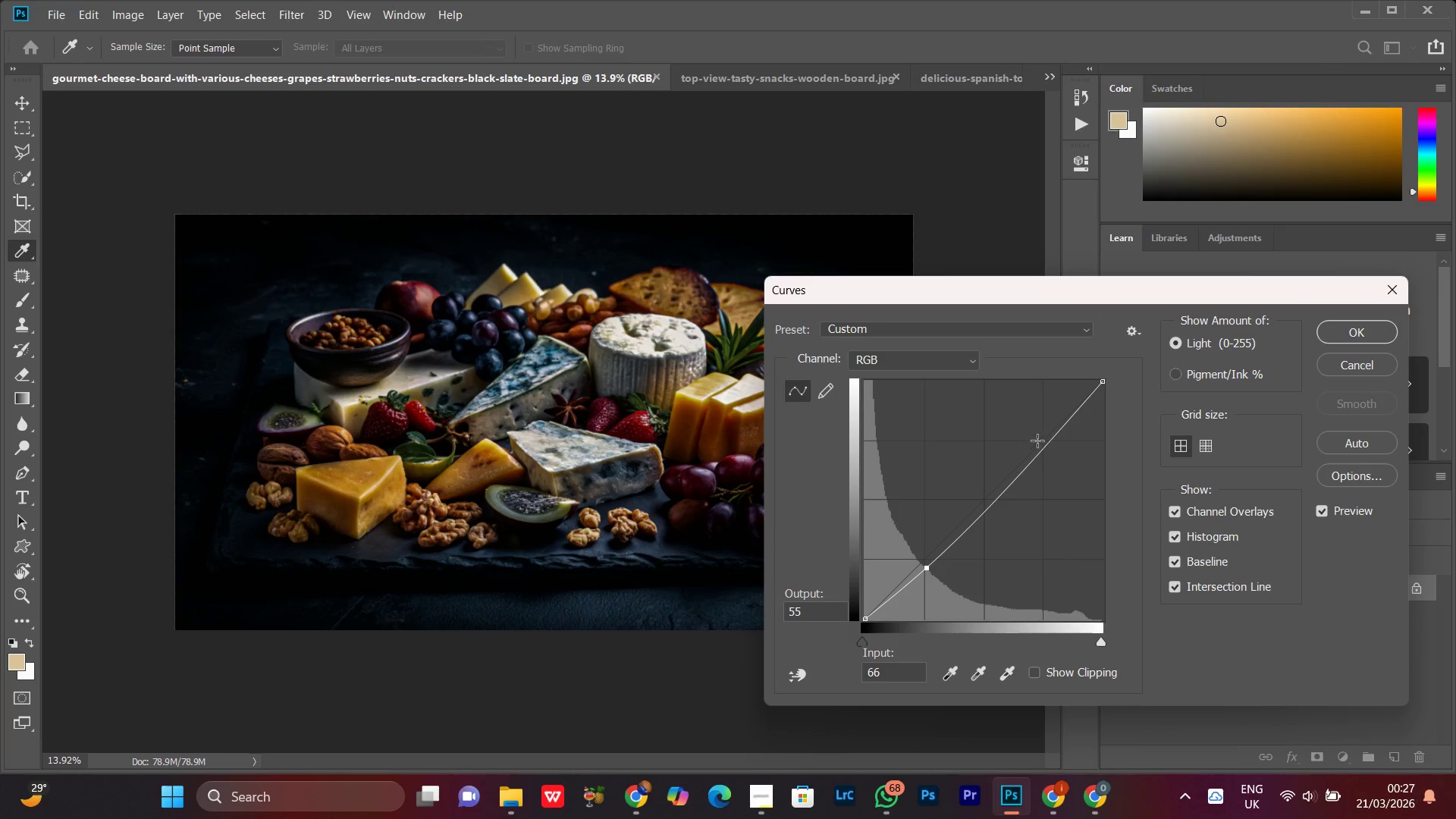 
left_click([1039, 436])
 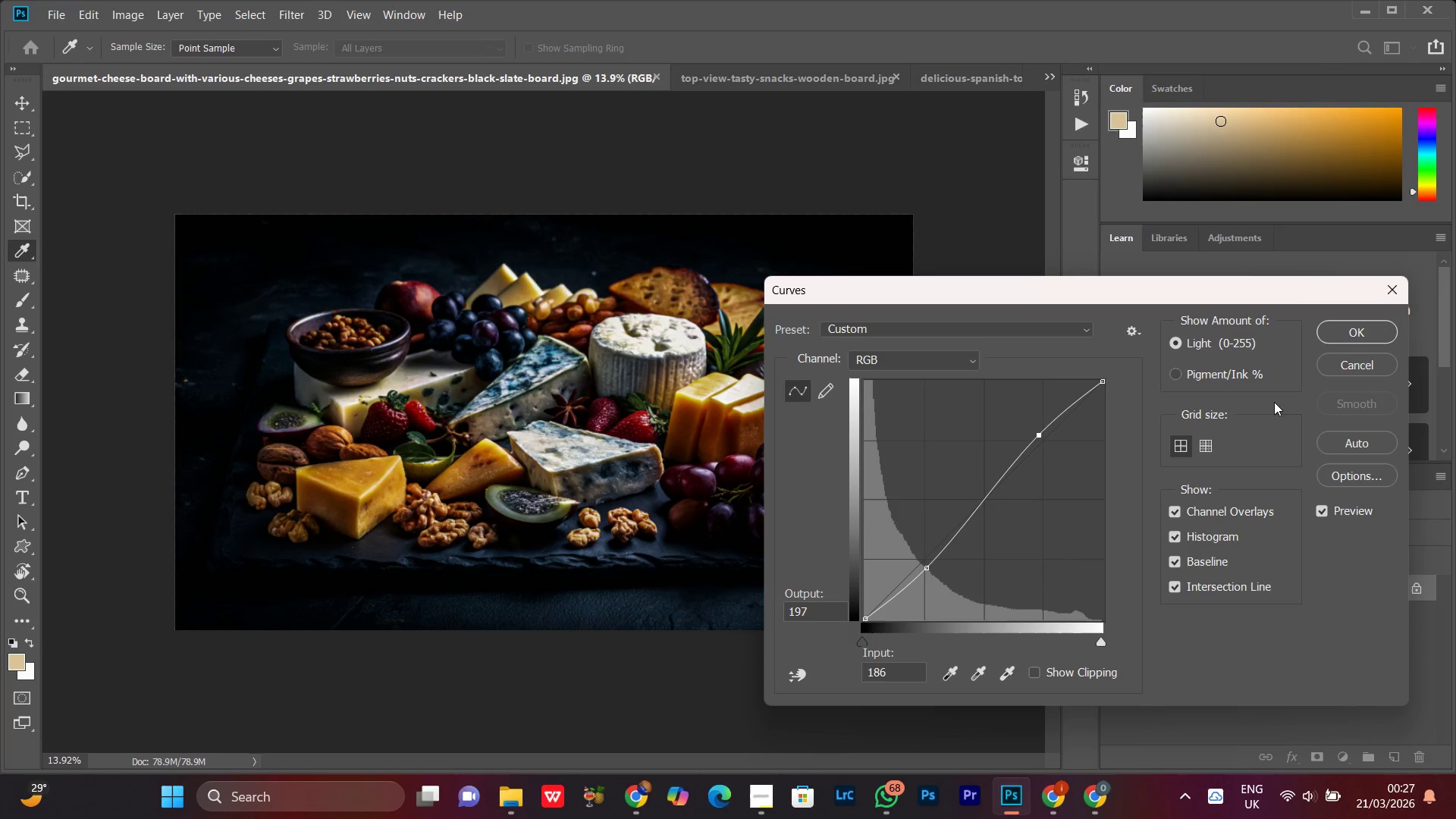 
left_click([1359, 322])
 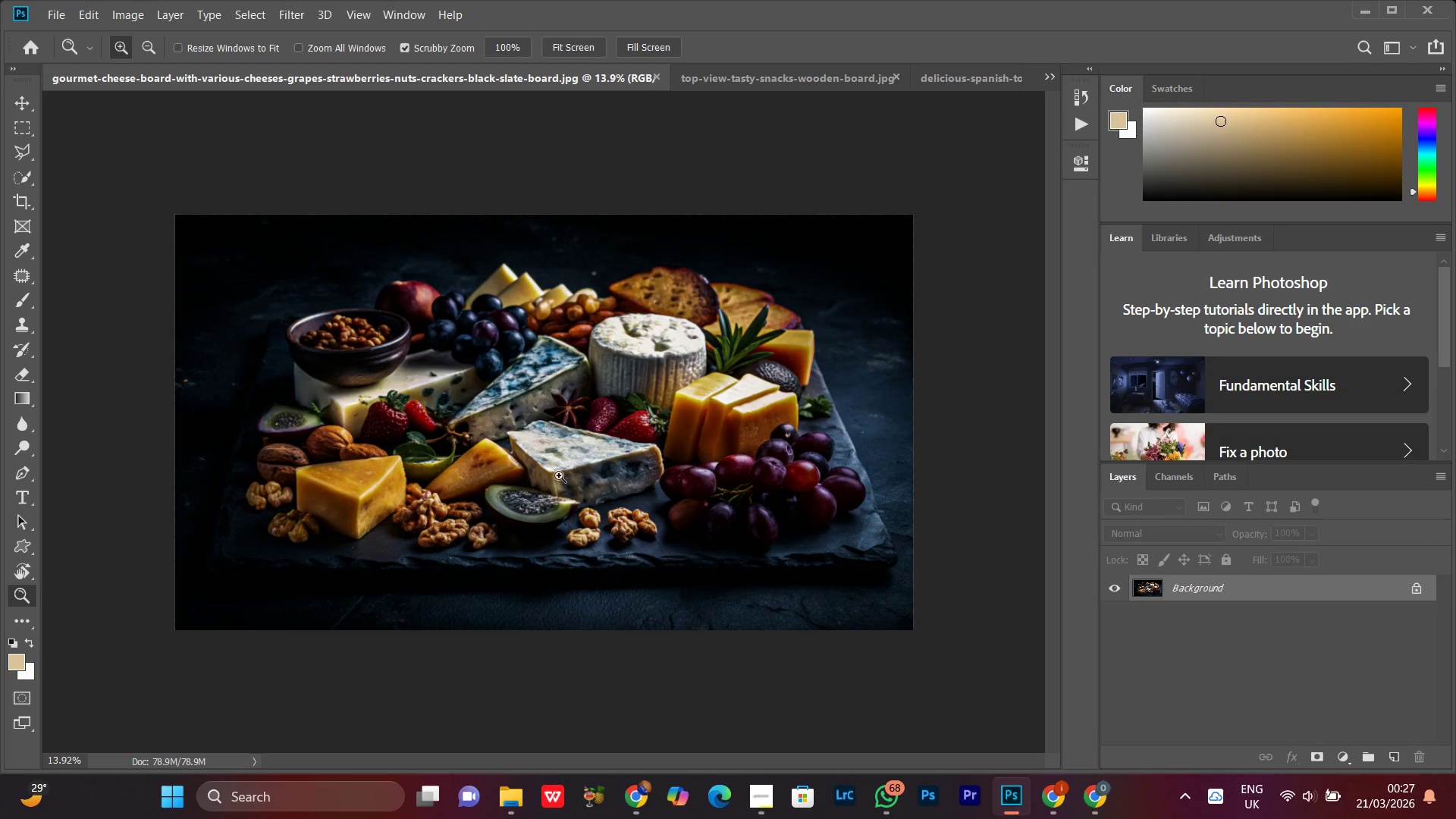 
left_click_drag(start_coordinate=[608, 416], to_coordinate=[622, 449])
 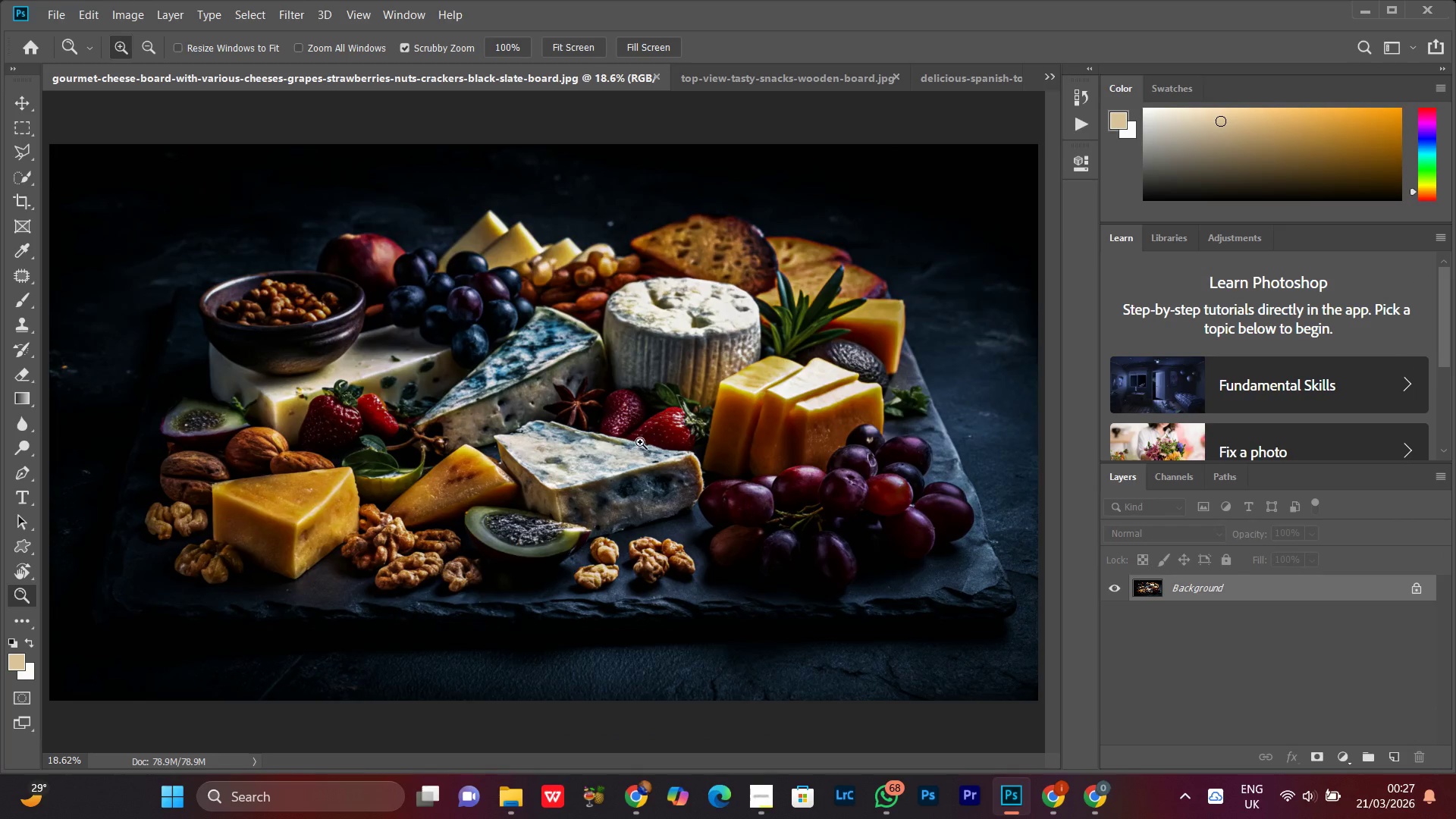 
left_click_drag(start_coordinate=[640, 442], to_coordinate=[611, 479])
 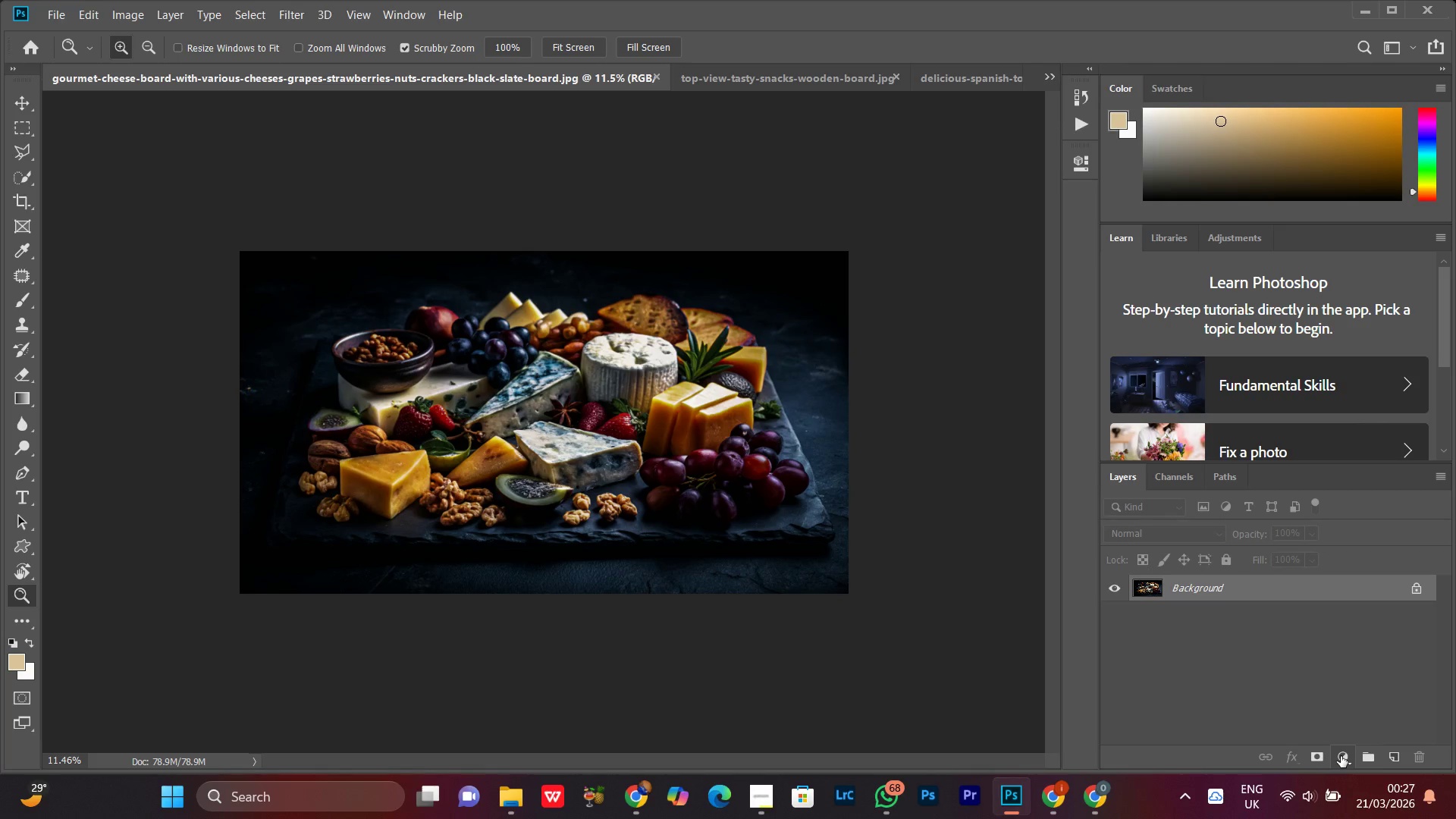 
left_click([1341, 757])
 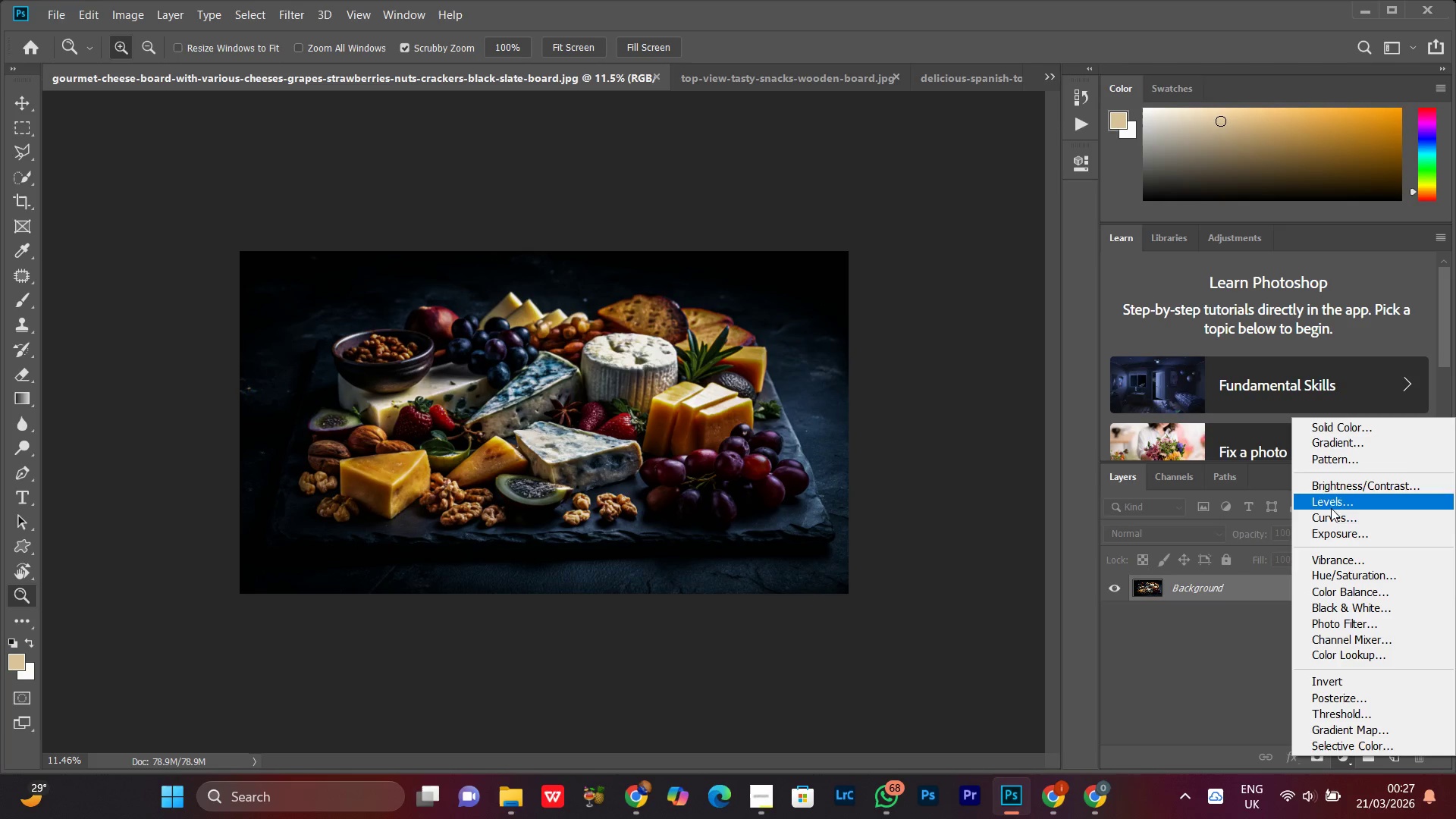 
left_click([1333, 518])
 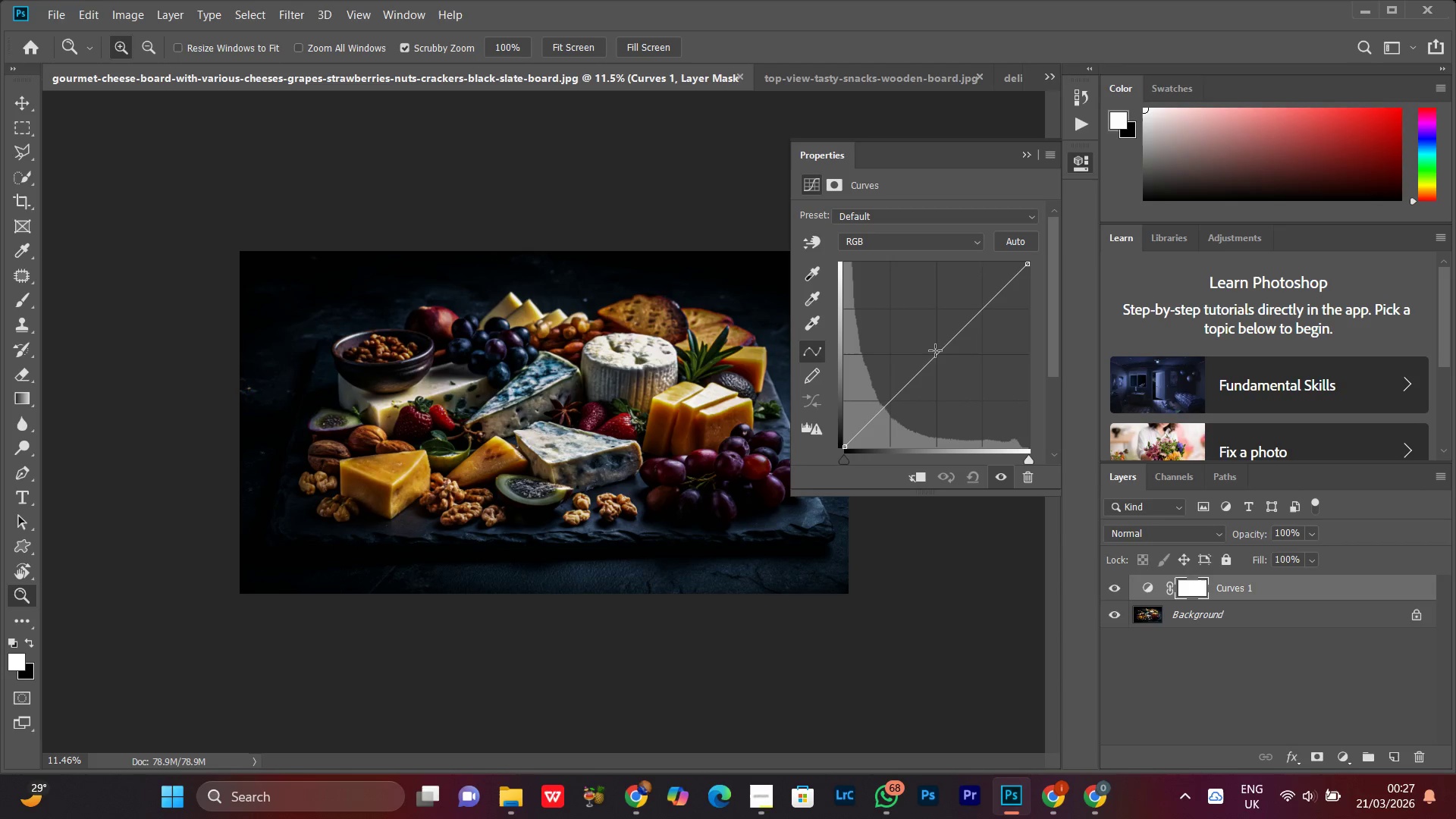 
left_click_drag(start_coordinate=[934, 348], to_coordinate=[930, 346])
 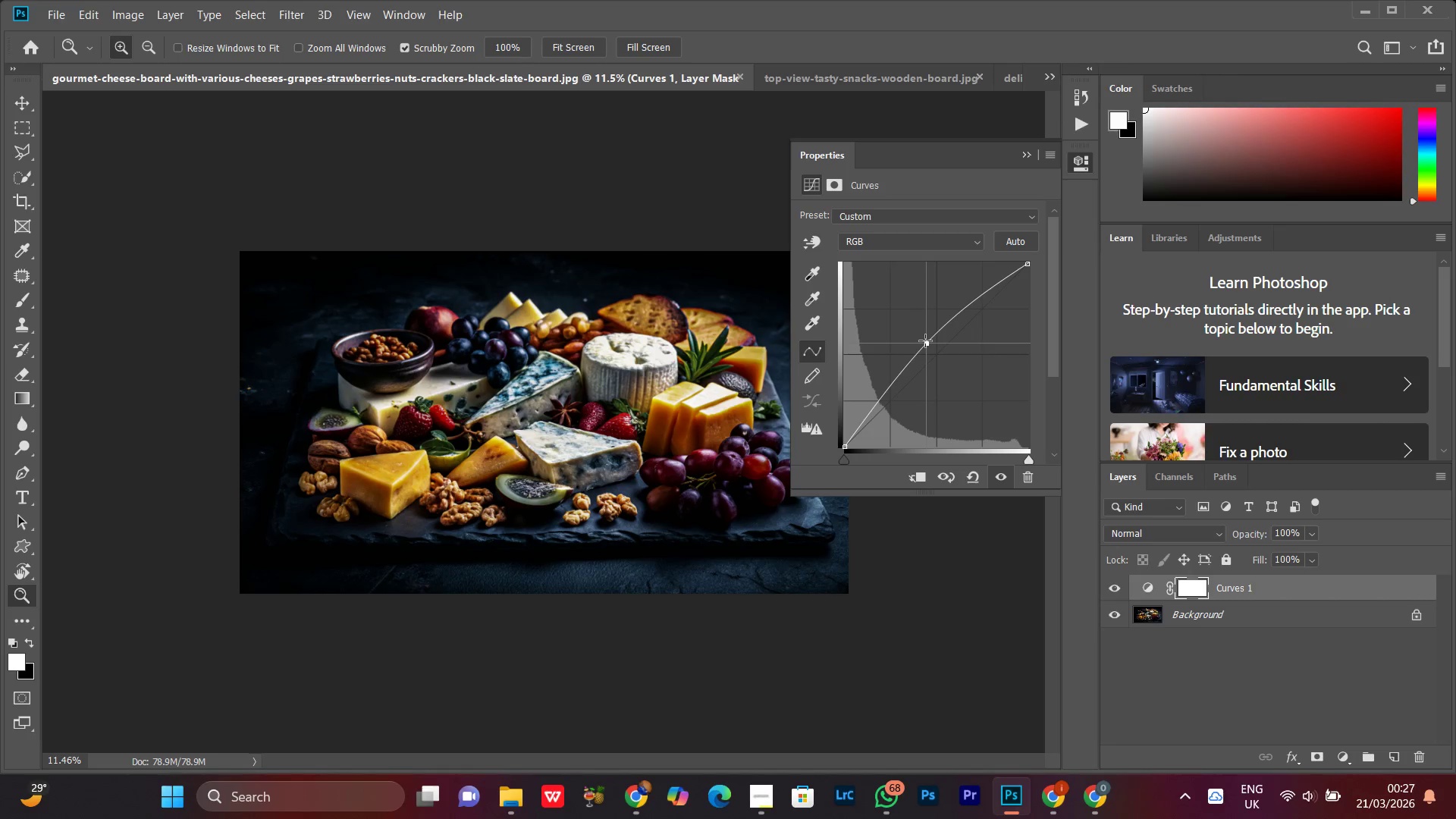 
left_click([1025, 155])
 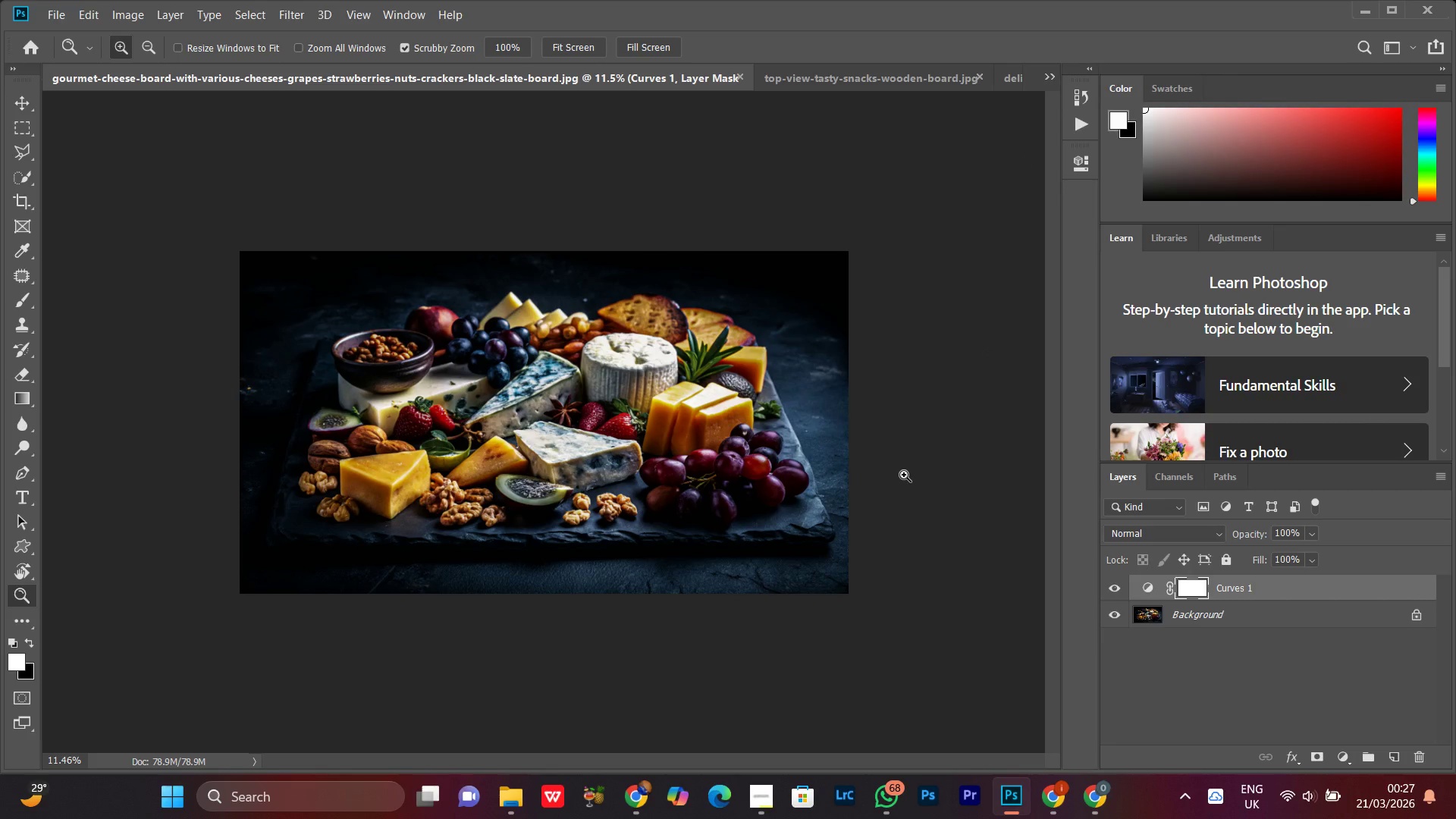 
key(Control+I)
 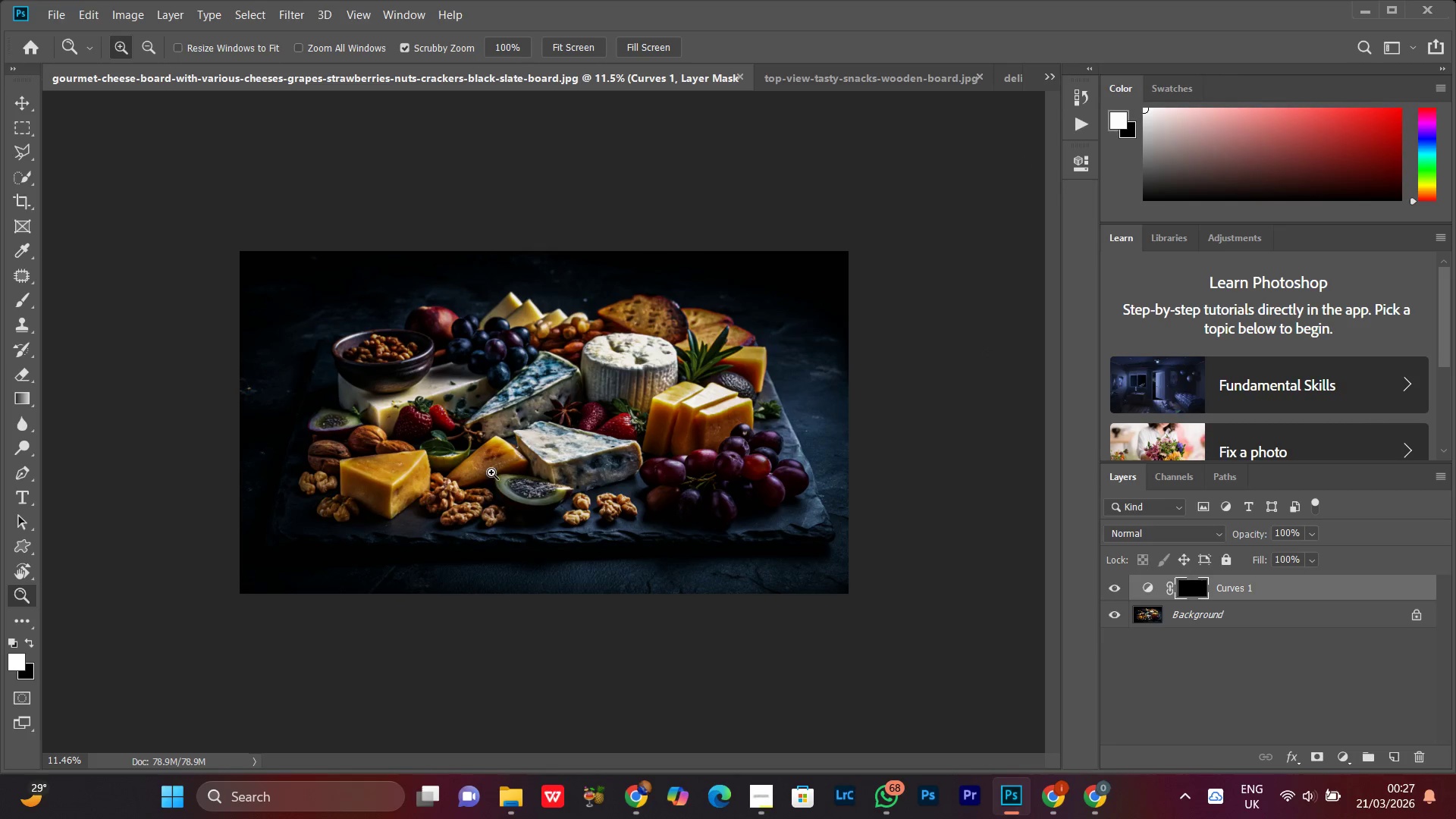 
left_click_drag(start_coordinate=[444, 464], to_coordinate=[481, 438])
 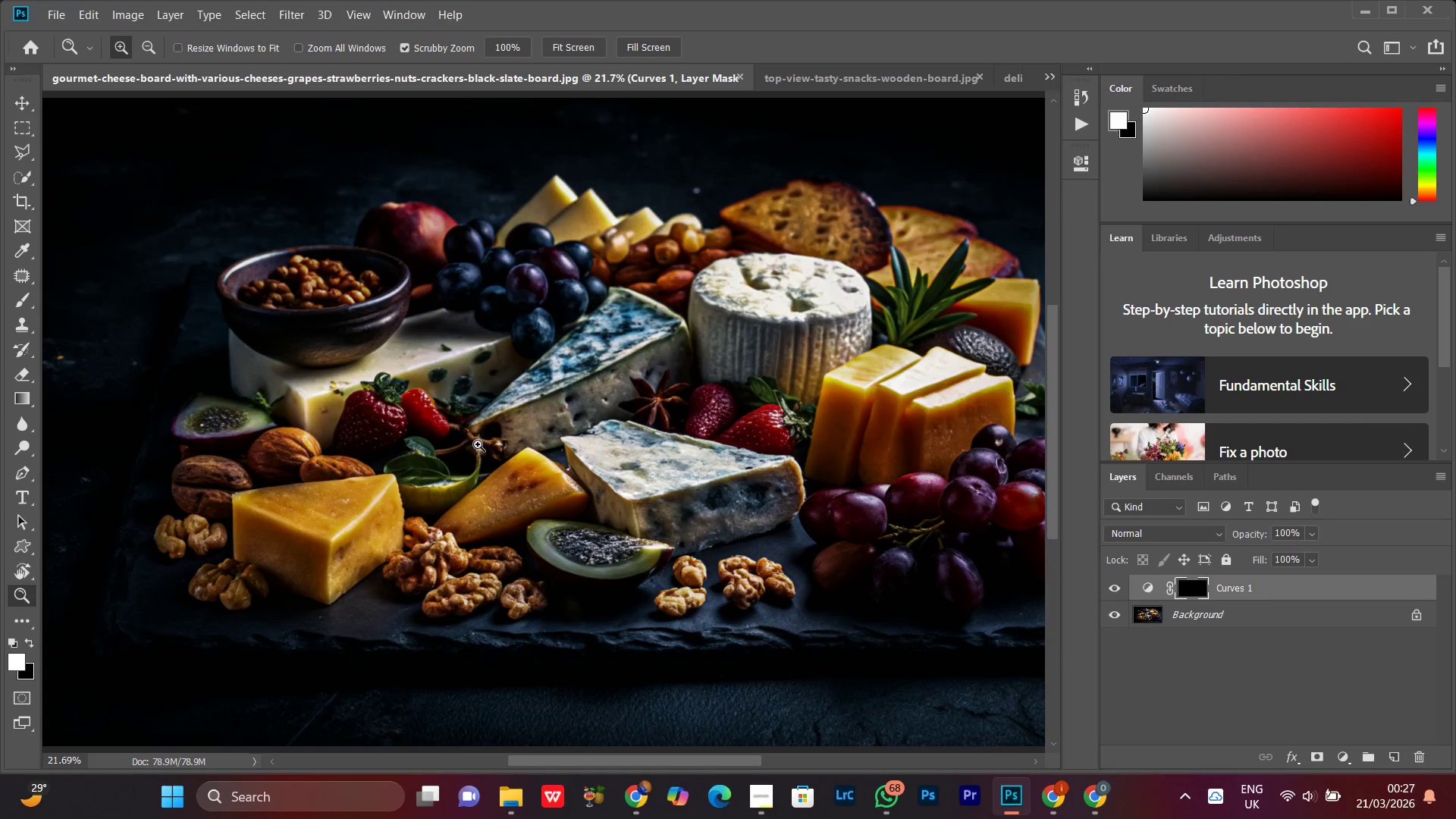 
key(B)
 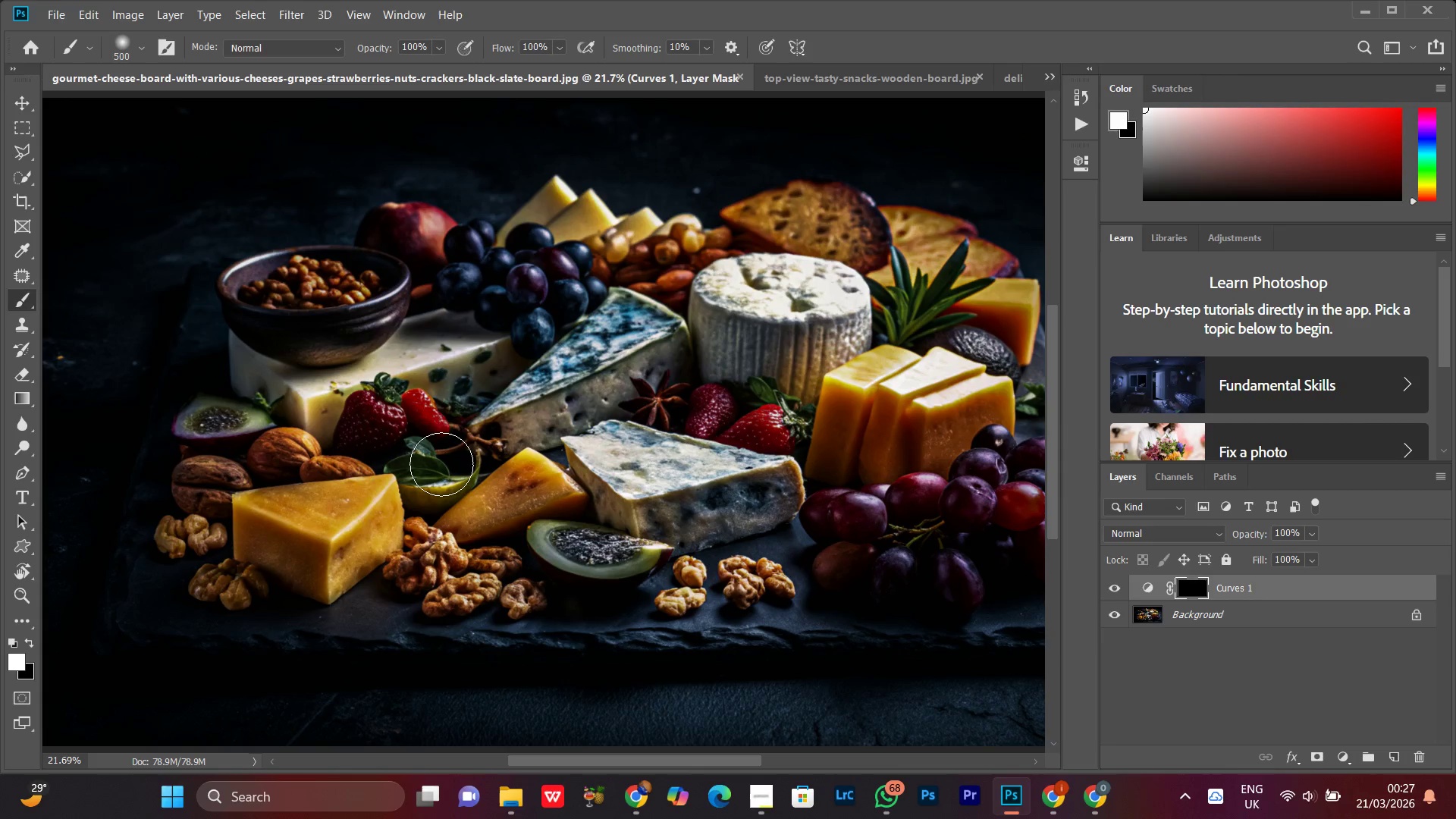 
hold_key(key=Space, duration=0.77)
 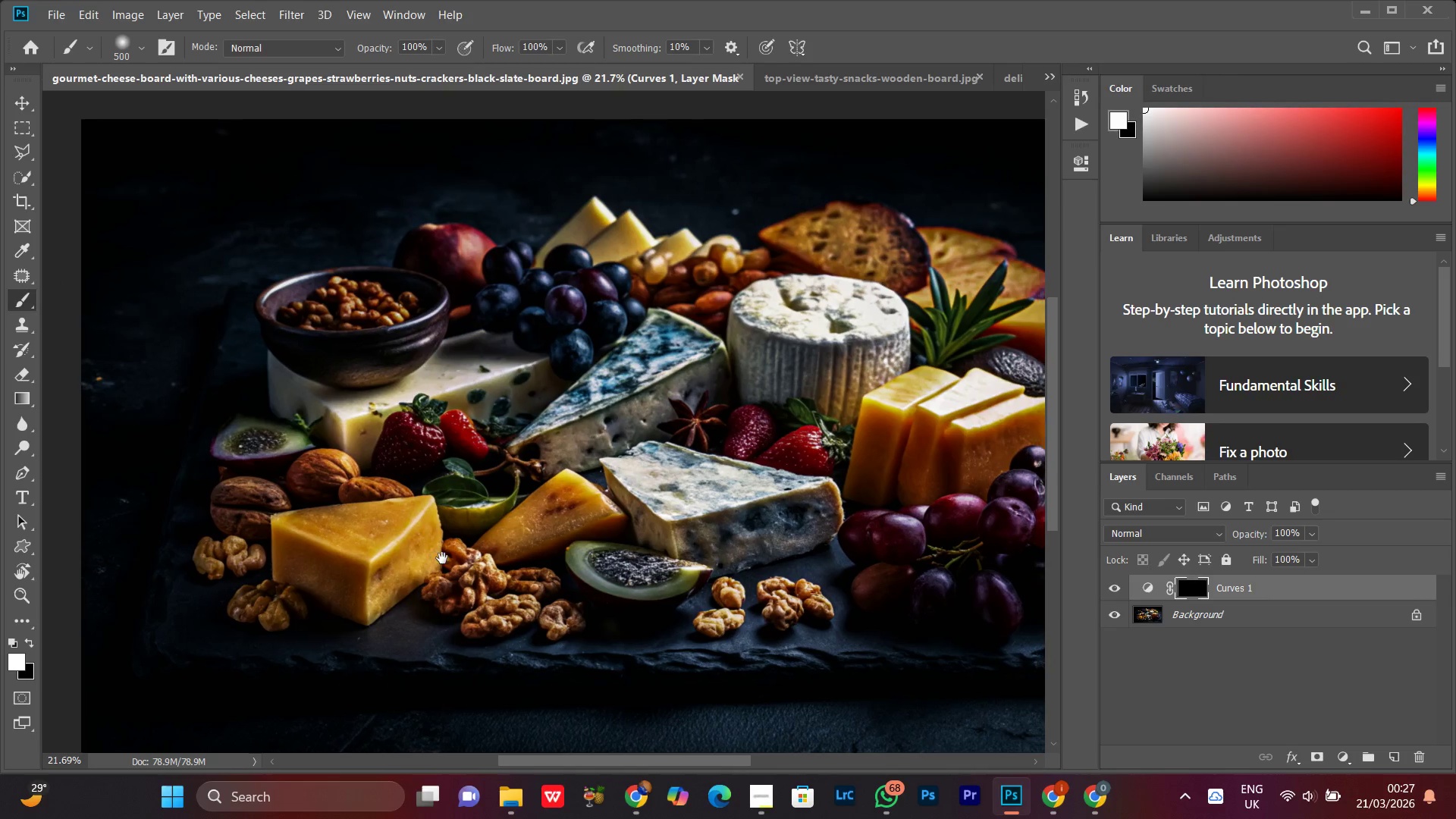 
left_click_drag(start_coordinate=[358, 544], to_coordinate=[455, 558])
 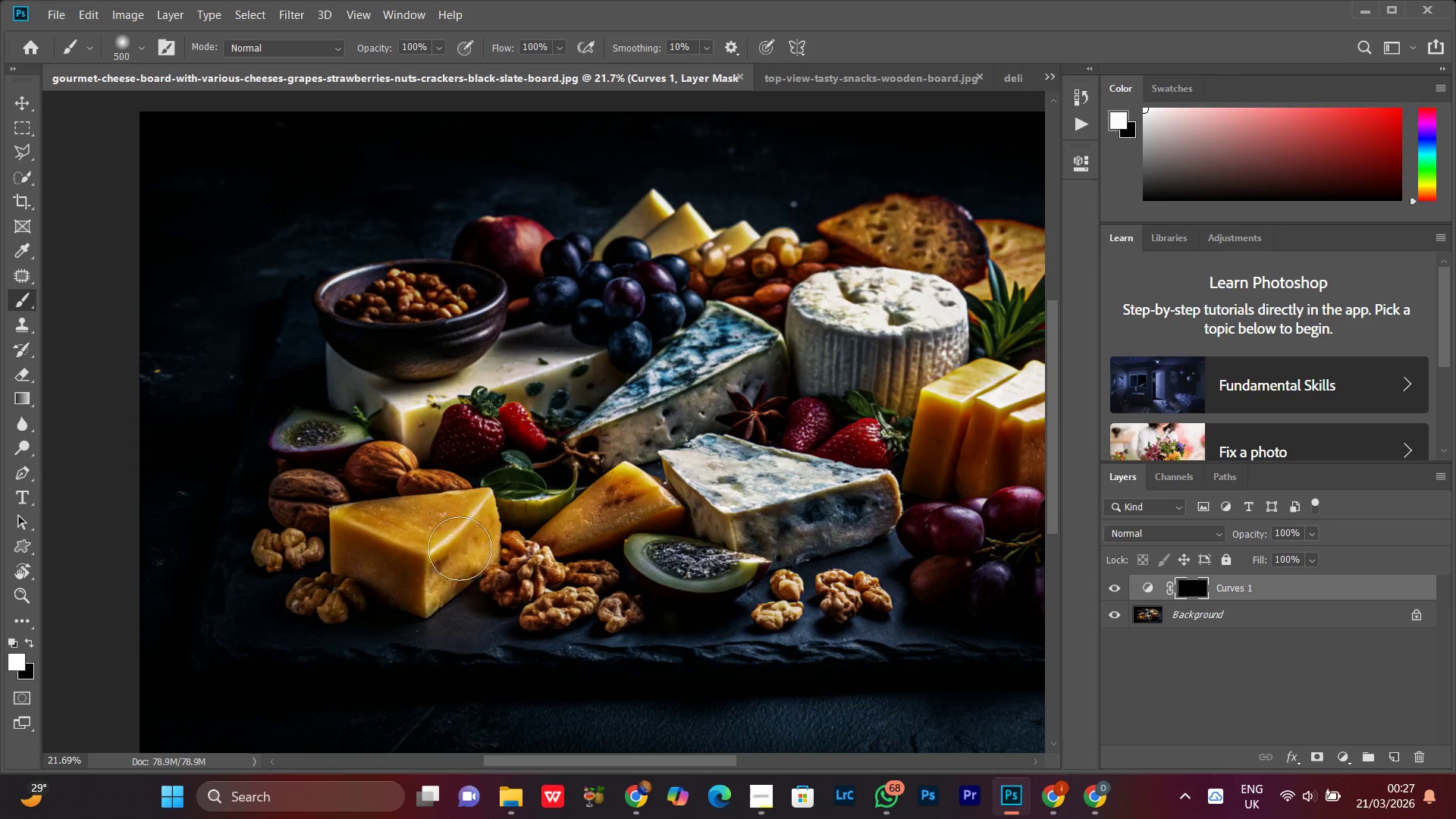 
hold_key(key=Space, duration=0.73)
 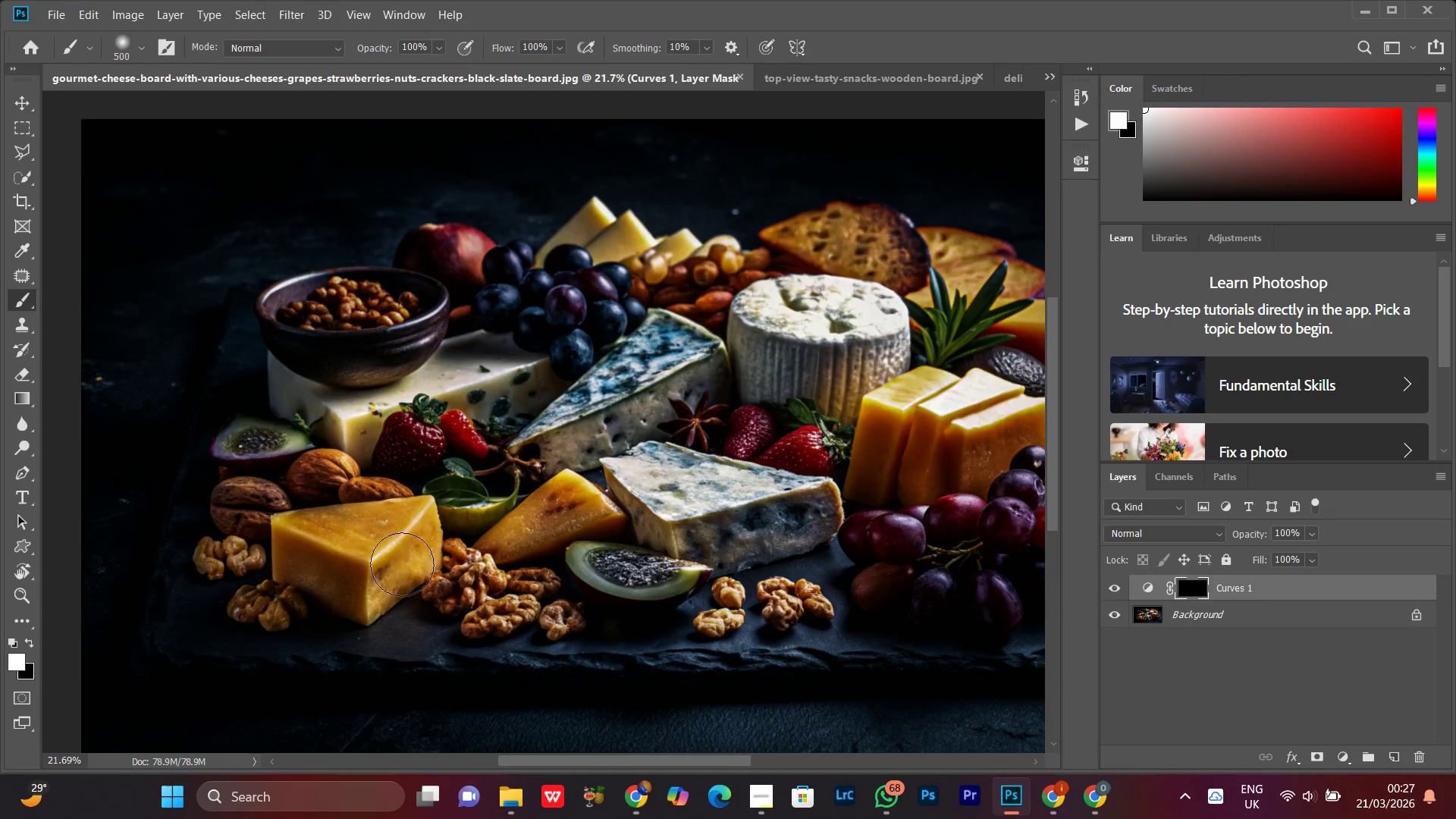 
left_click_drag(start_coordinate=[500, 551], to_coordinate=[442, 558])
 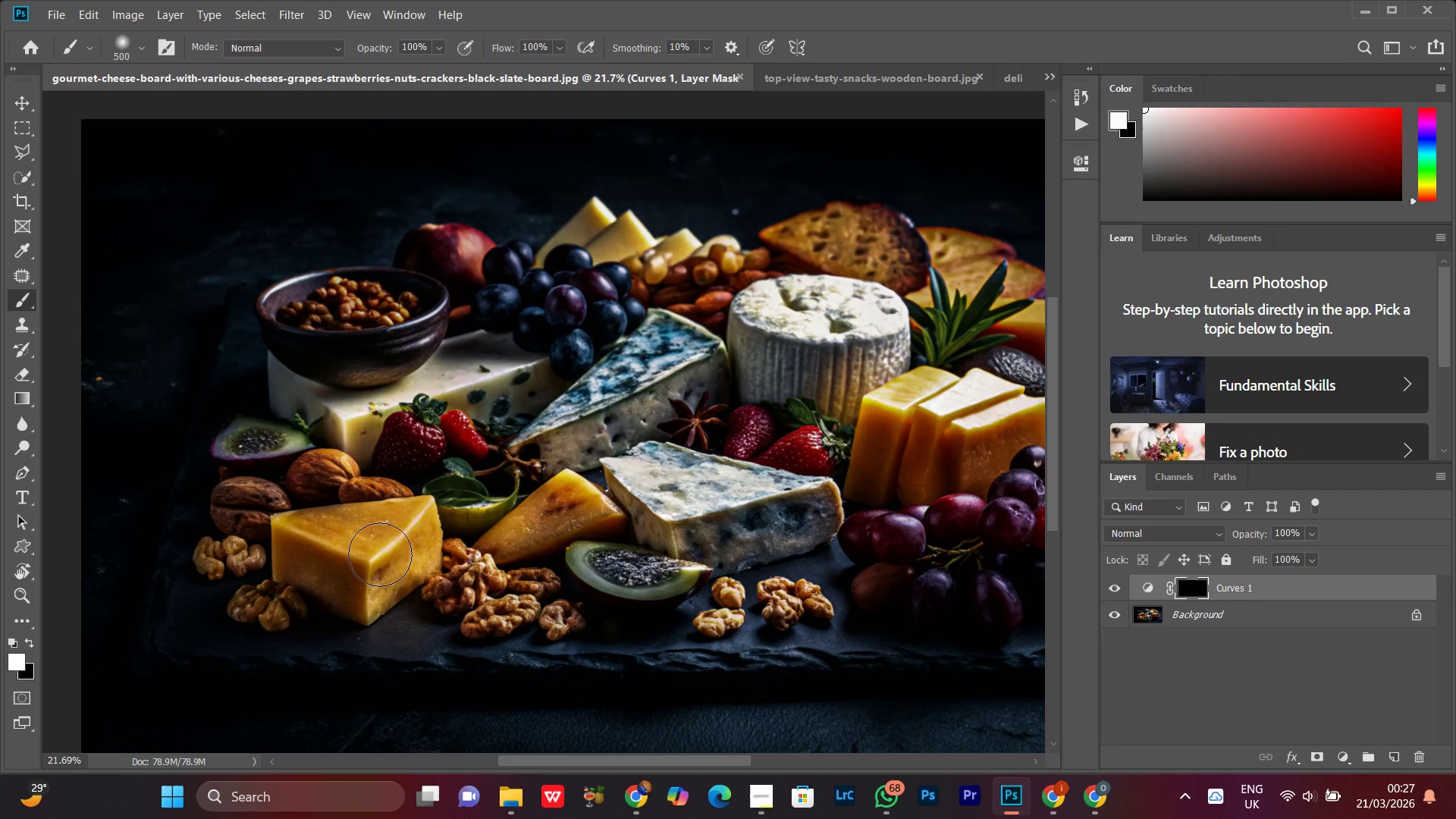 
scroll: coordinate [380, 558], scroll_direction: down, amount: 2.0
 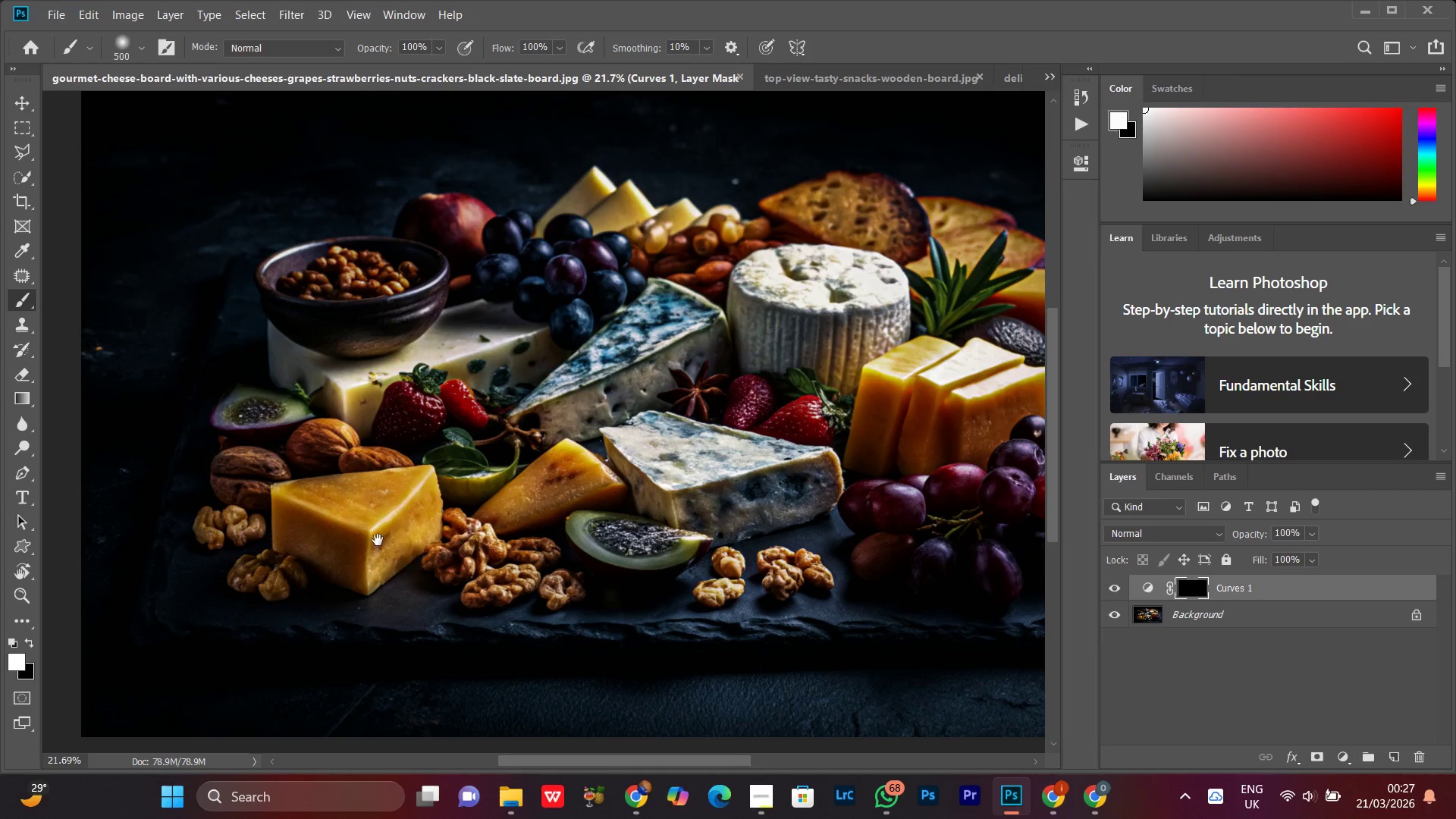 
hold_key(key=Space, duration=1.41)
 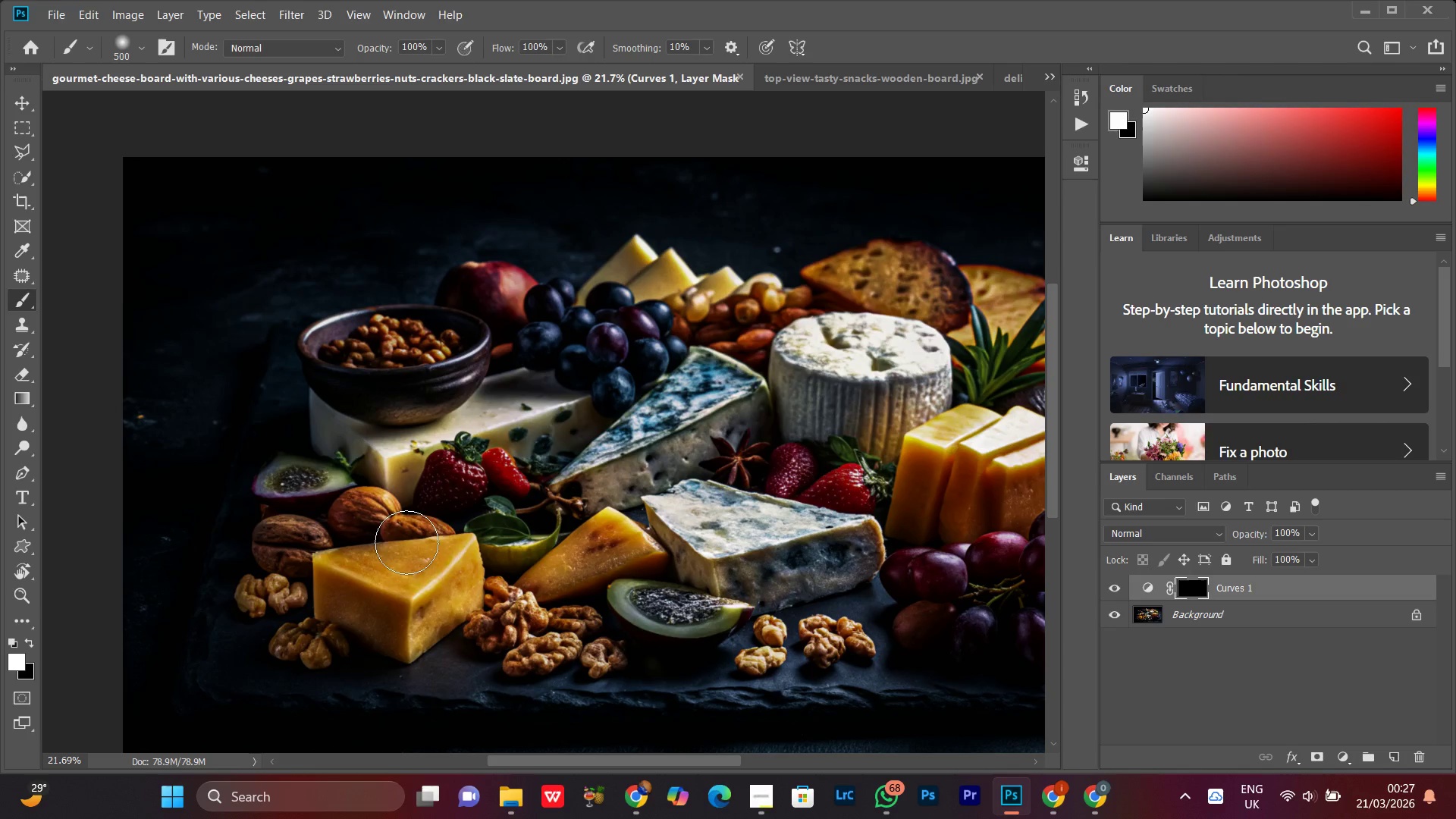 
left_click_drag(start_coordinate=[373, 532], to_coordinate=[415, 601])
 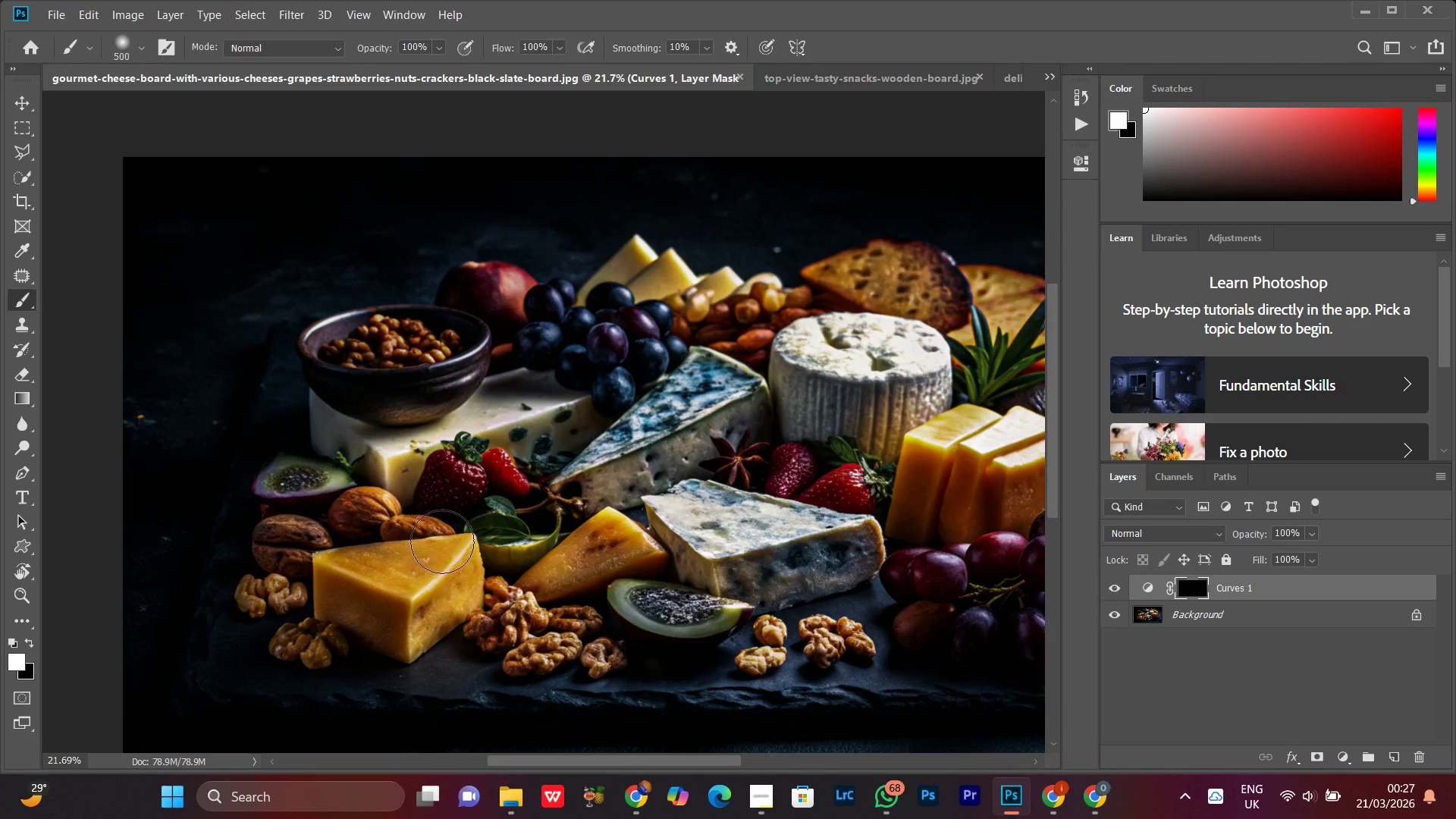 
key(BracketRight)
 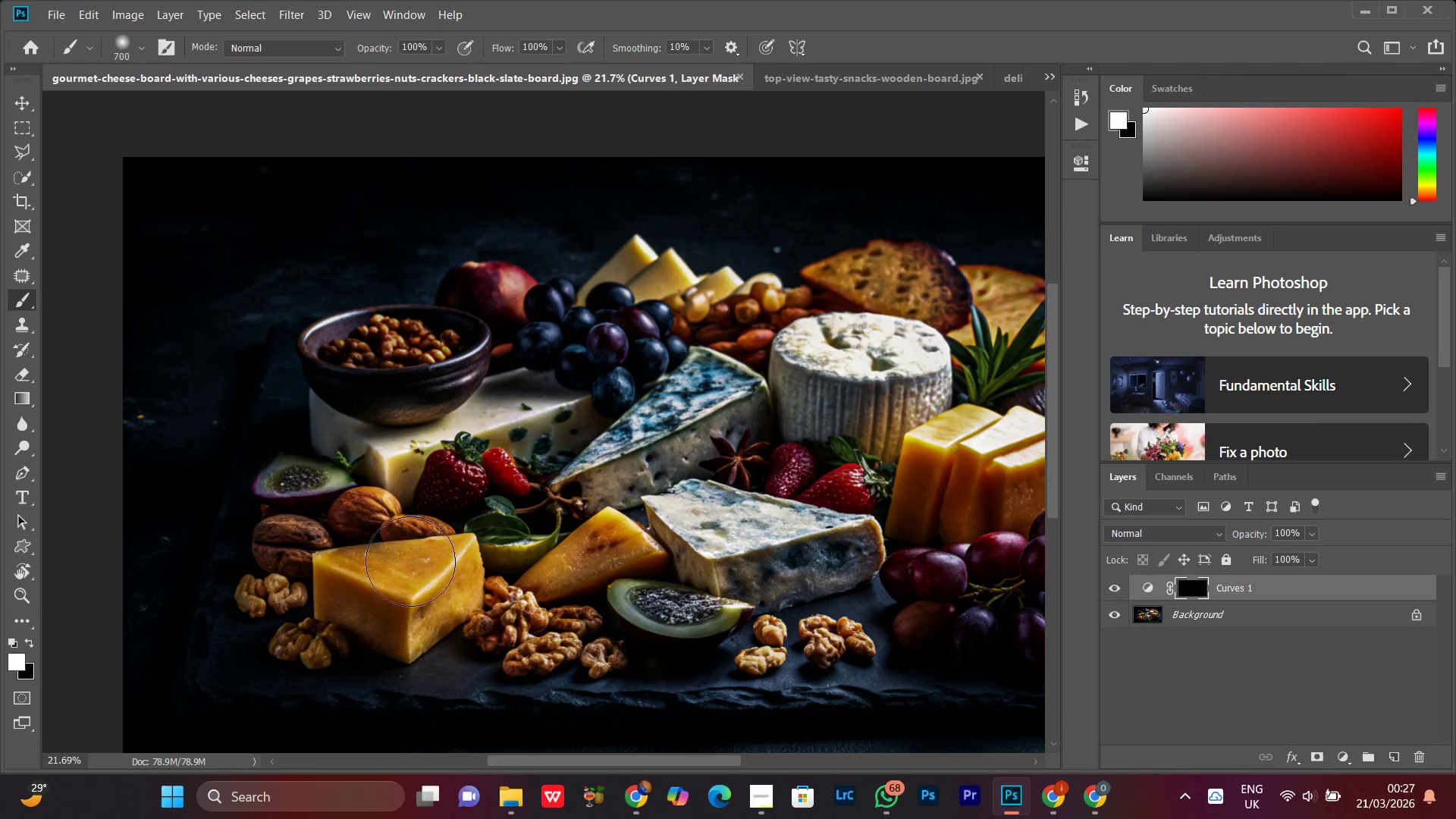 
key(BracketRight)
 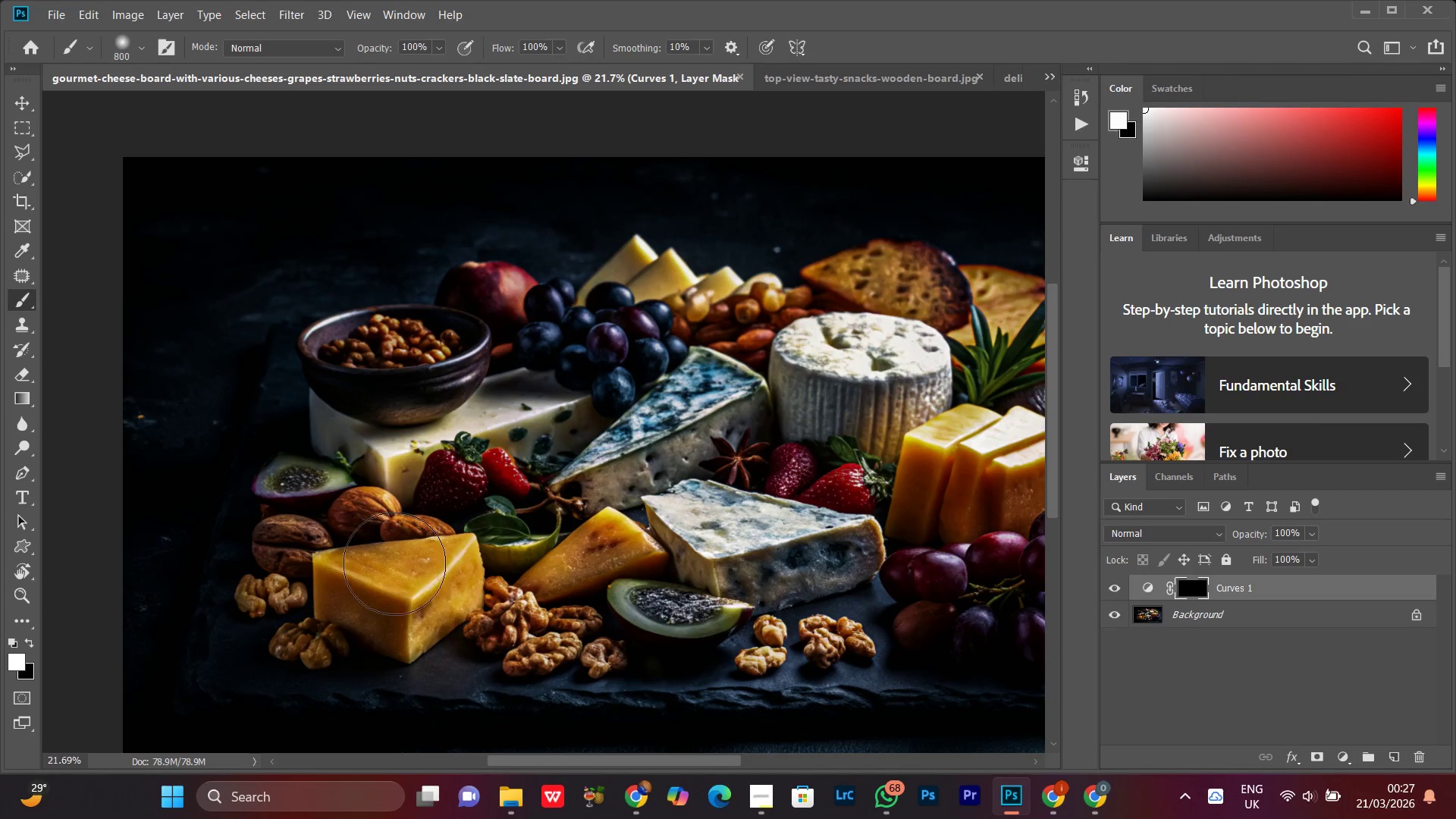 
key(BracketRight)
 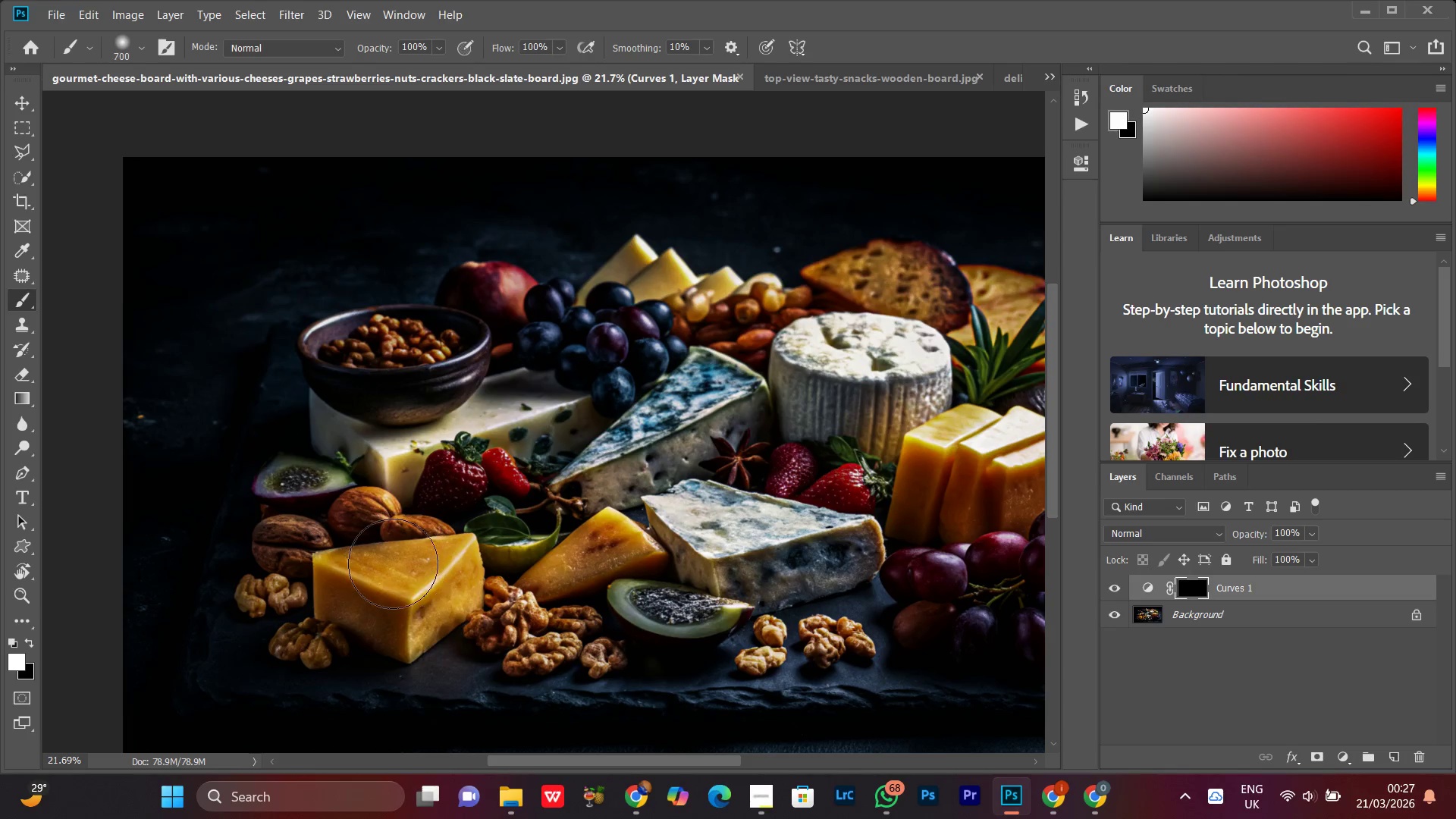 
key(BracketLeft)
 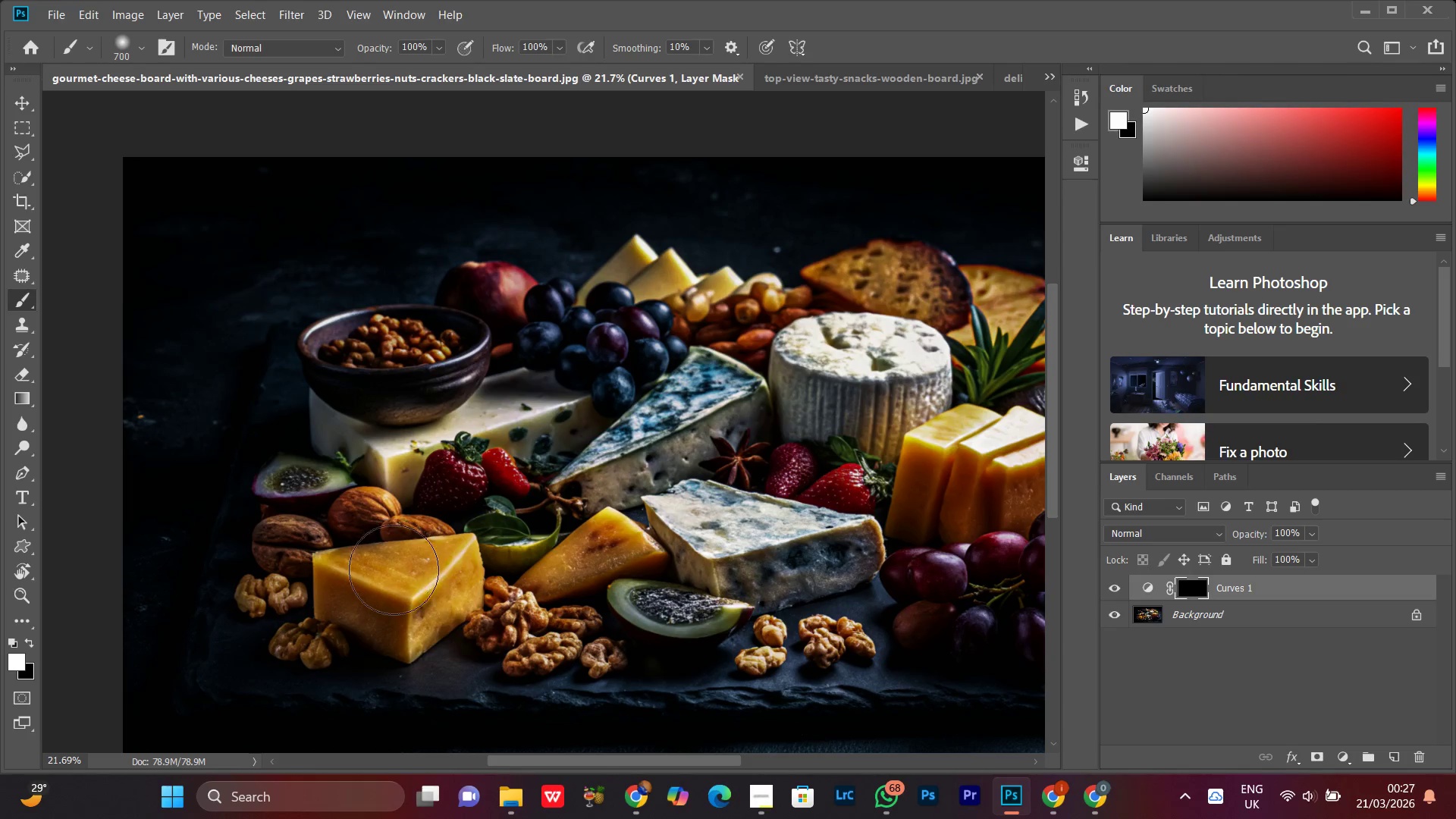 
key(BracketLeft)
 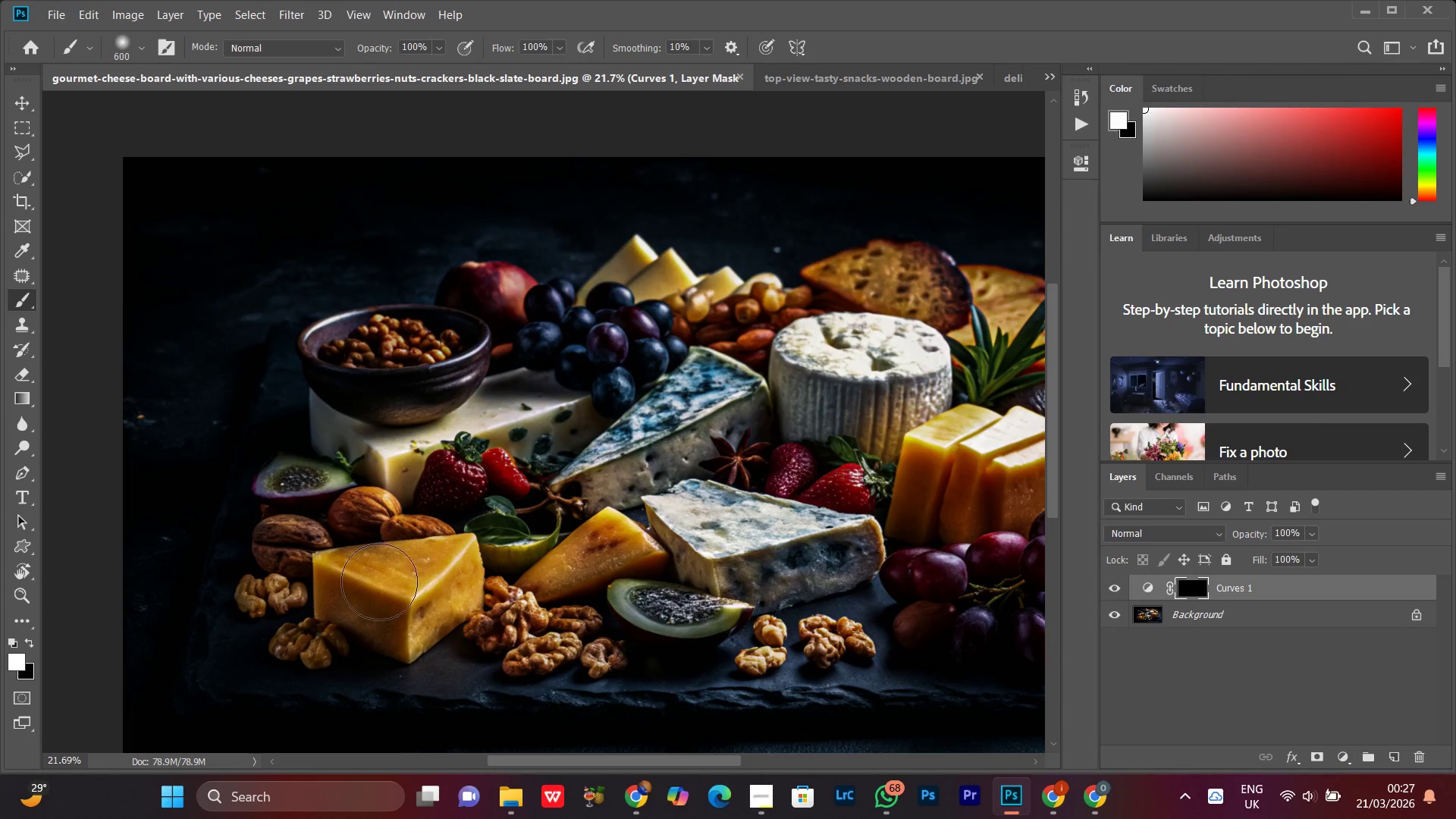 
key(BracketLeft)
 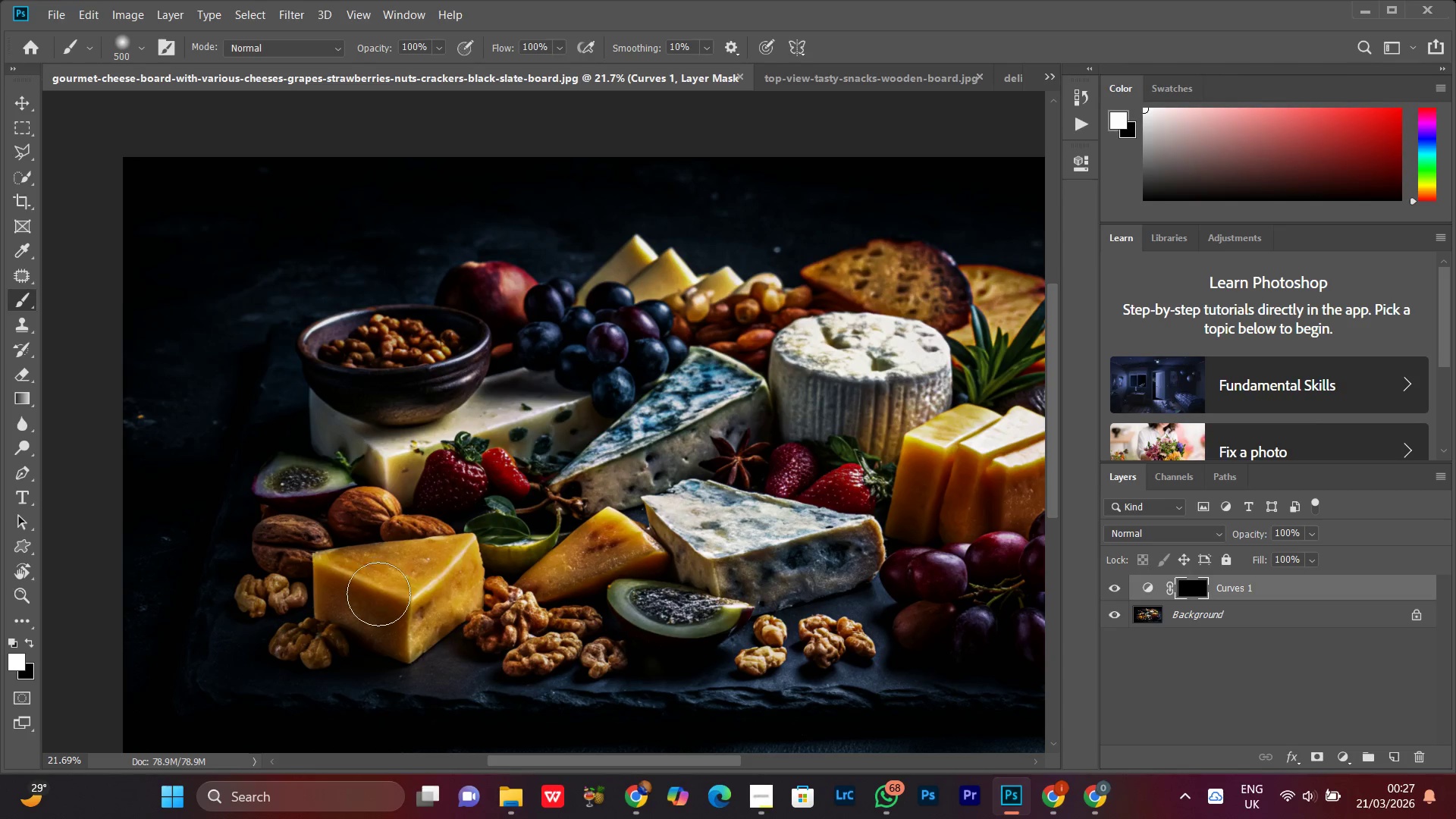 
key(BracketLeft)
 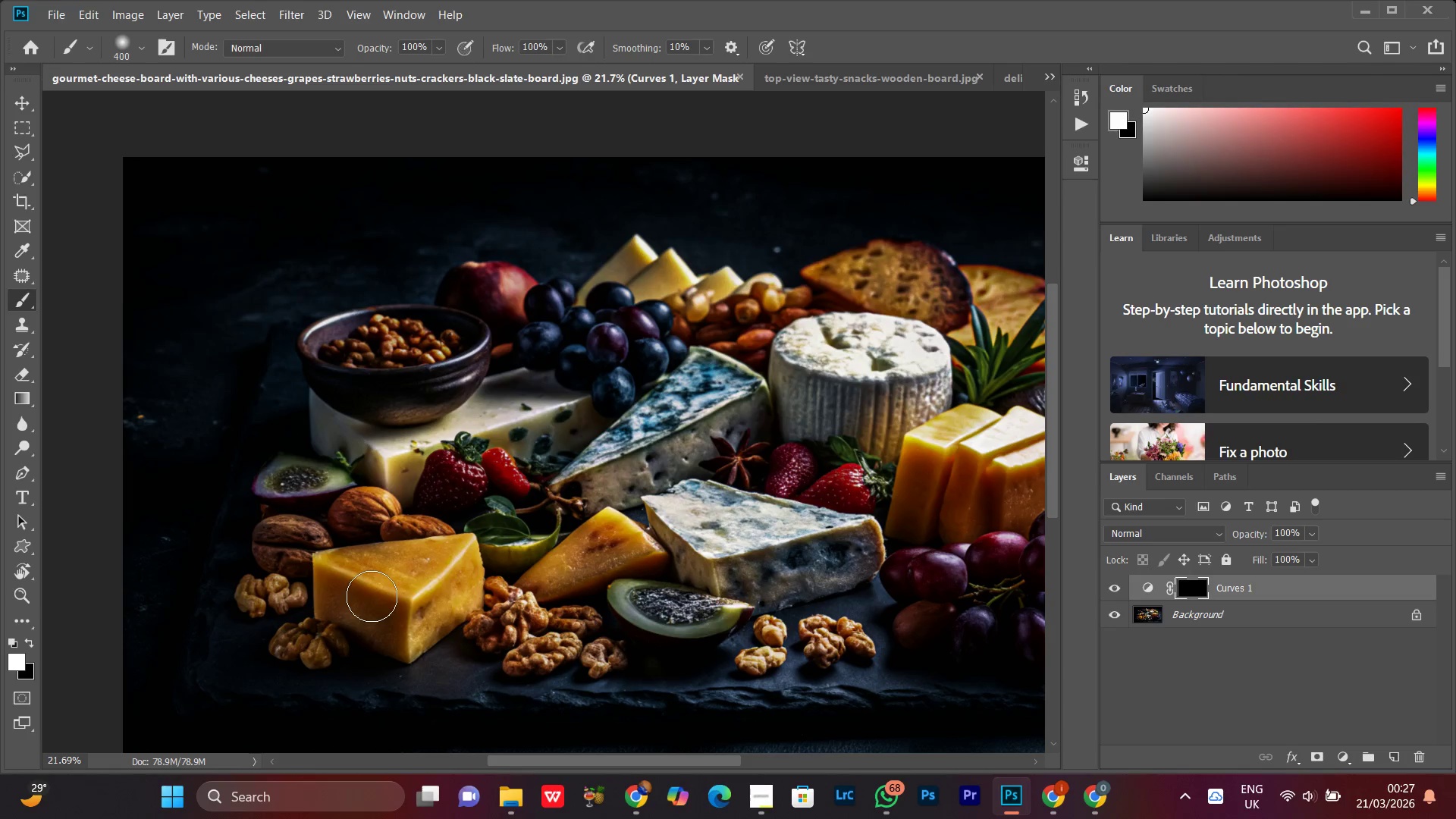 
key(BracketLeft)
 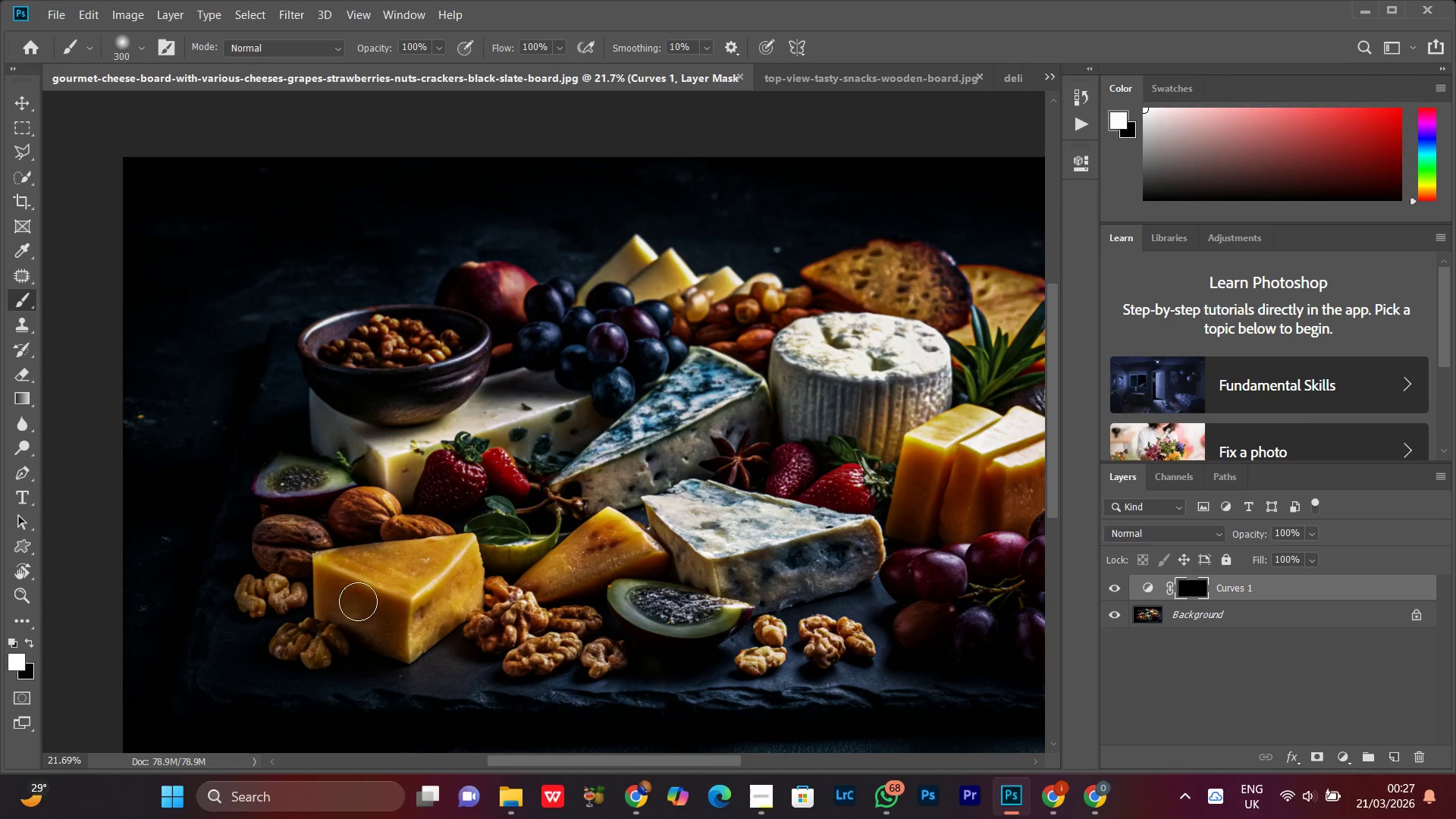 
key(BracketLeft)
 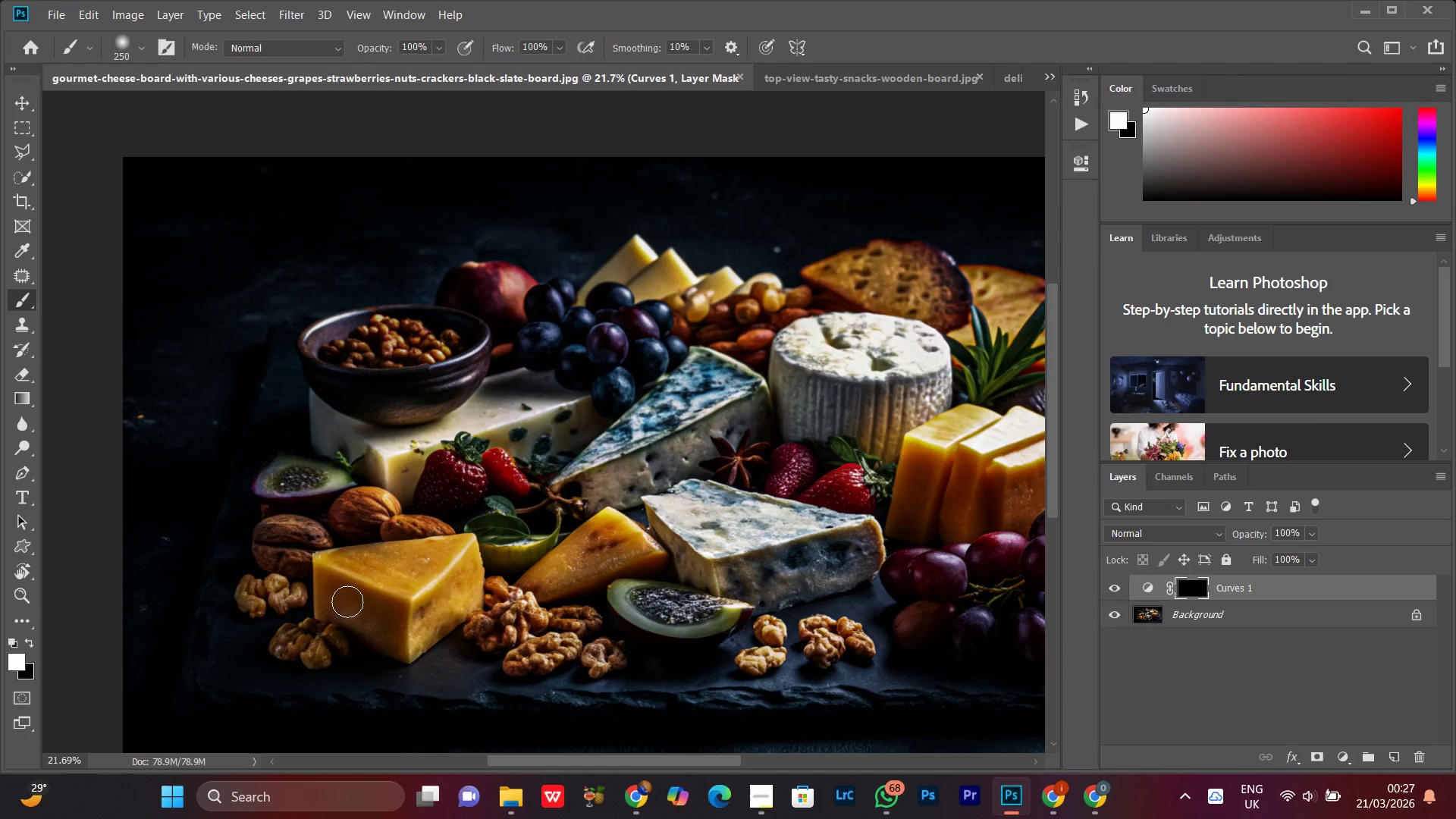 
key(BracketRight)
 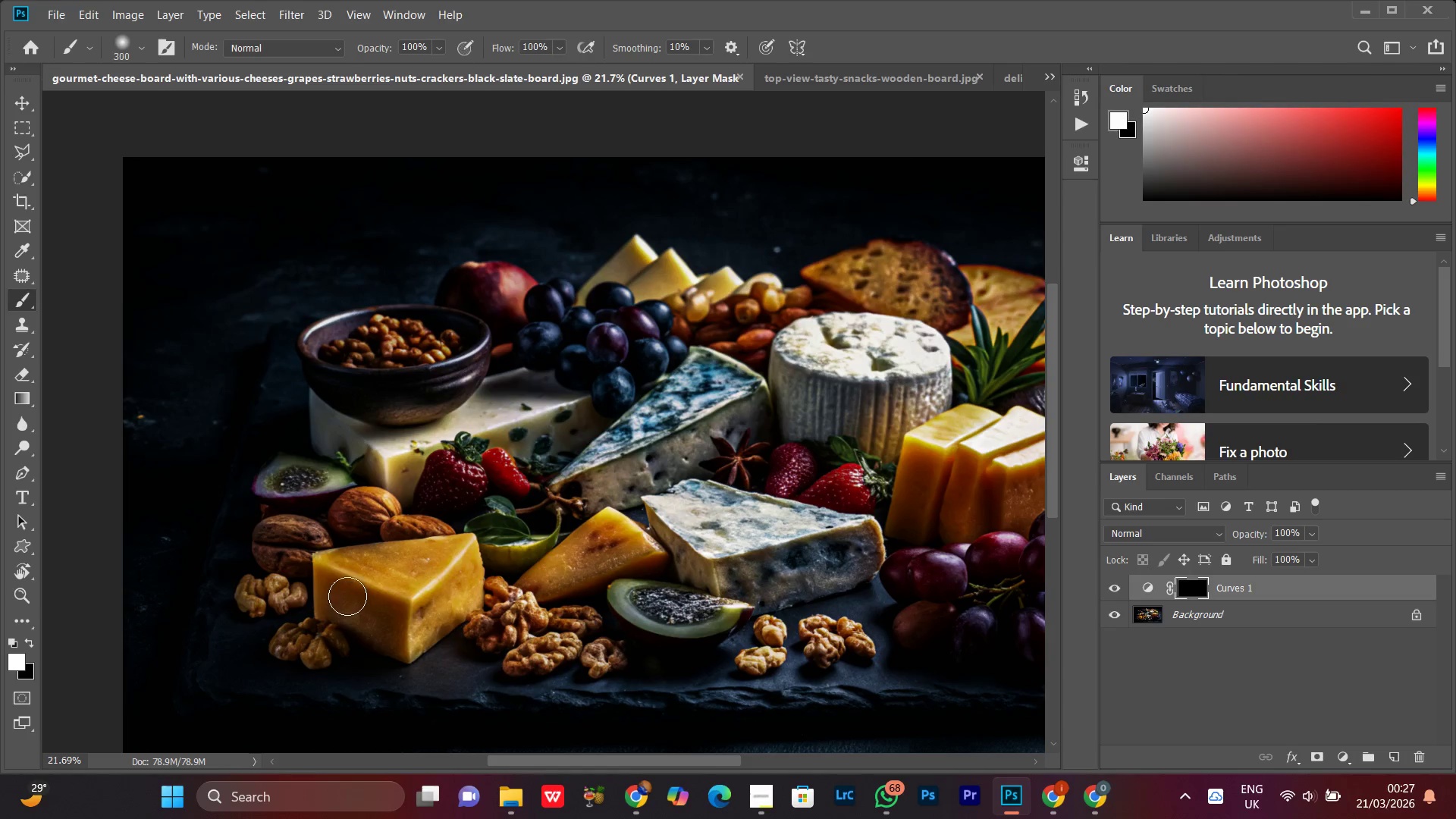 
key(BracketRight)
 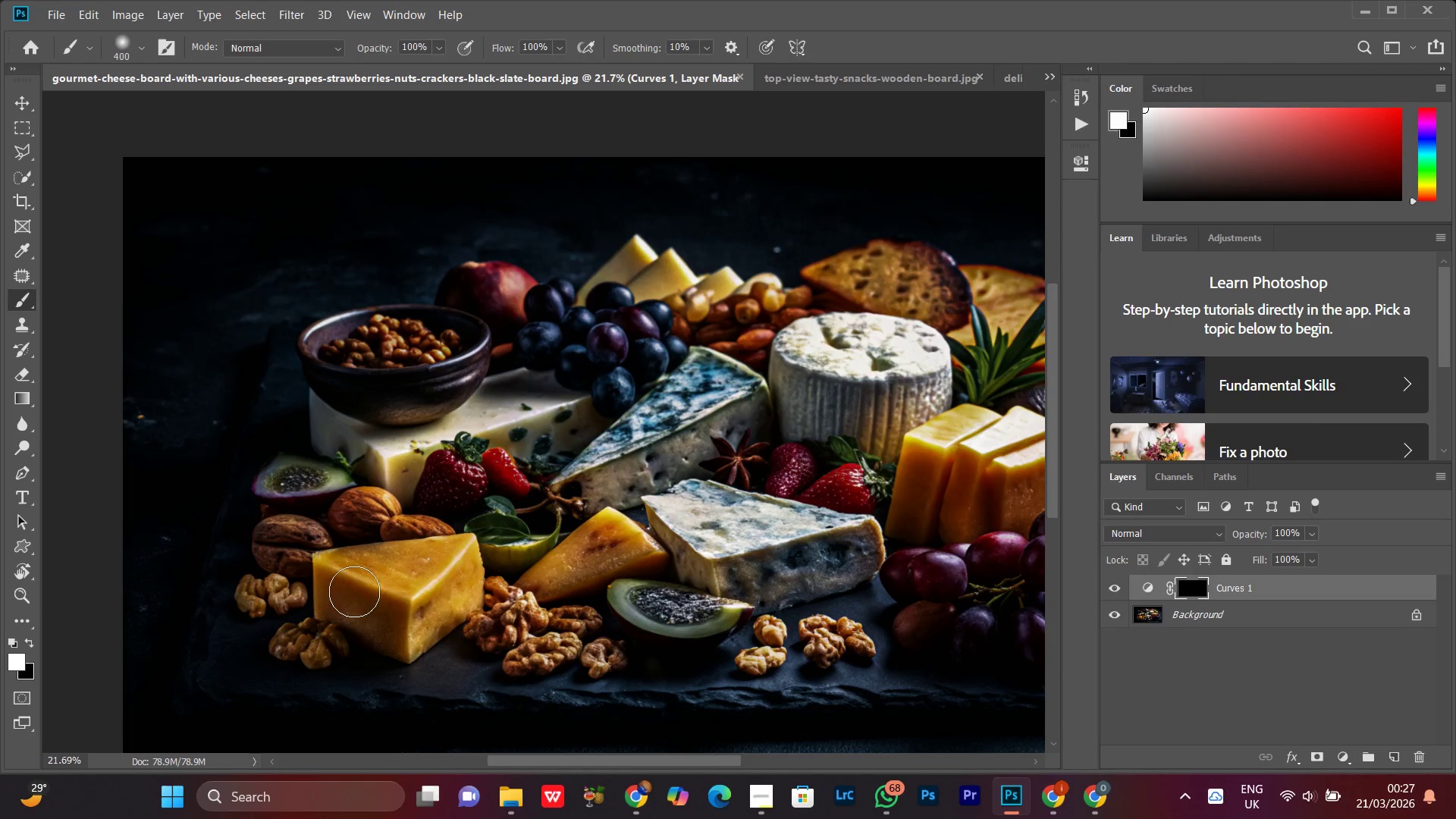 
key(BracketRight)
 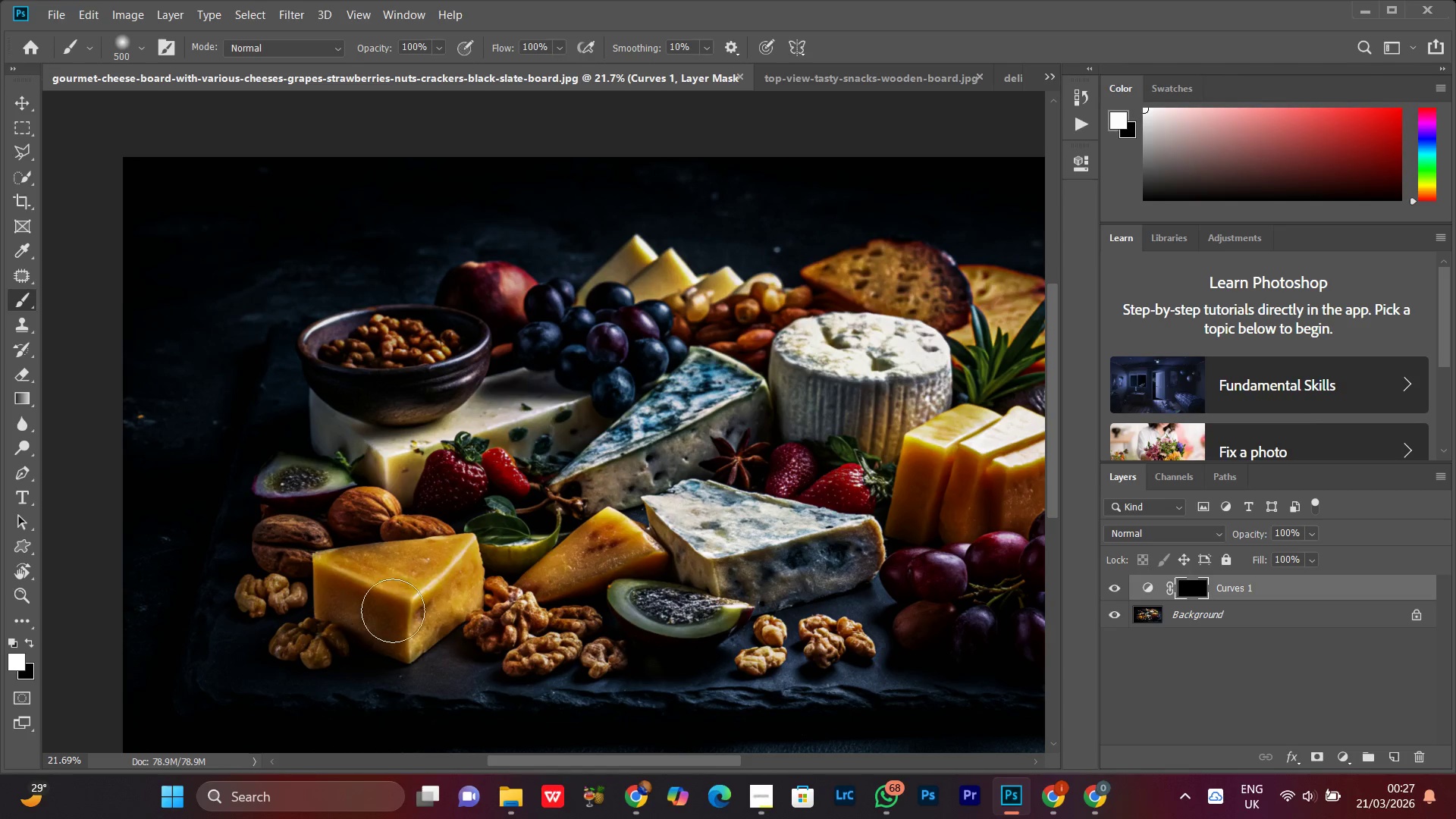 
left_click_drag(start_coordinate=[393, 610], to_coordinate=[654, 602])
 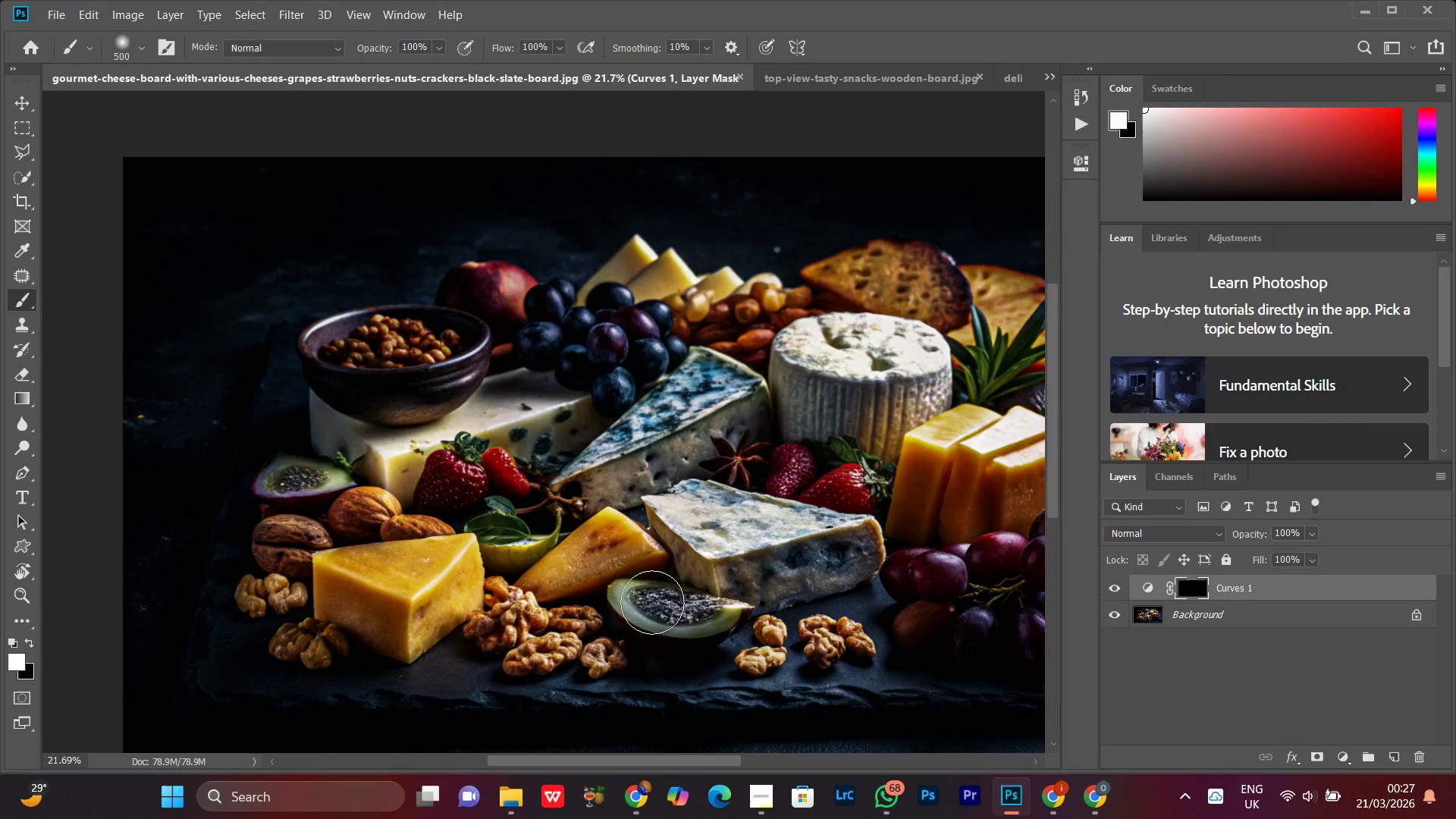 
hold_key(key=Space, duration=0.86)
 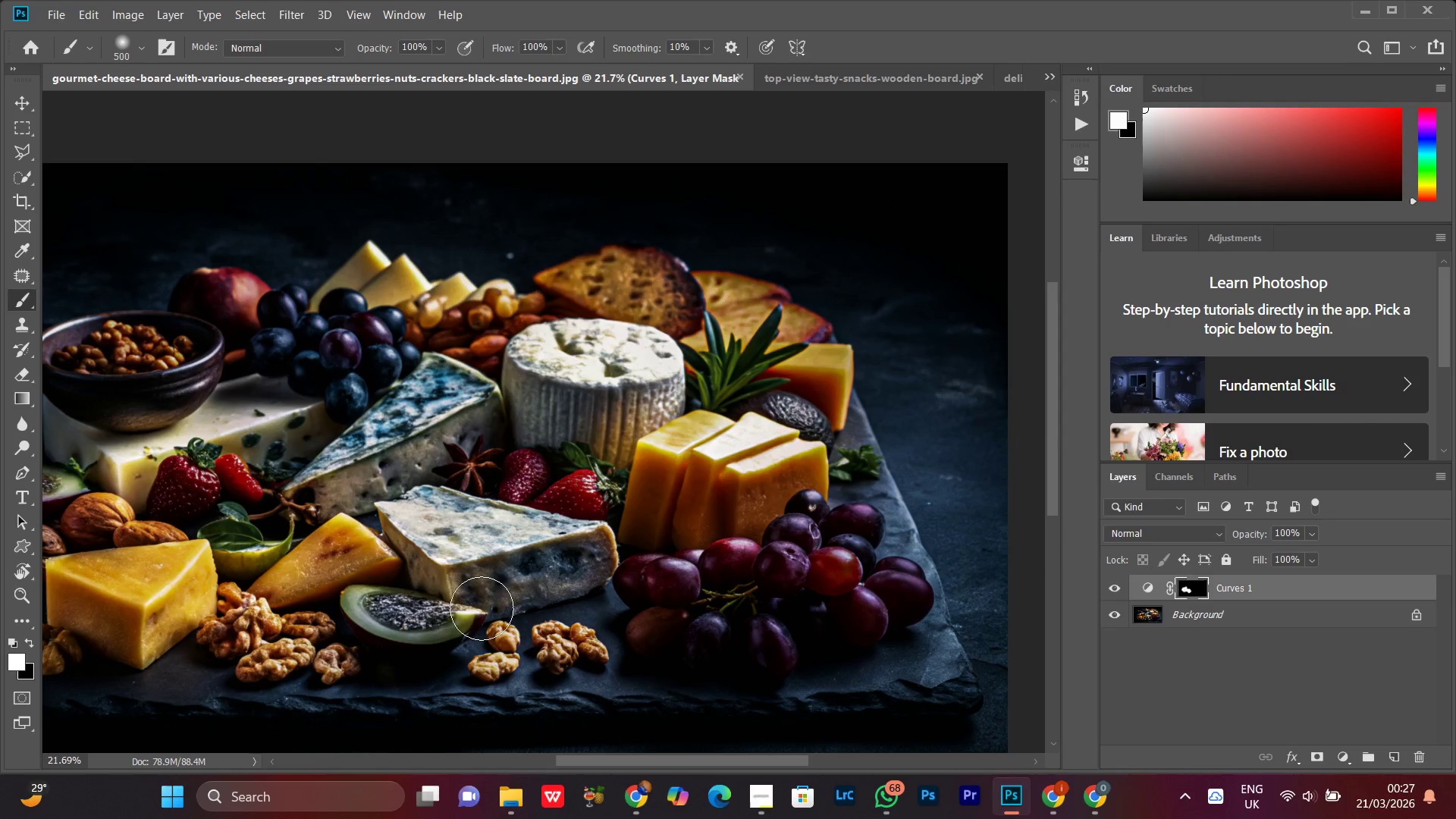 
left_click_drag(start_coordinate=[676, 572], to_coordinate=[447, 577])
 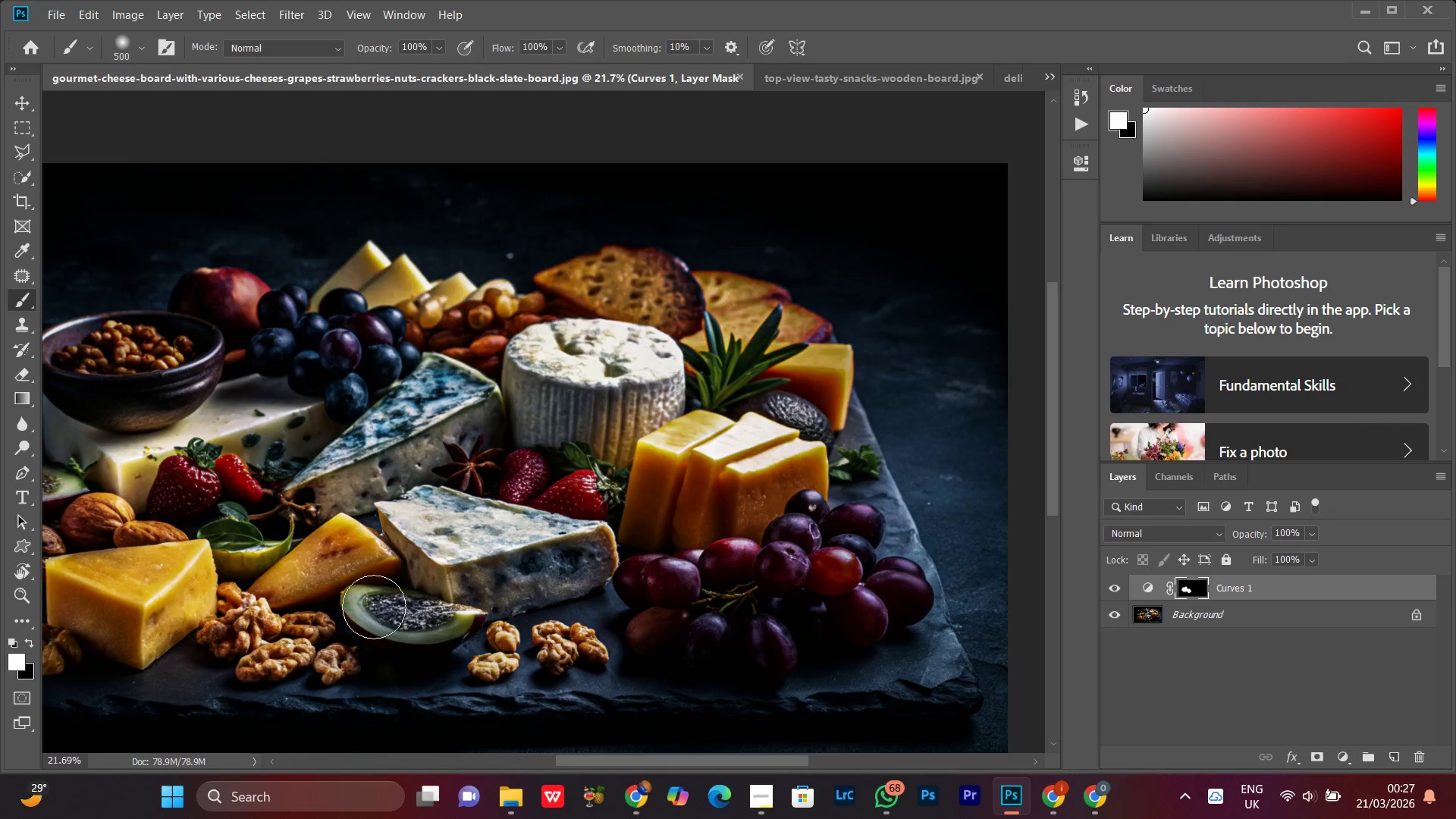 
left_click_drag(start_coordinate=[367, 600], to_coordinate=[264, 500])
 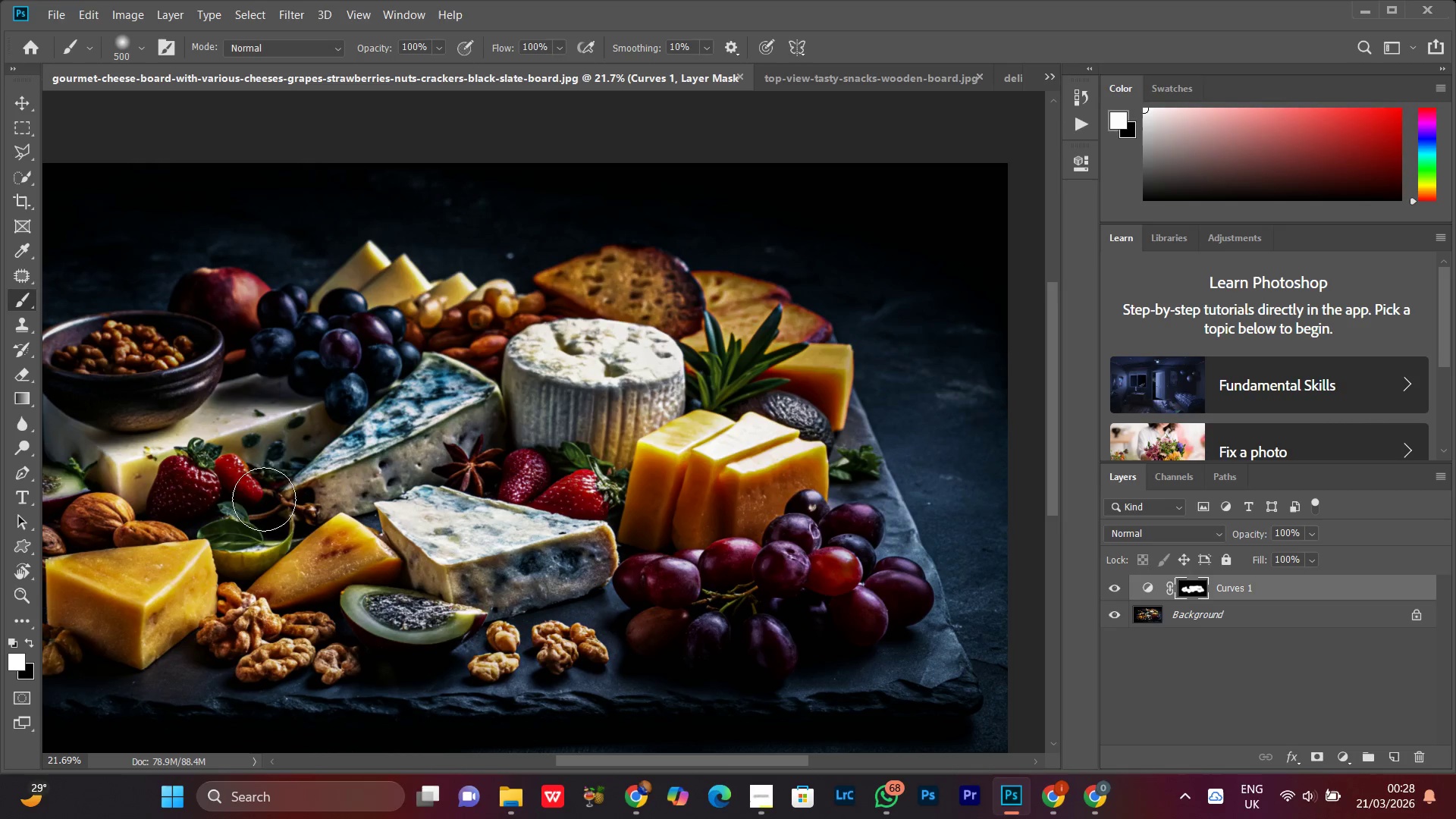 
hold_key(key=Space, duration=1.0)
 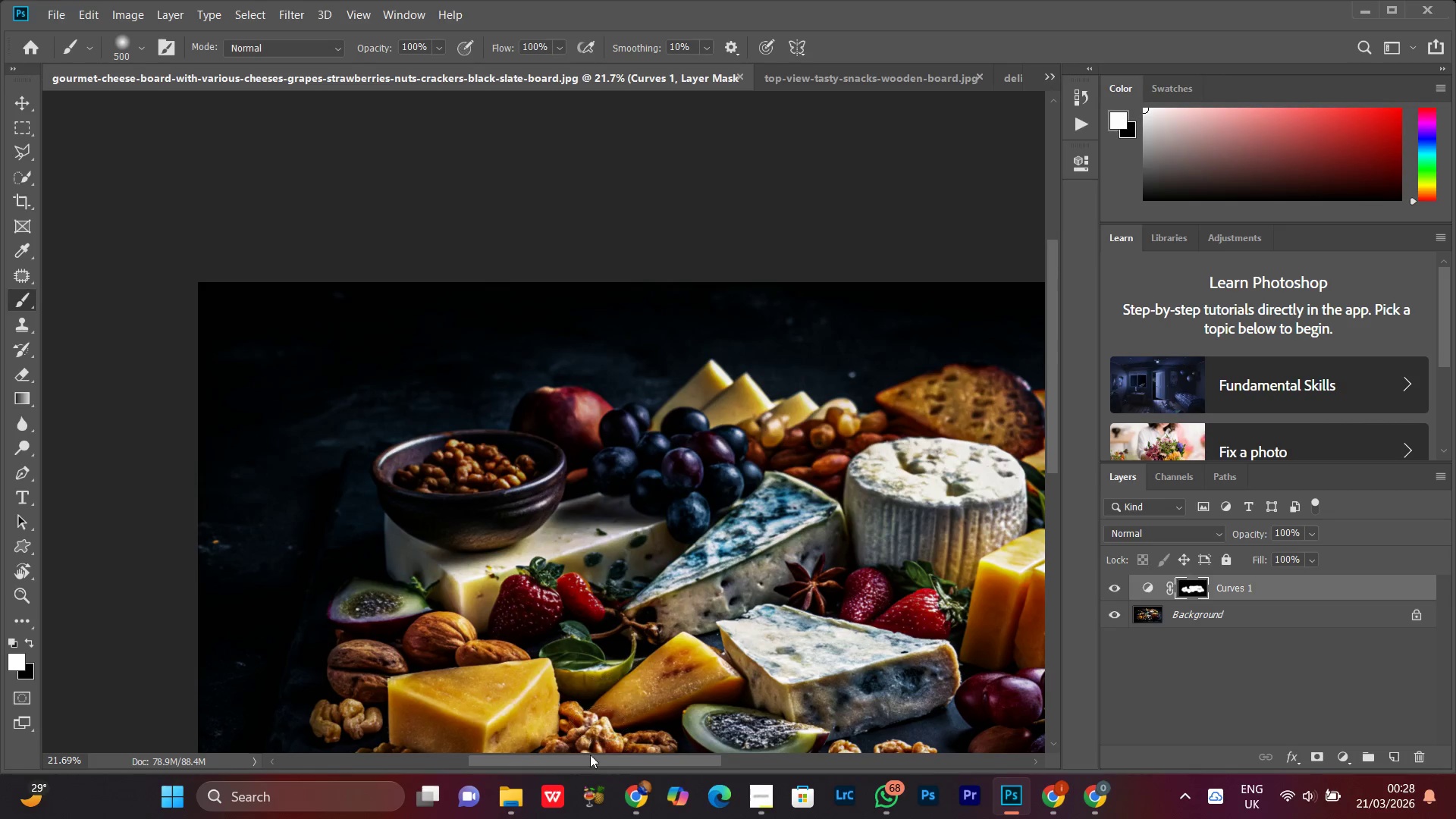 
left_click_drag(start_coordinate=[251, 555], to_coordinate=[593, 674])
 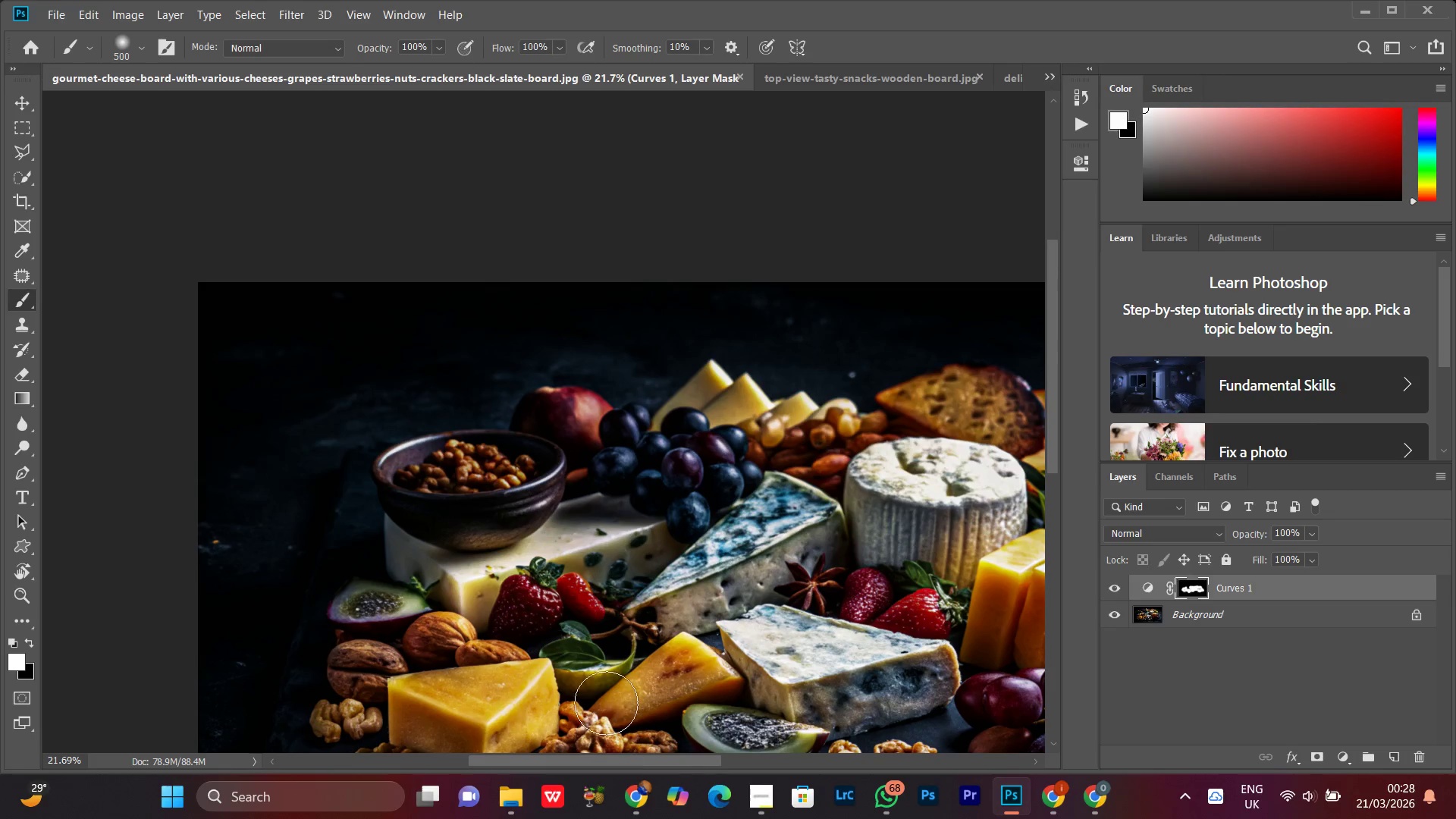 
hold_key(key=Space, duration=0.62)
 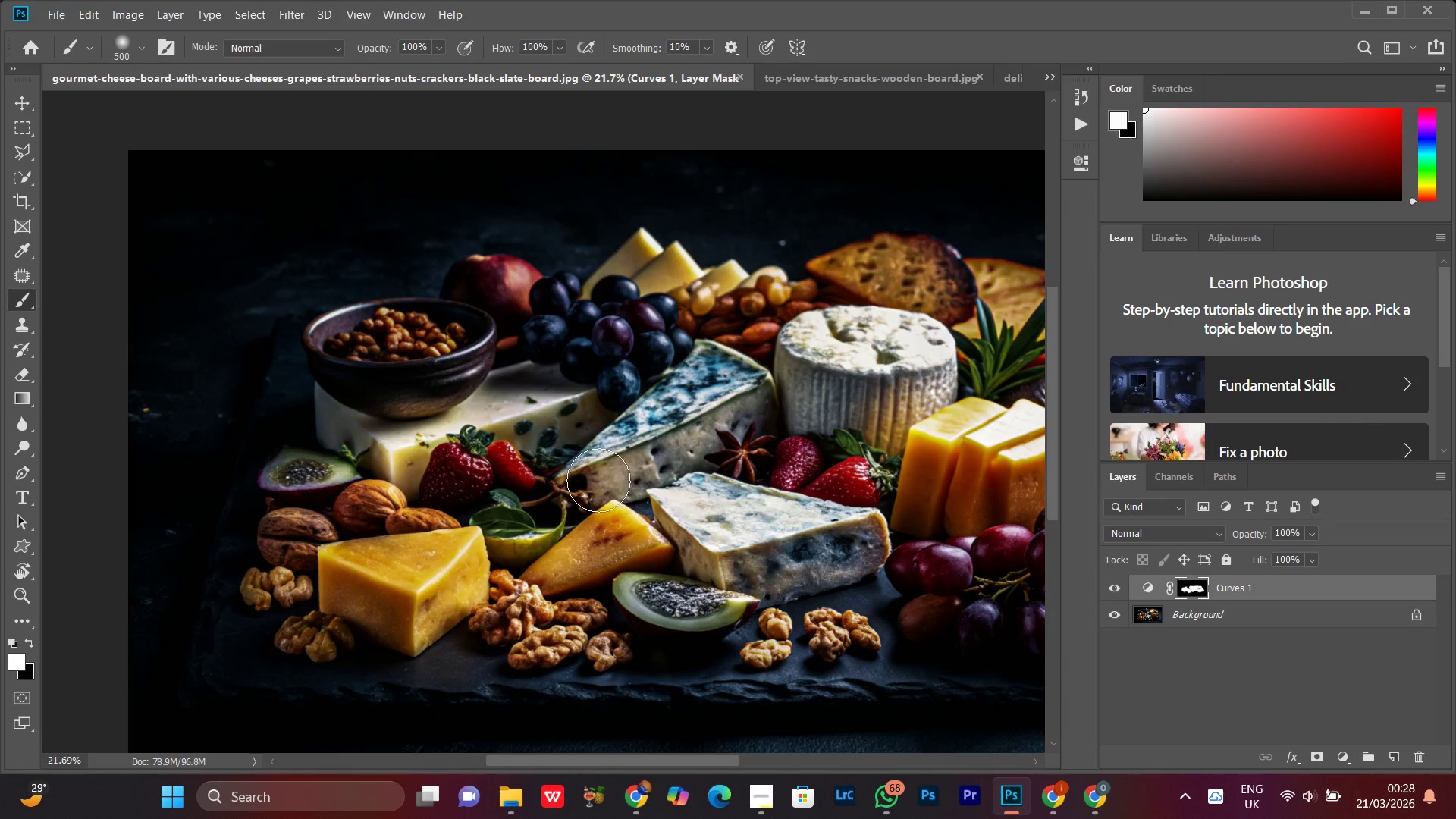 
left_click_drag(start_coordinate=[592, 652], to_coordinate=[535, 555])
 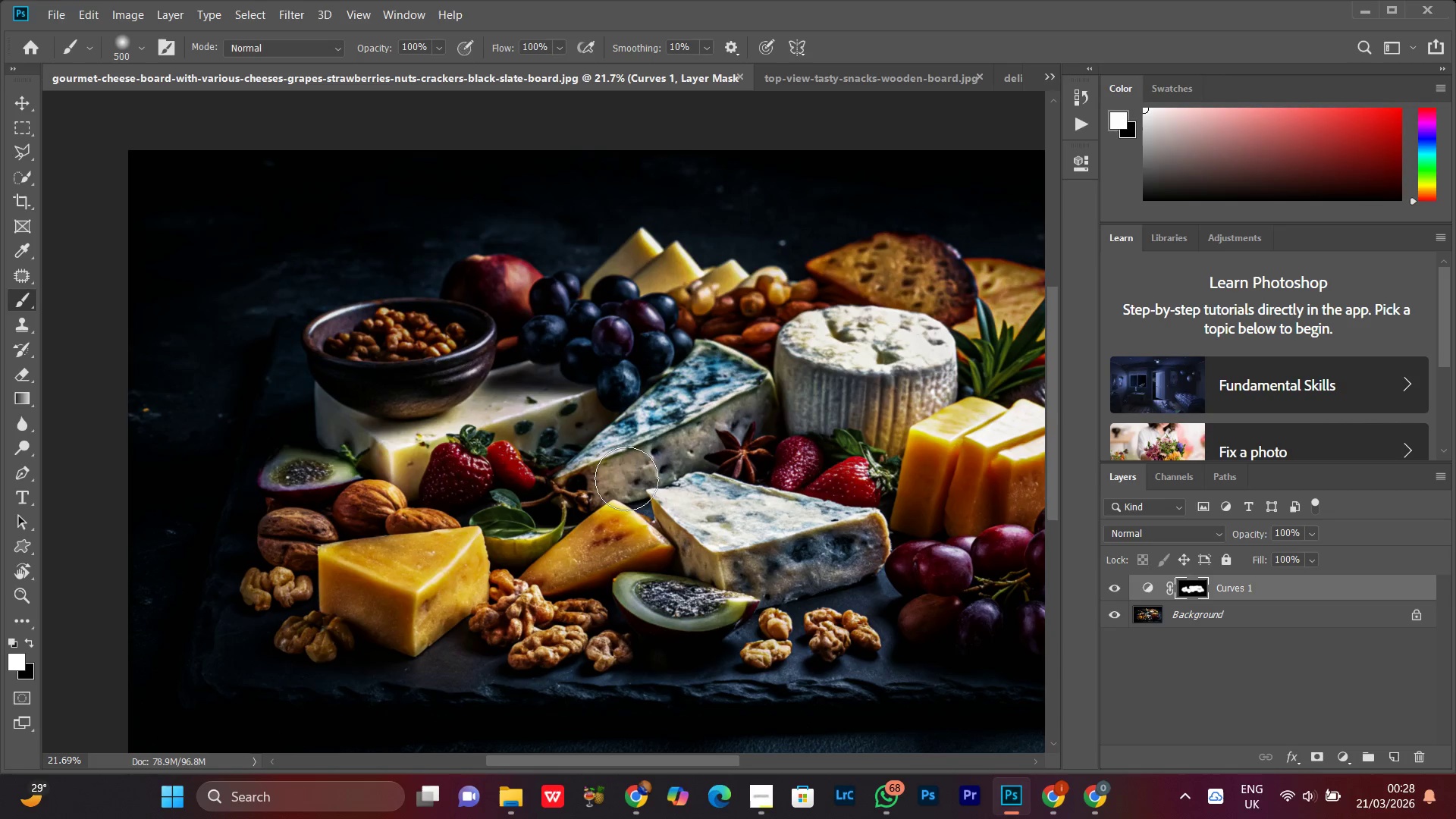 
left_click_drag(start_coordinate=[654, 463], to_coordinate=[646, 440])
 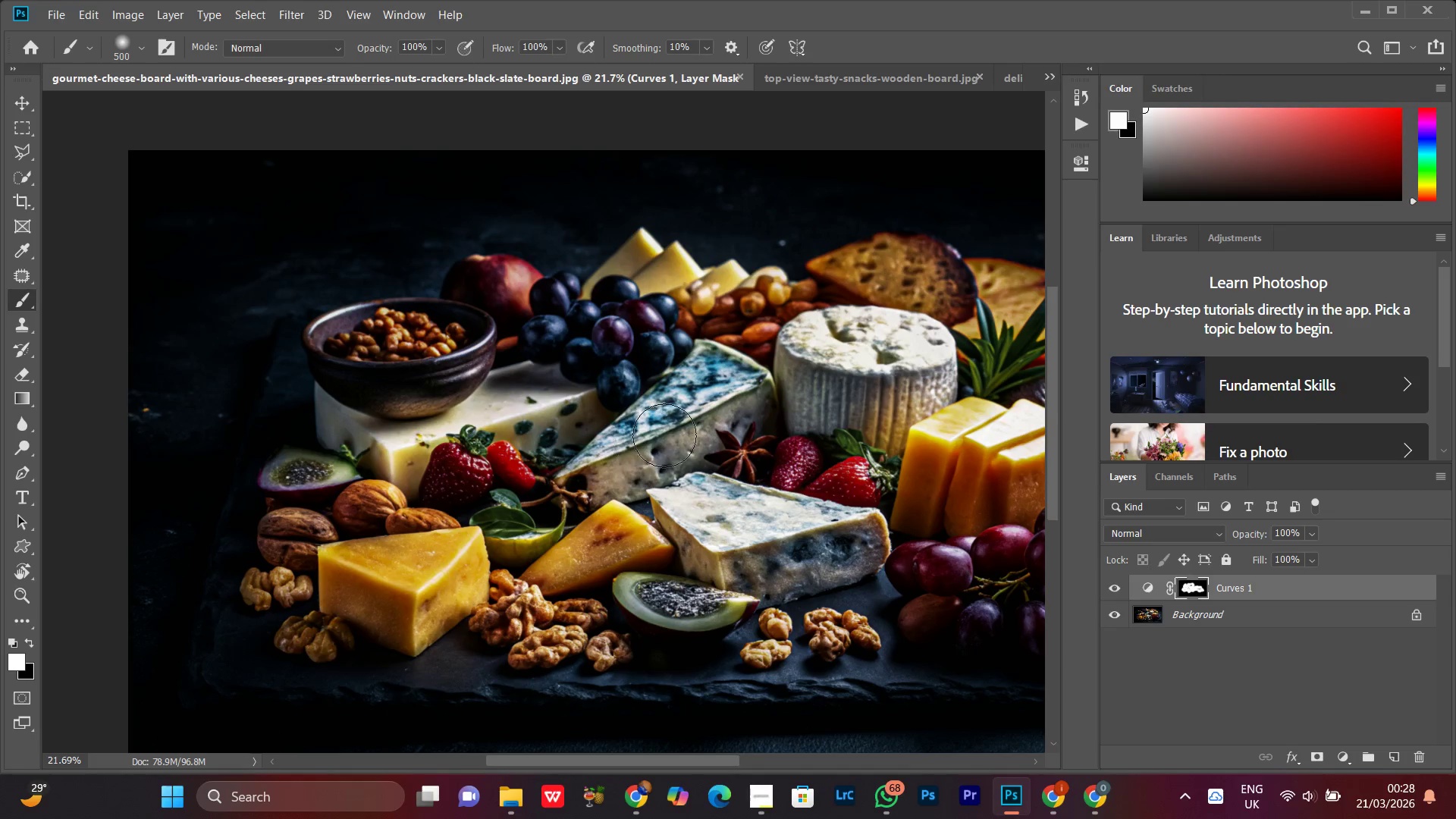 
hold_key(key=Space, duration=0.84)
 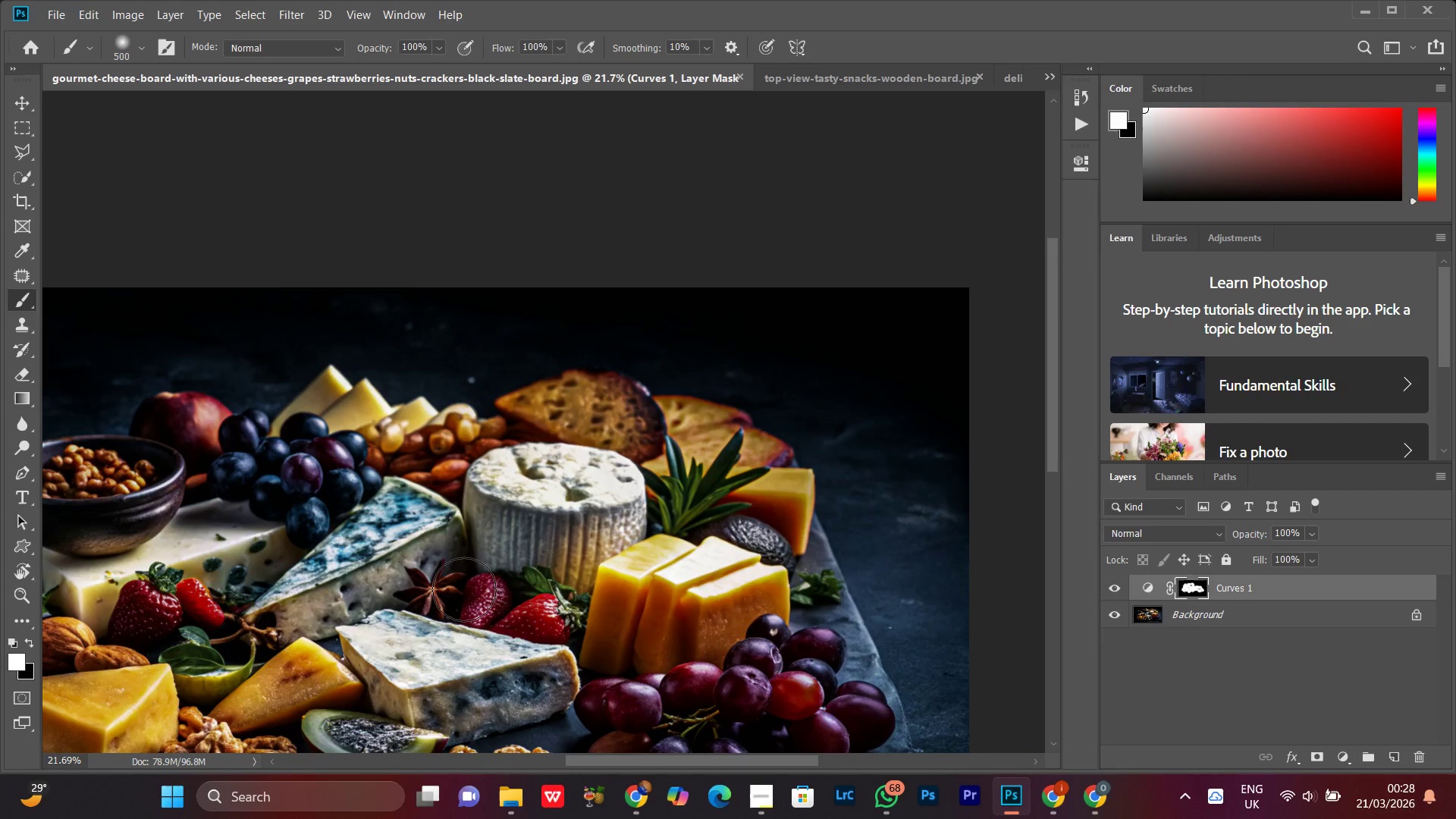 
left_click_drag(start_coordinate=[700, 438], to_coordinate=[497, 548])
 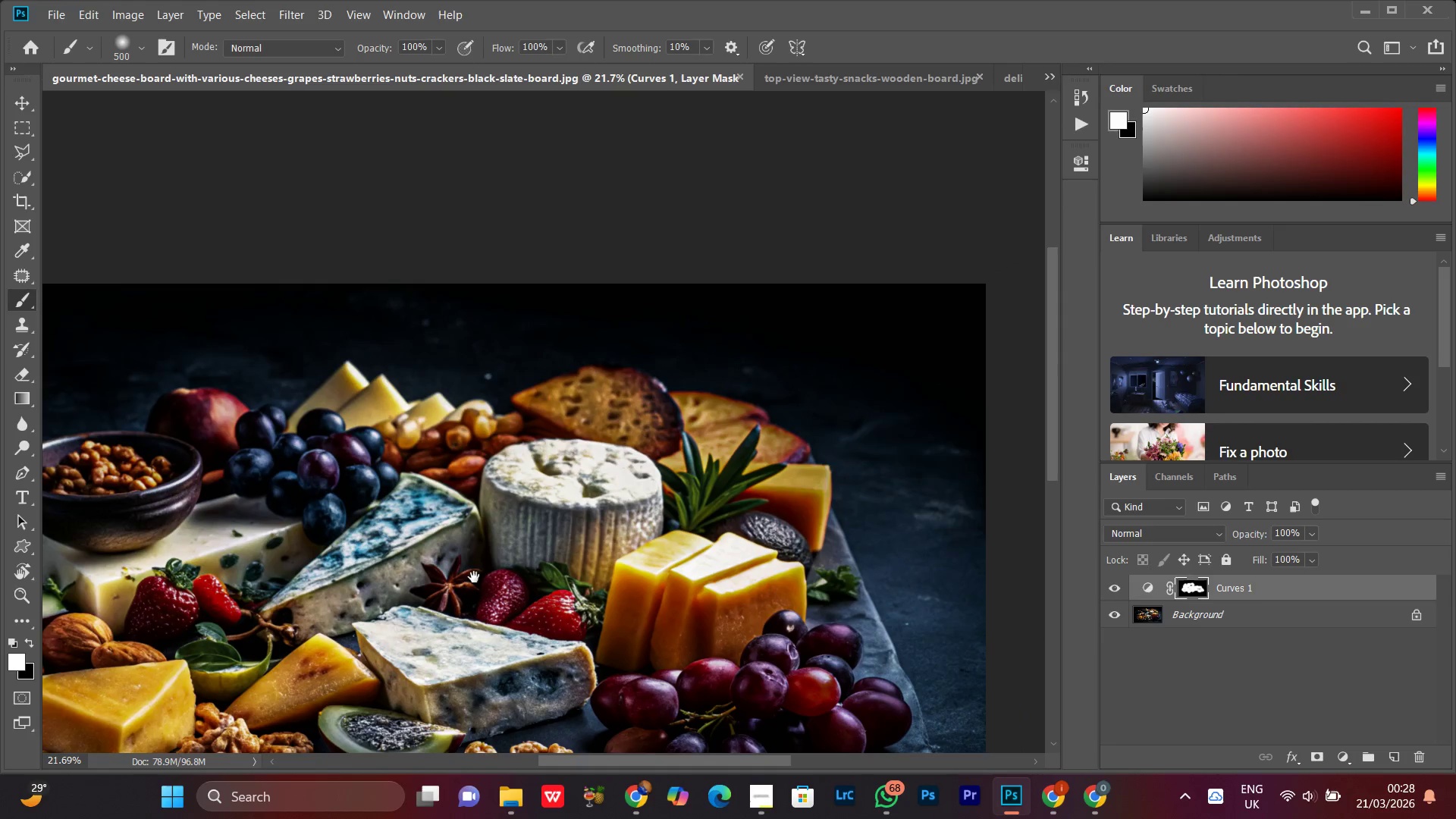 
left_click_drag(start_coordinate=[468, 584], to_coordinate=[545, 581])
 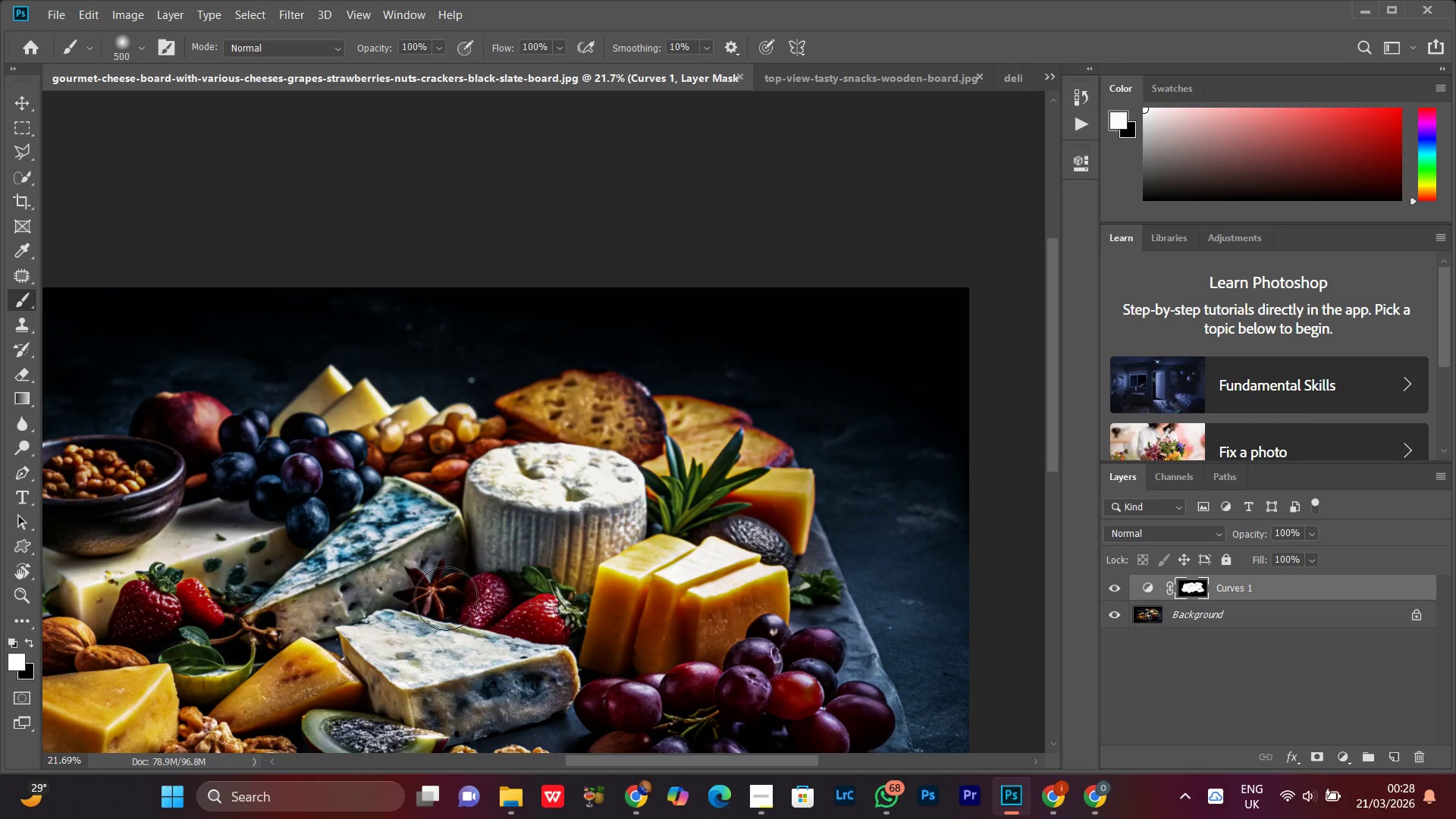 
hold_key(key=Space, duration=0.69)
 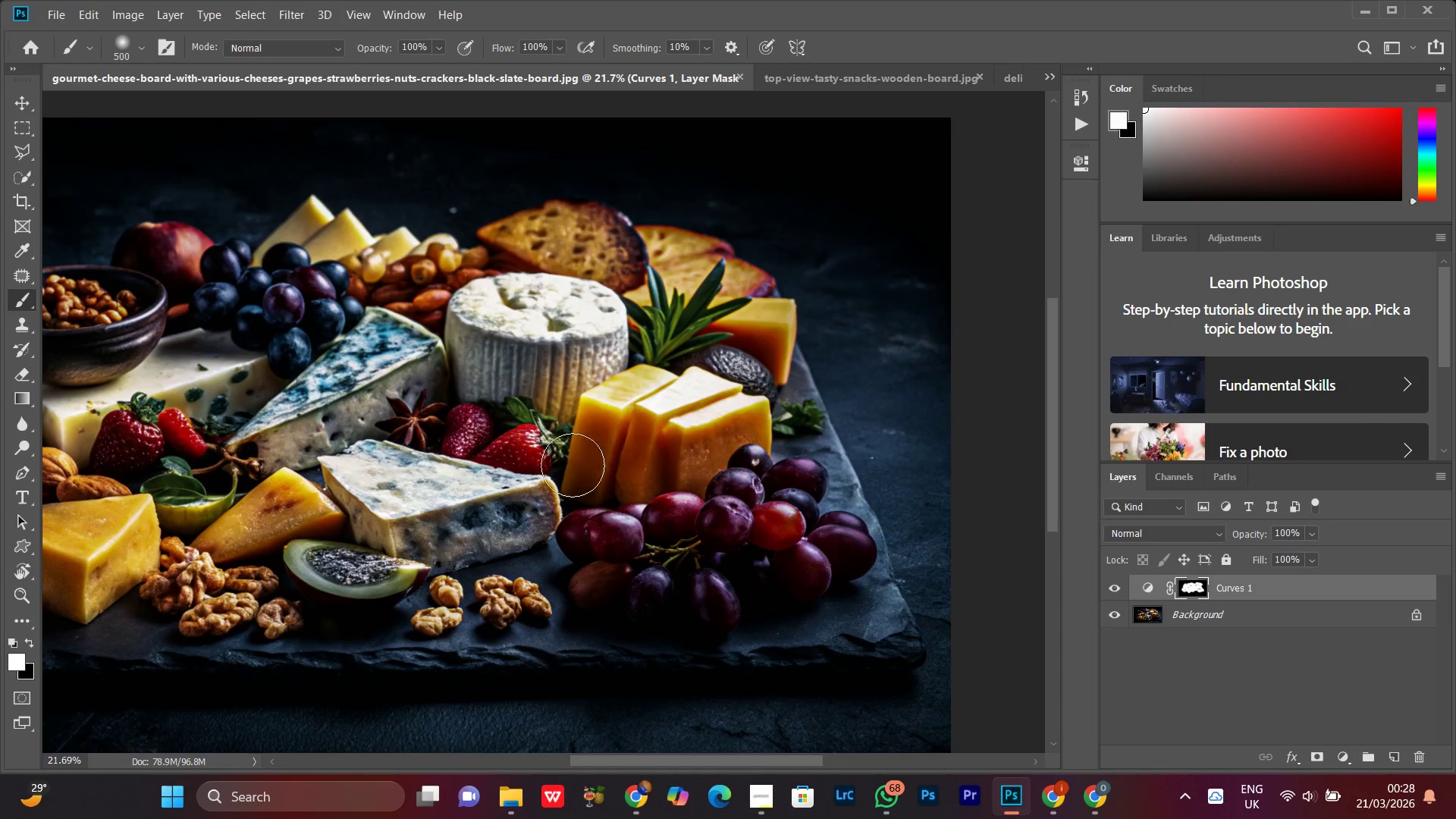 
left_click_drag(start_coordinate=[550, 614], to_coordinate=[529, 470])
 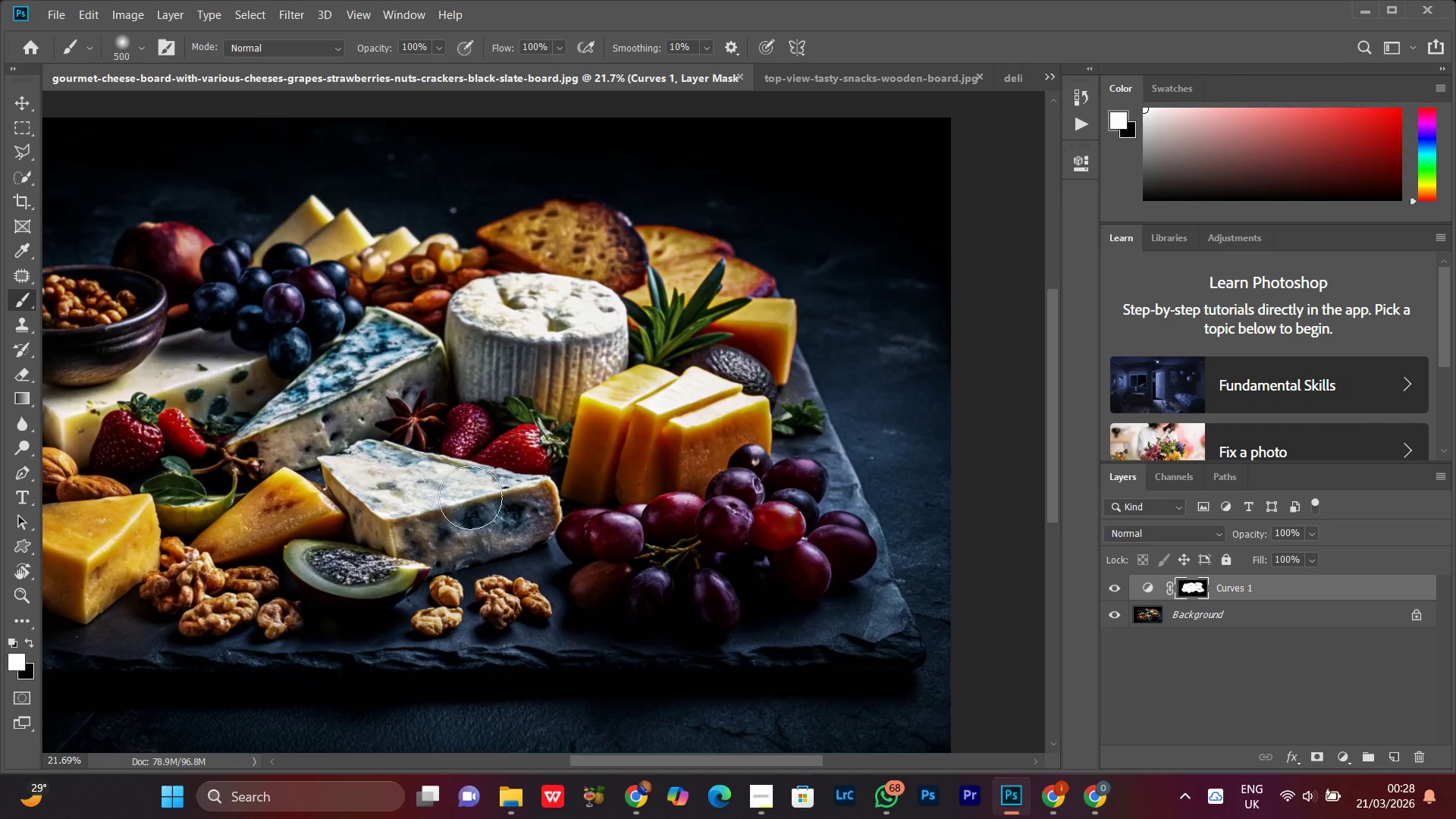 
left_click_drag(start_coordinate=[470, 497], to_coordinate=[275, 424])
 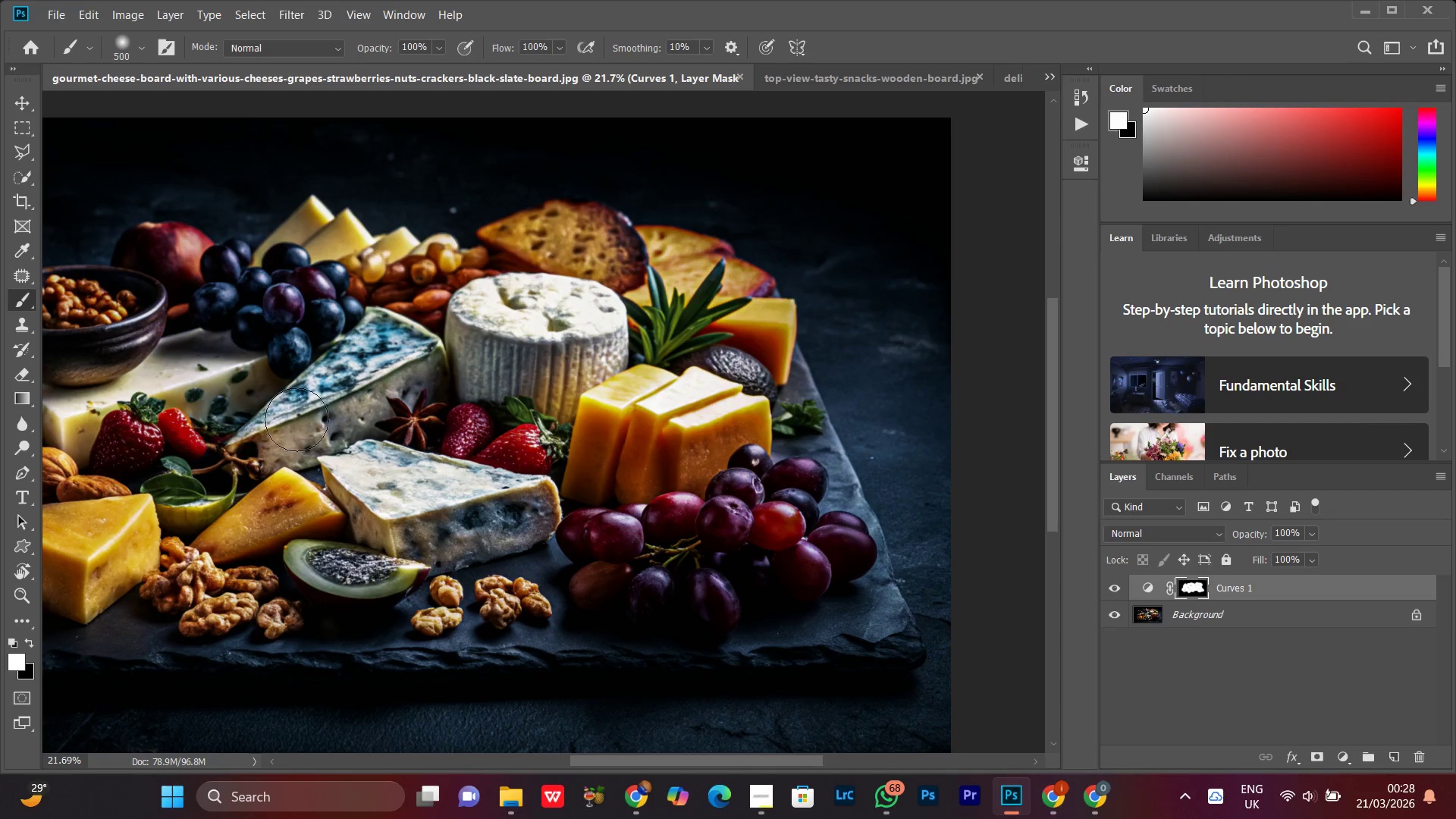 
hold_key(key=Space, duration=0.86)
 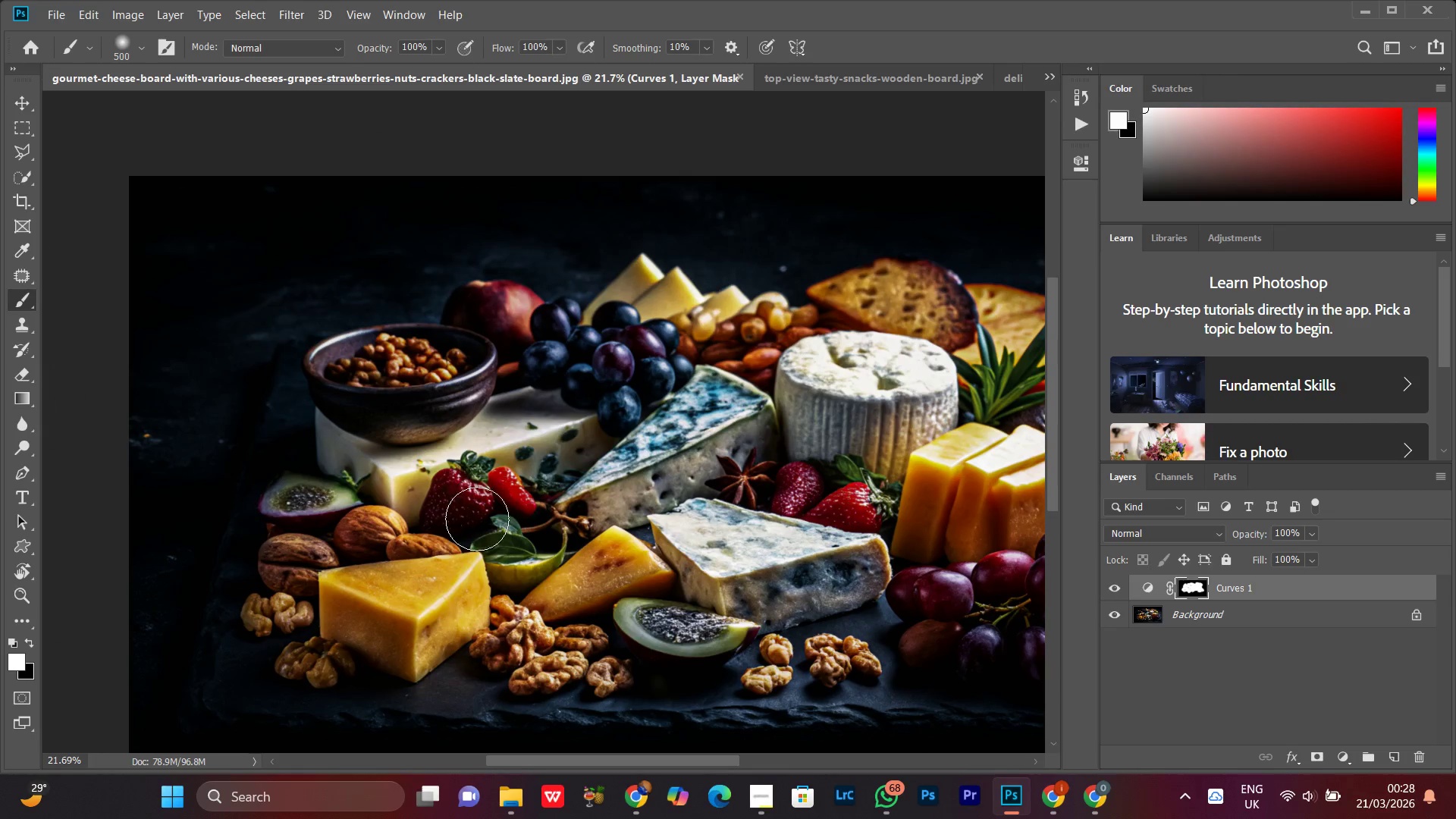 
left_click_drag(start_coordinate=[359, 419], to_coordinate=[607, 477])
 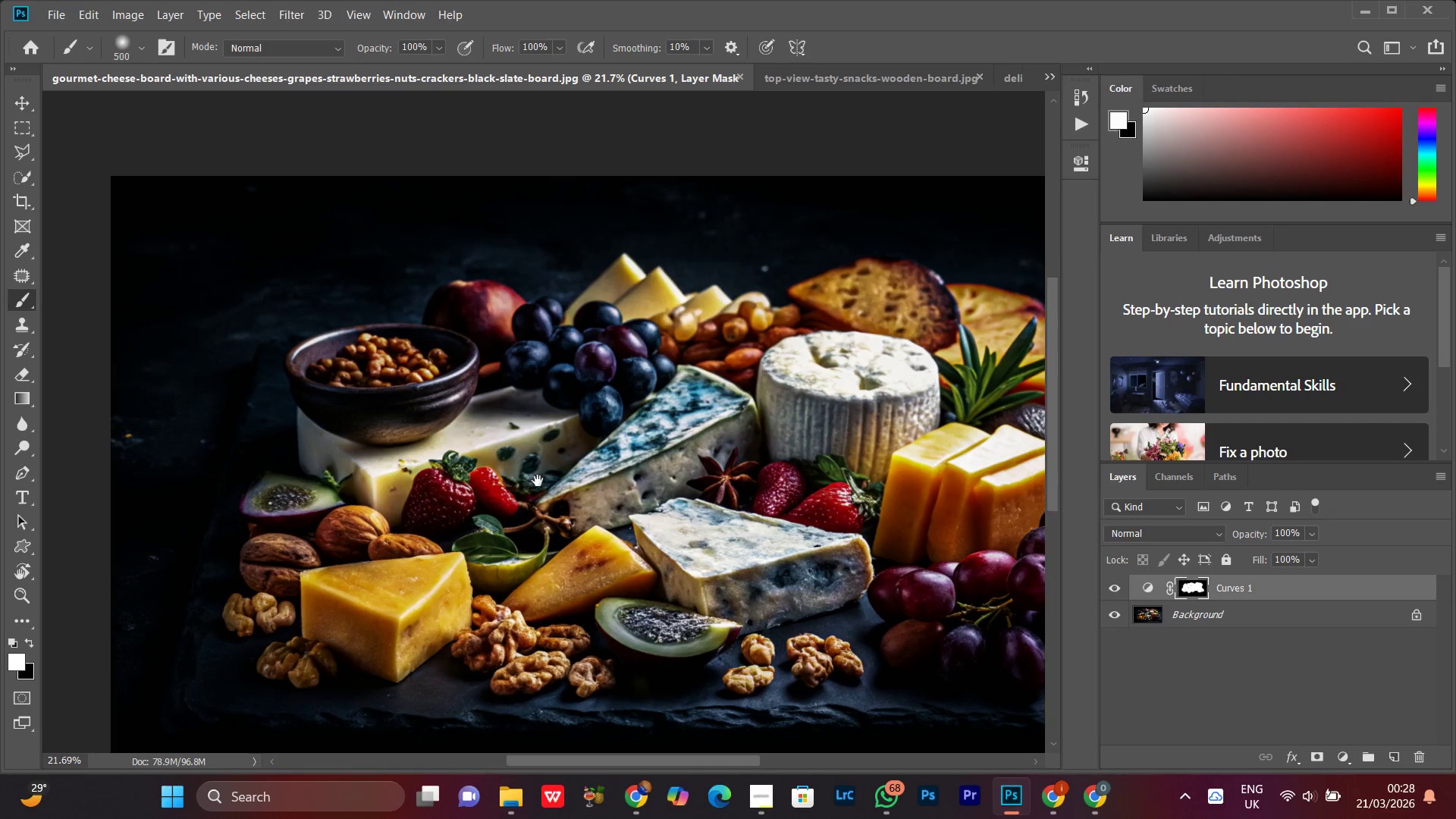 
left_click_drag(start_coordinate=[537, 481], to_coordinate=[303, 616])
 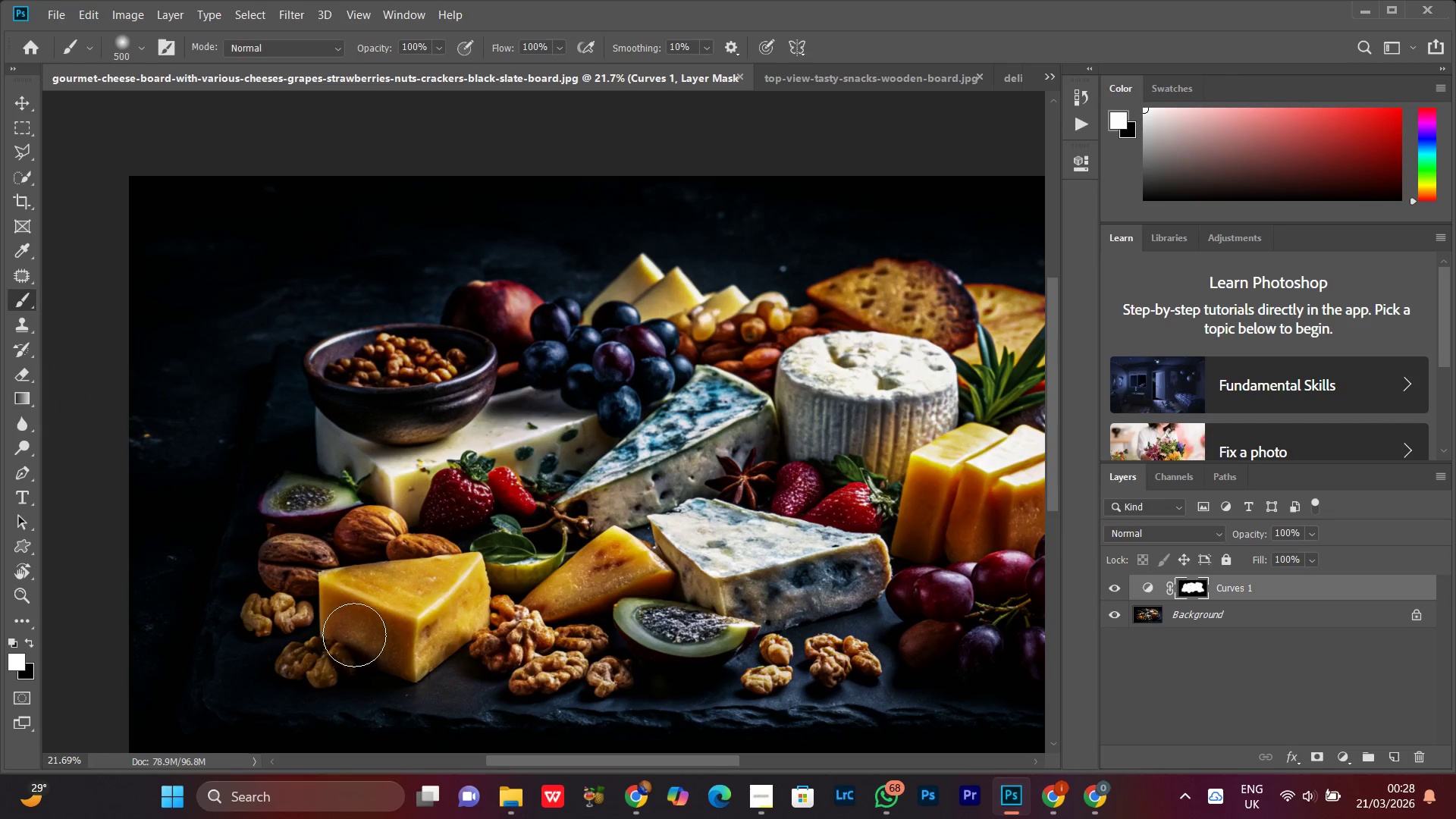 
left_click_drag(start_coordinate=[350, 632], to_coordinate=[377, 516])
 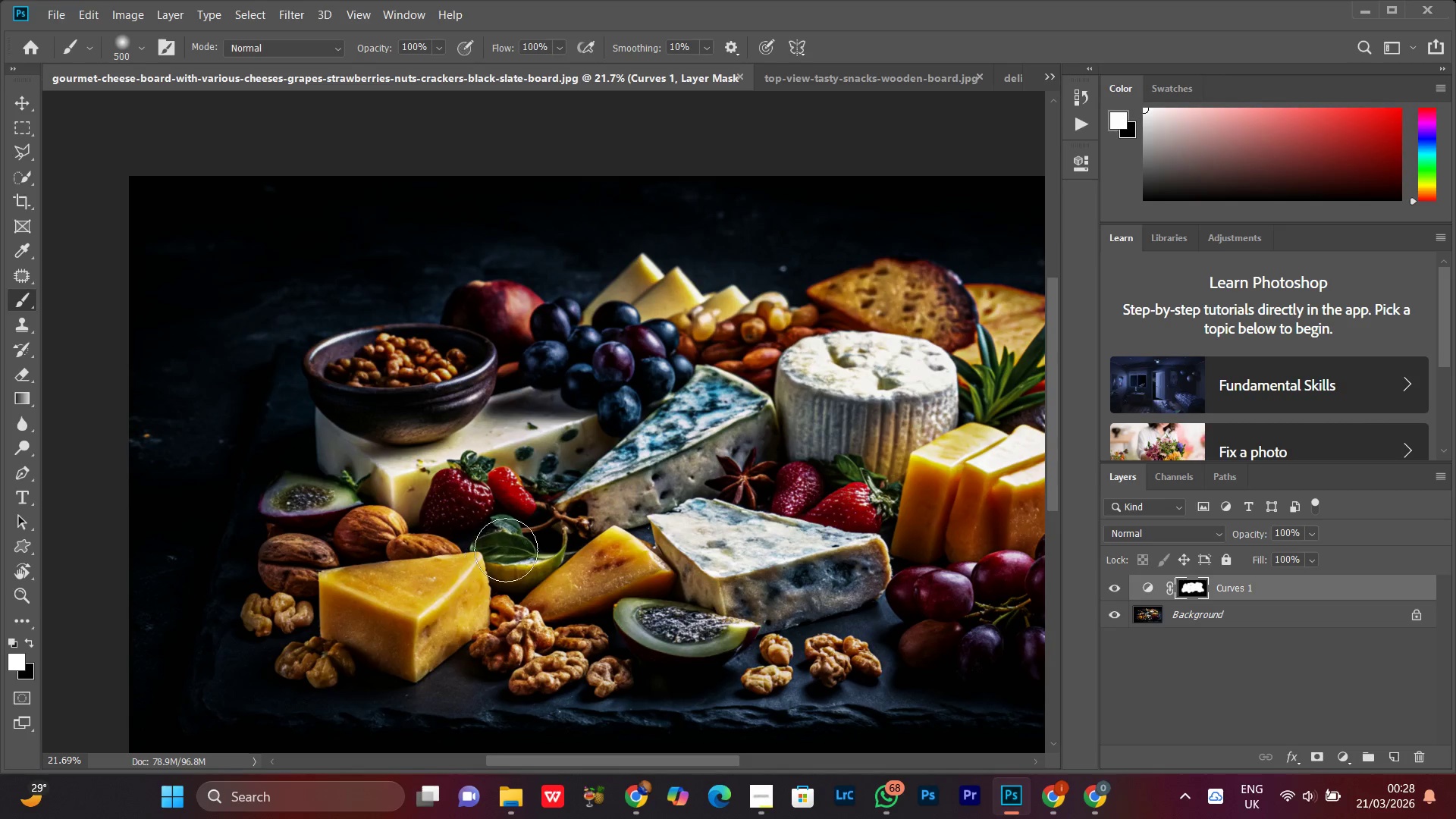 
hold_key(key=Space, duration=0.77)
 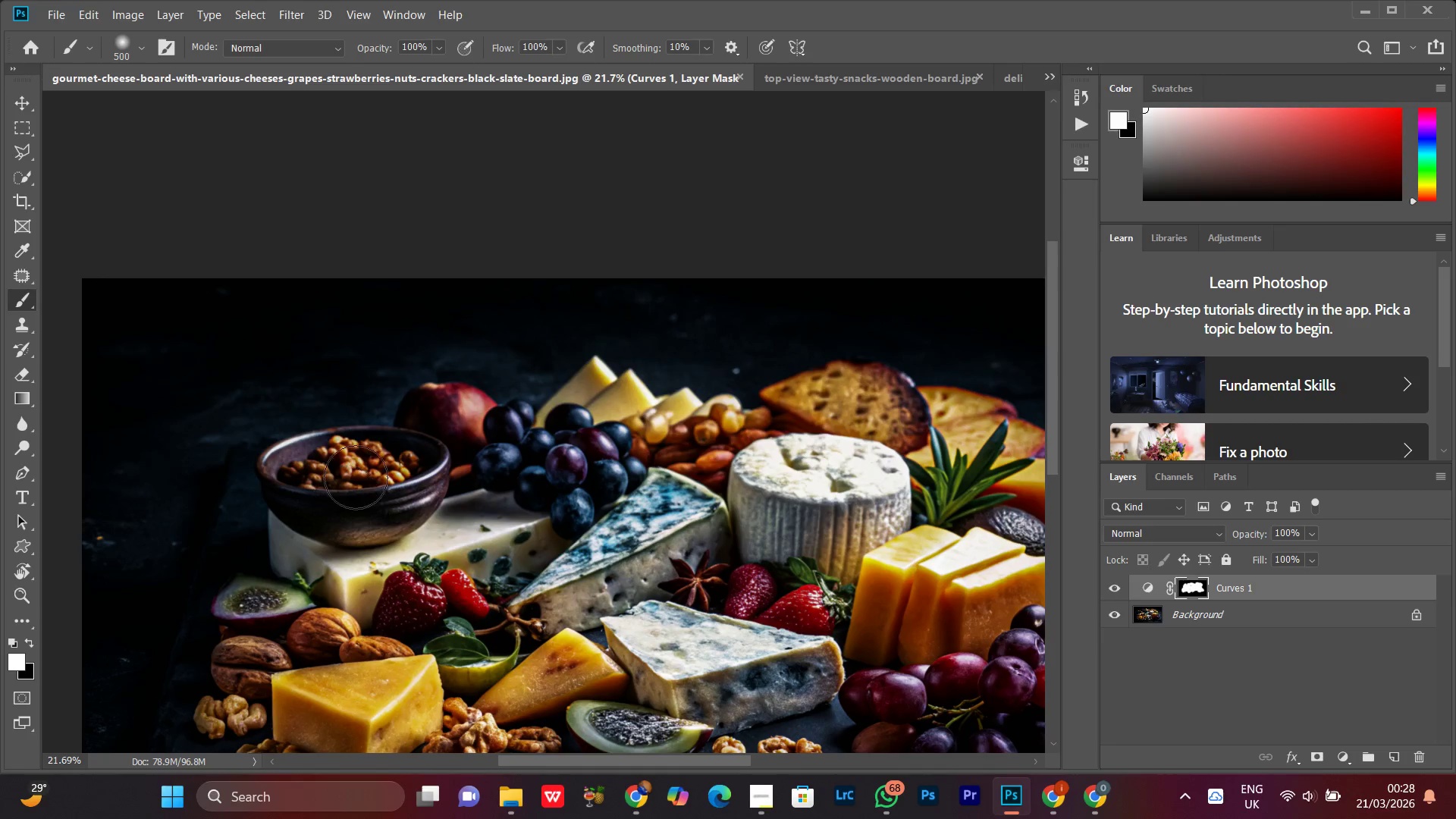 
left_click_drag(start_coordinate=[548, 527], to_coordinate=[501, 629])
 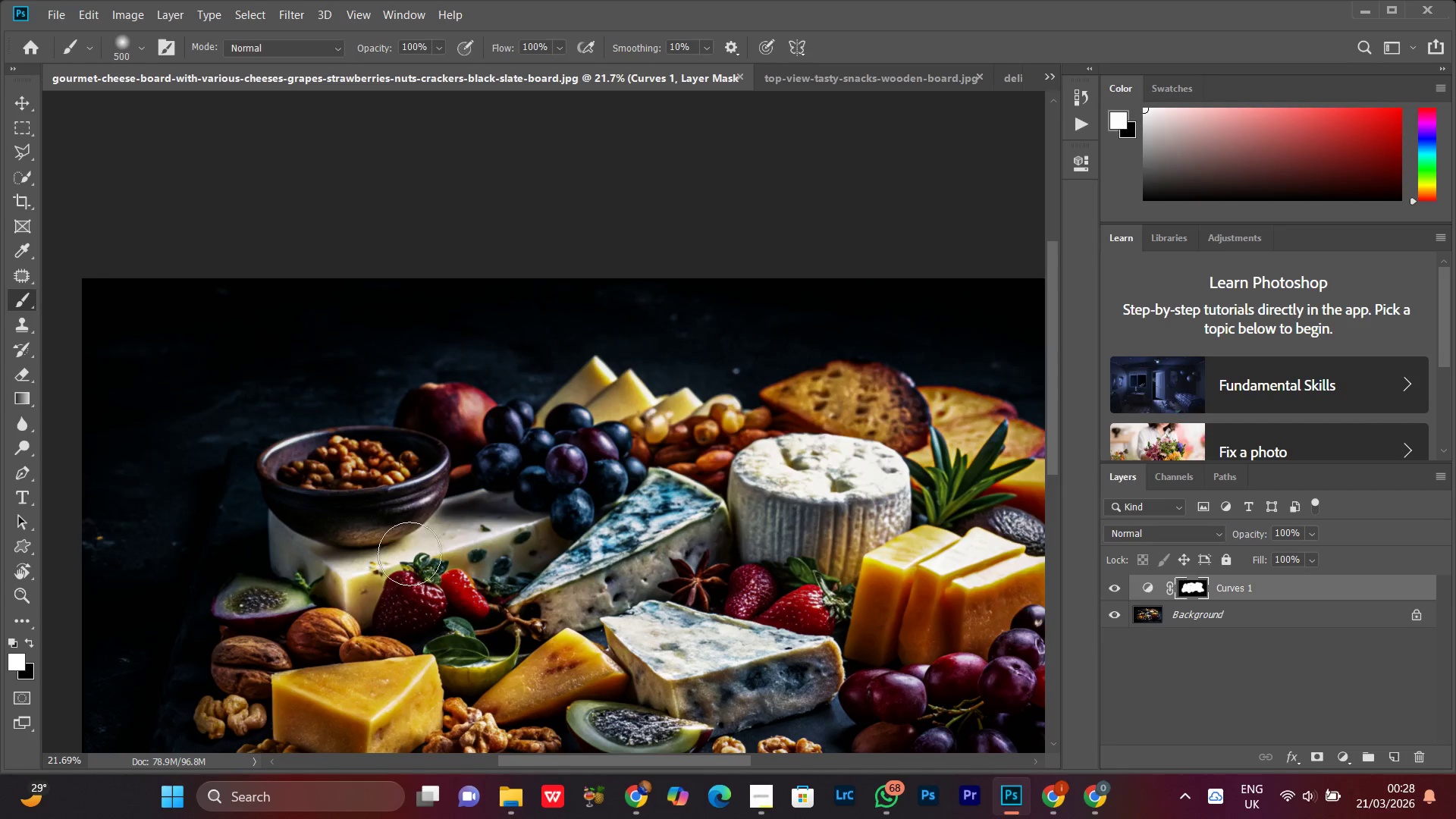 
left_click_drag(start_coordinate=[407, 544], to_coordinate=[611, 504])
 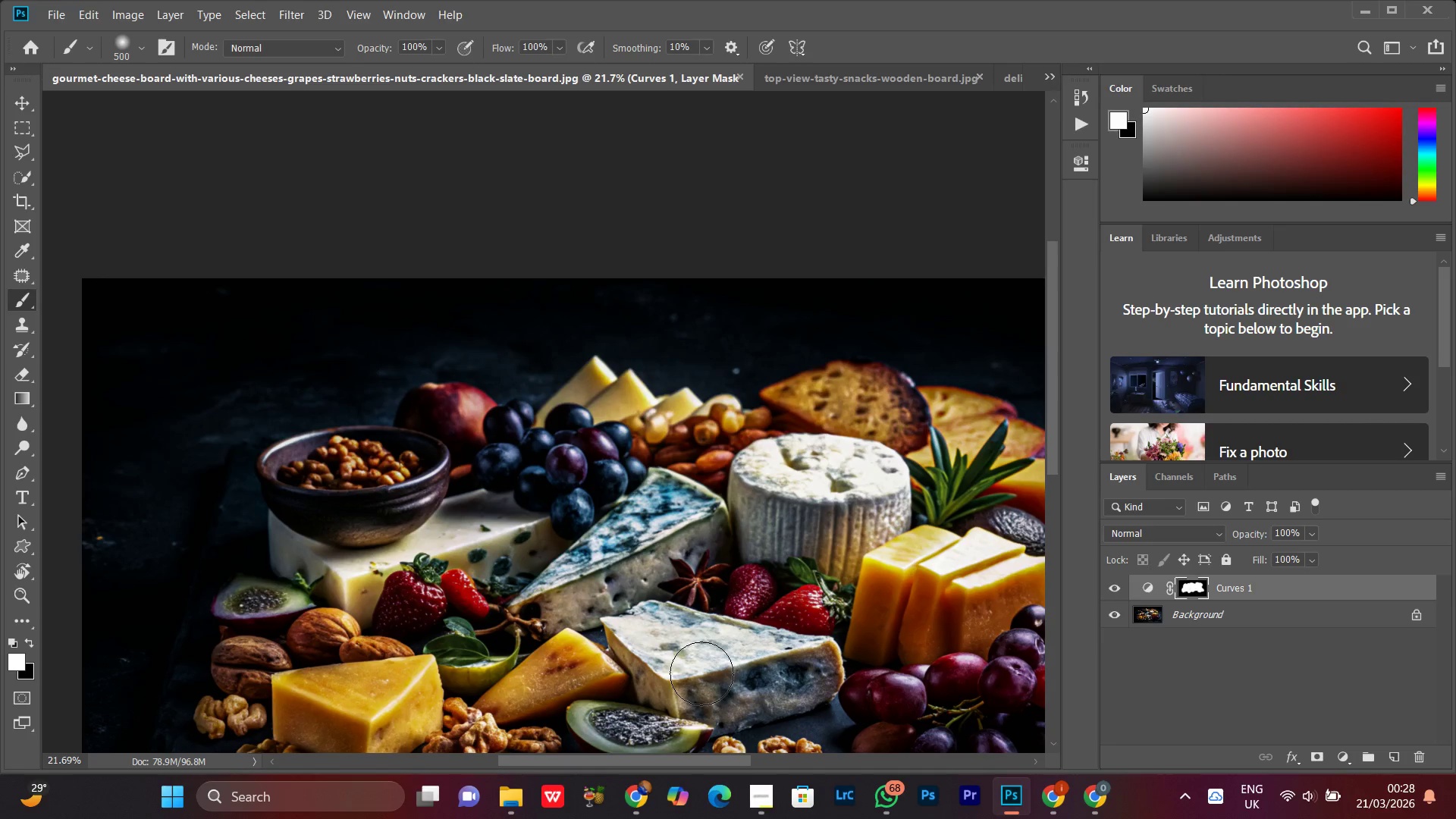 
key(Control+Minus)
 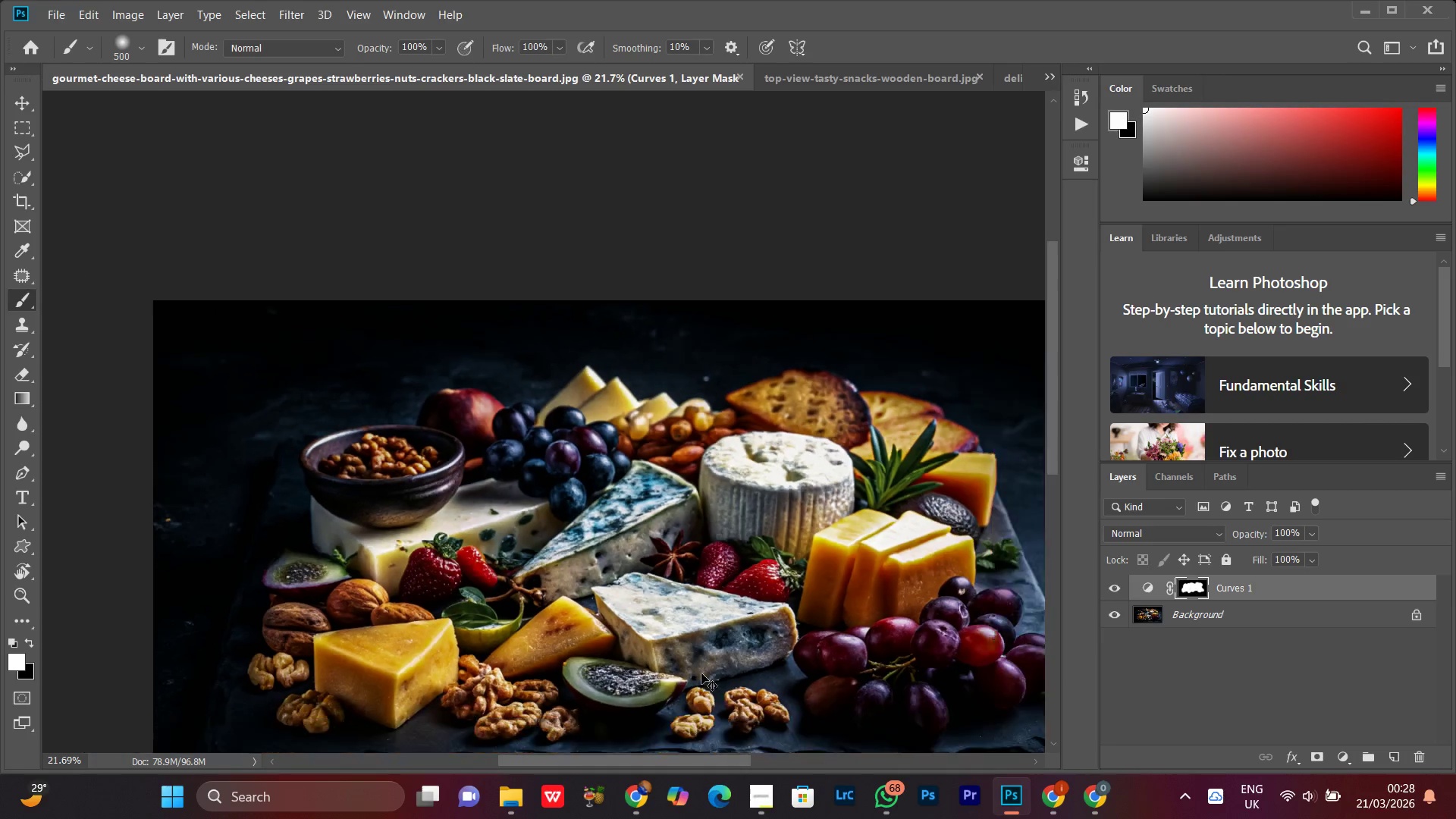 
key(Control+Minus)
 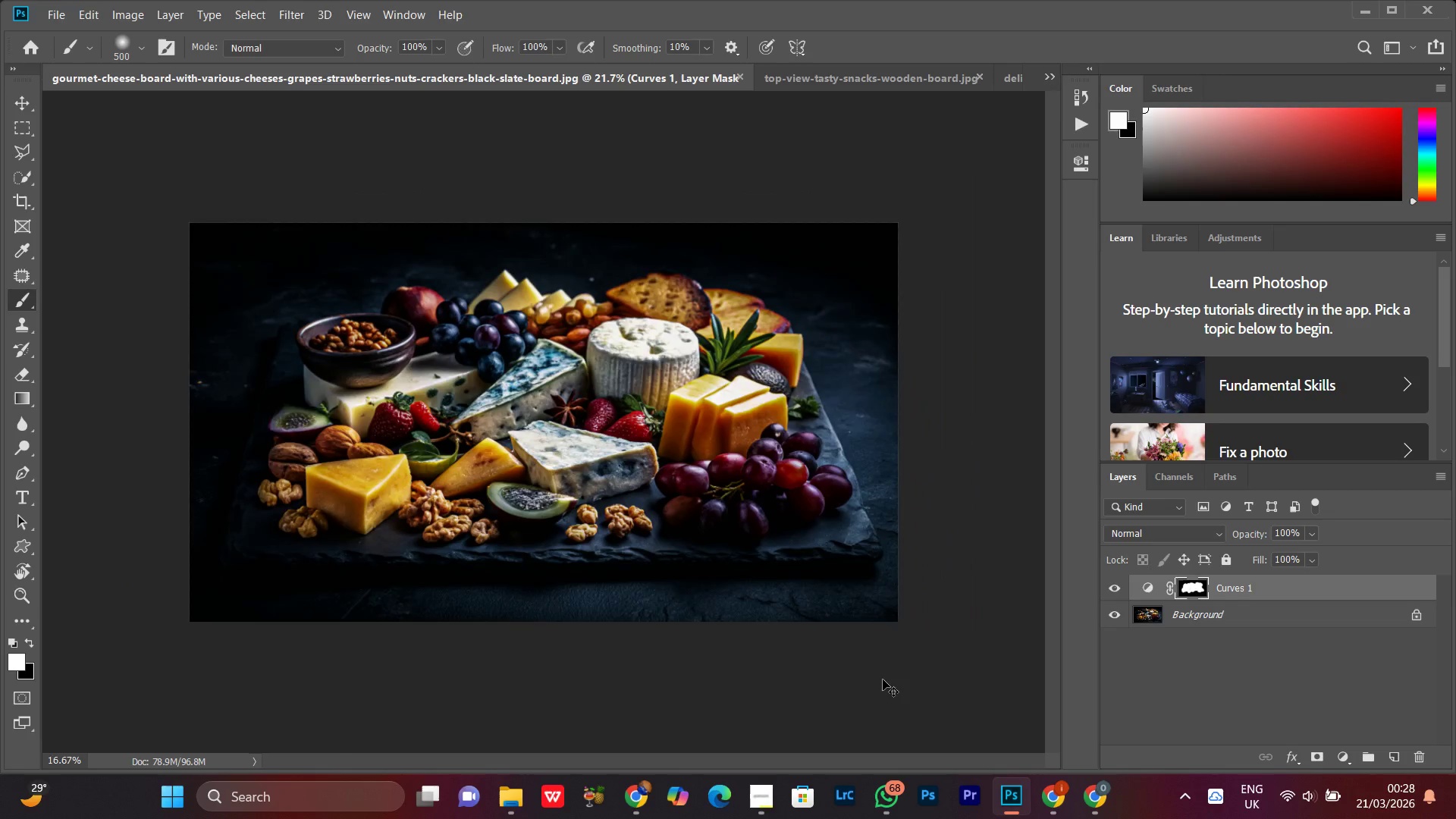 
key(Control+Minus)
 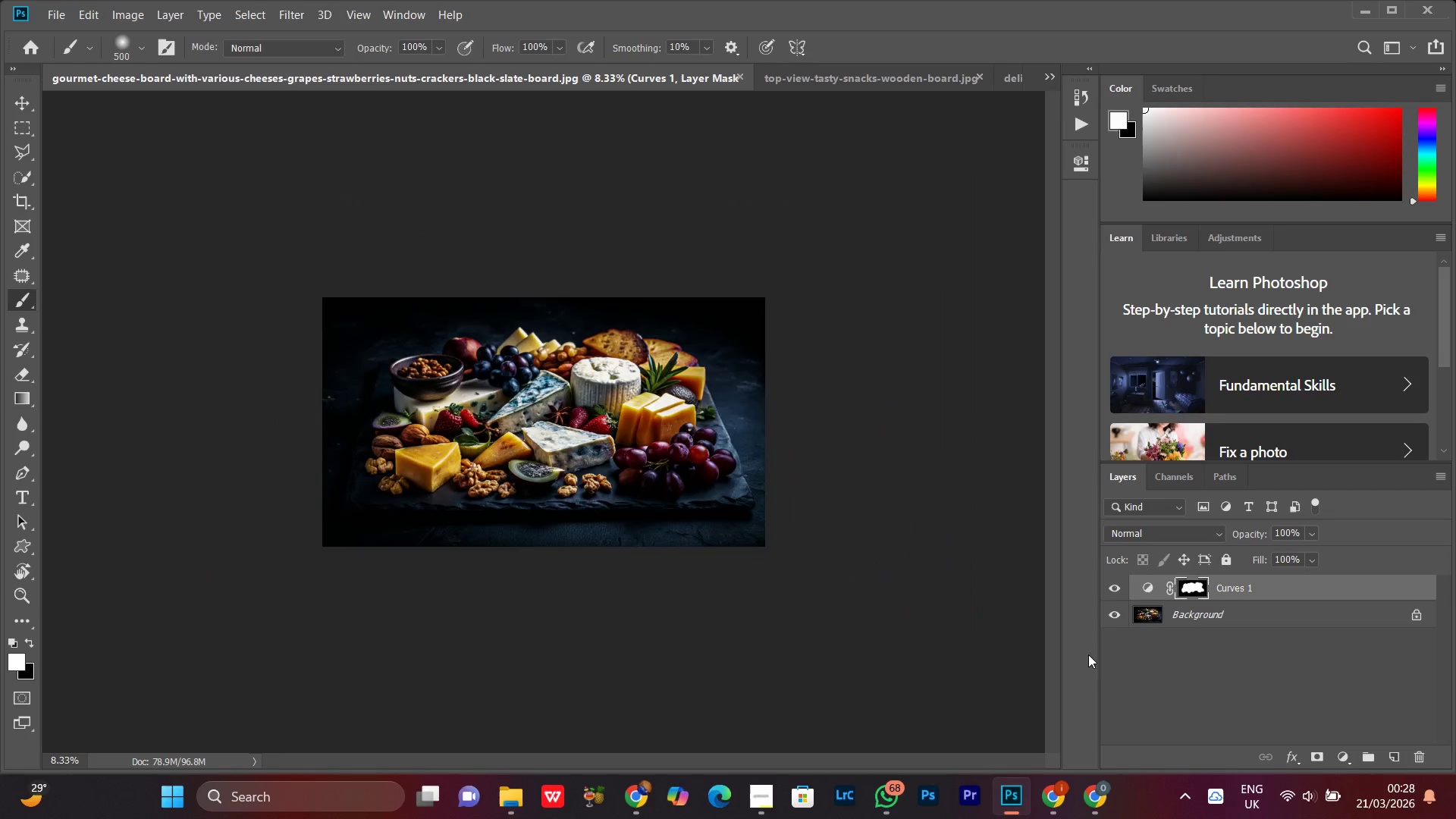 
key(Control+Equal)
 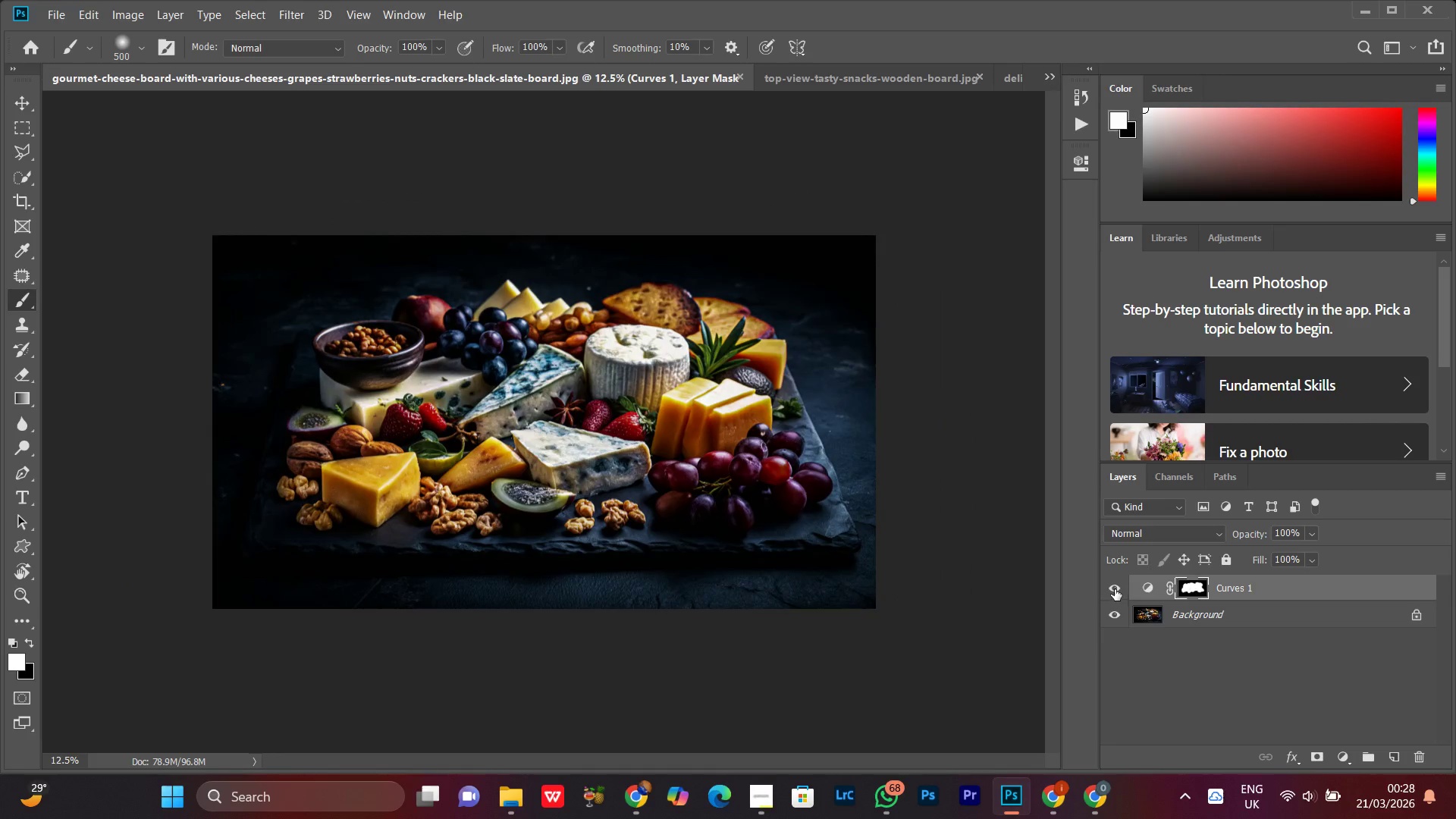 
left_click([1115, 589])
 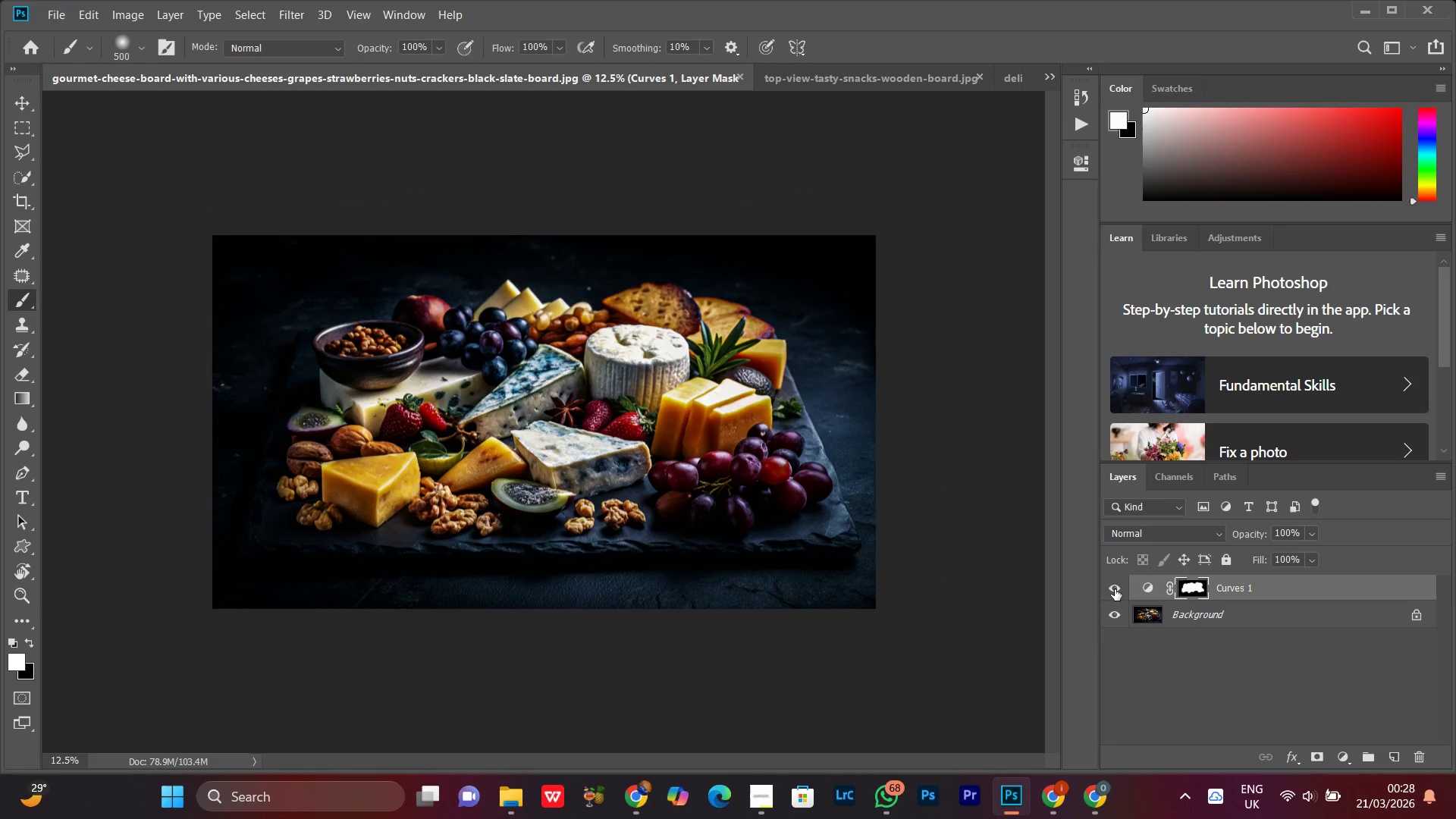 
double_click([1115, 589])
 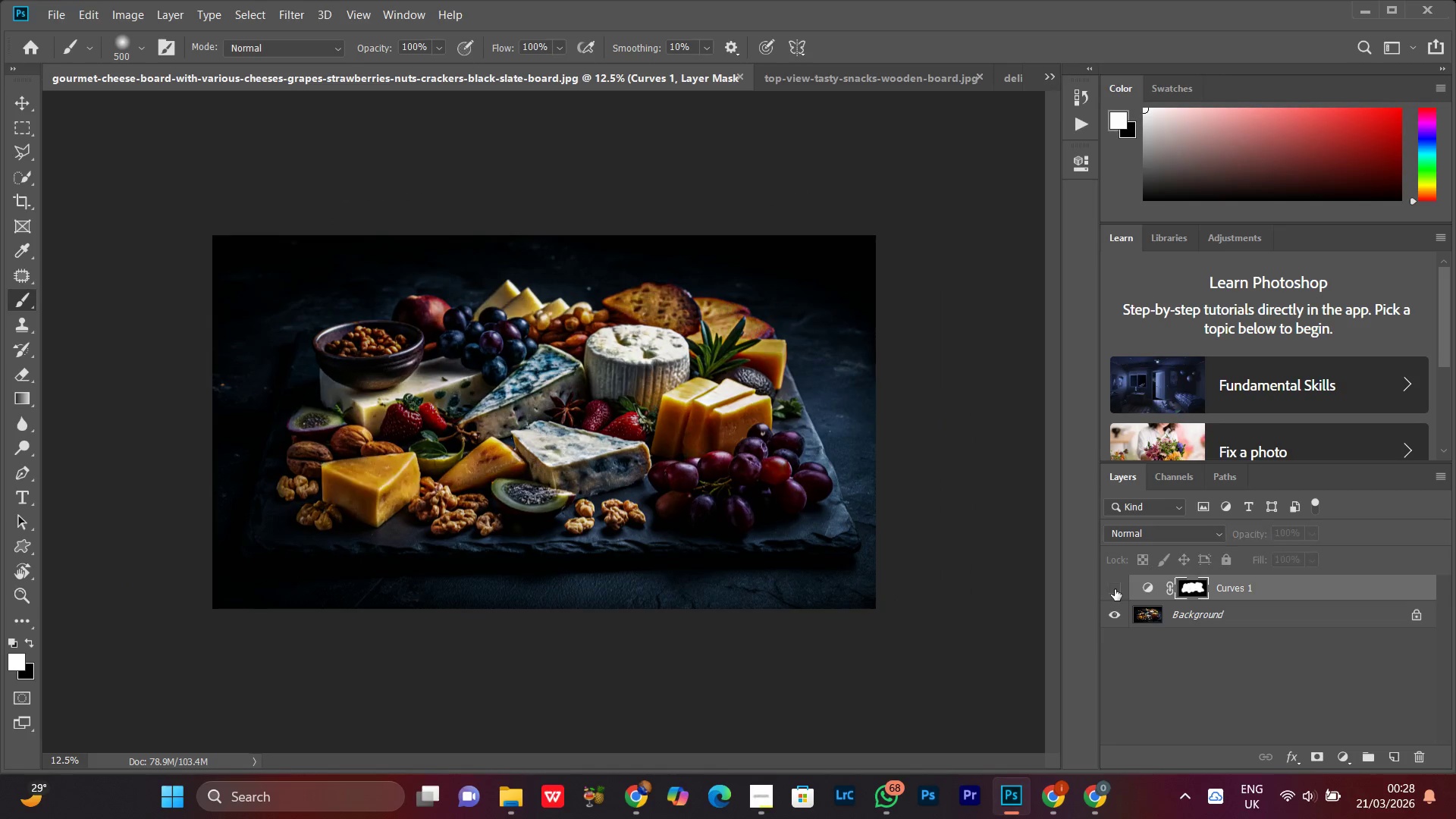 
triple_click([1115, 589])
 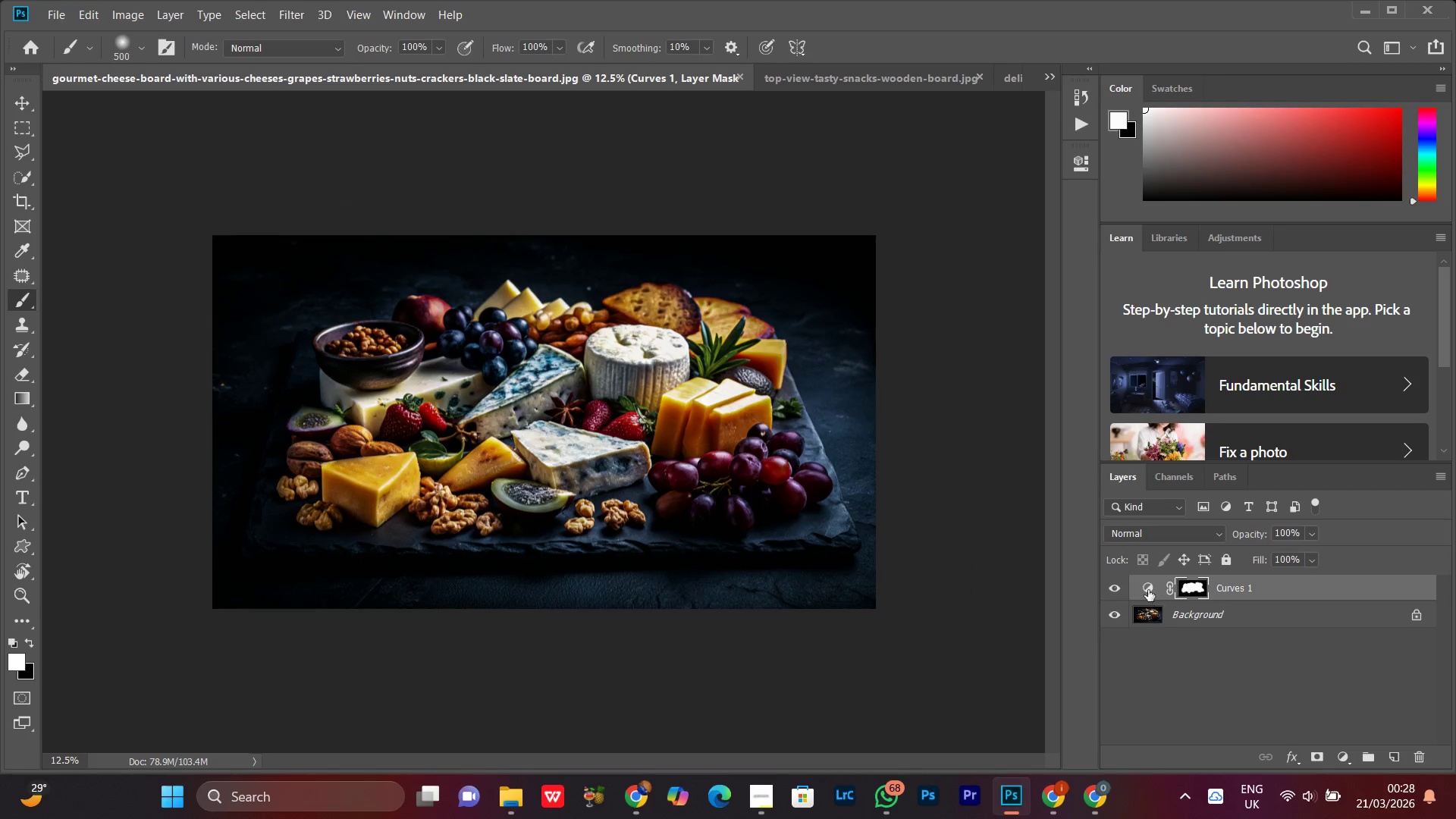 
double_click([1139, 592])
 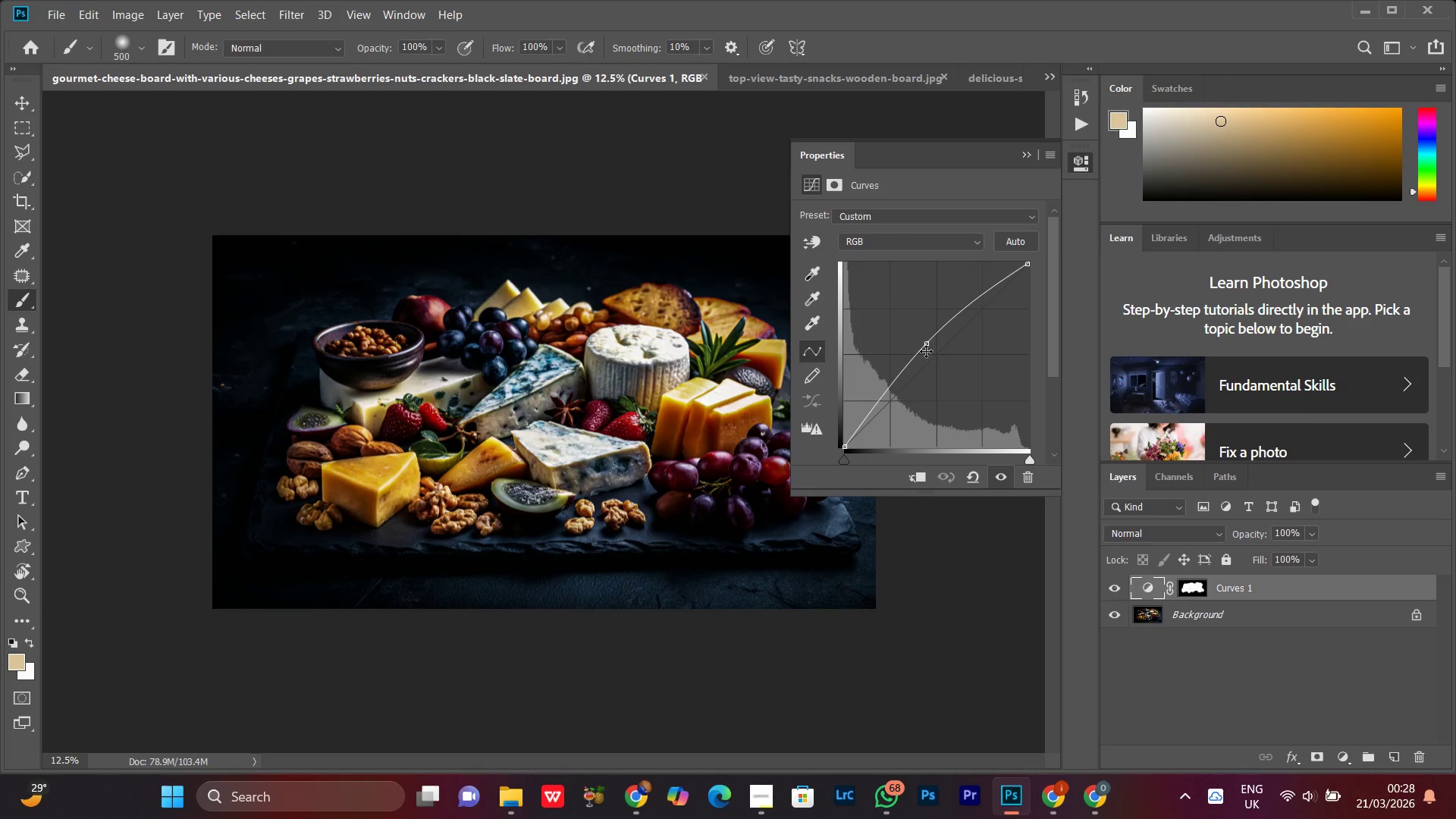 
left_click_drag(start_coordinate=[924, 346], to_coordinate=[919, 341])
 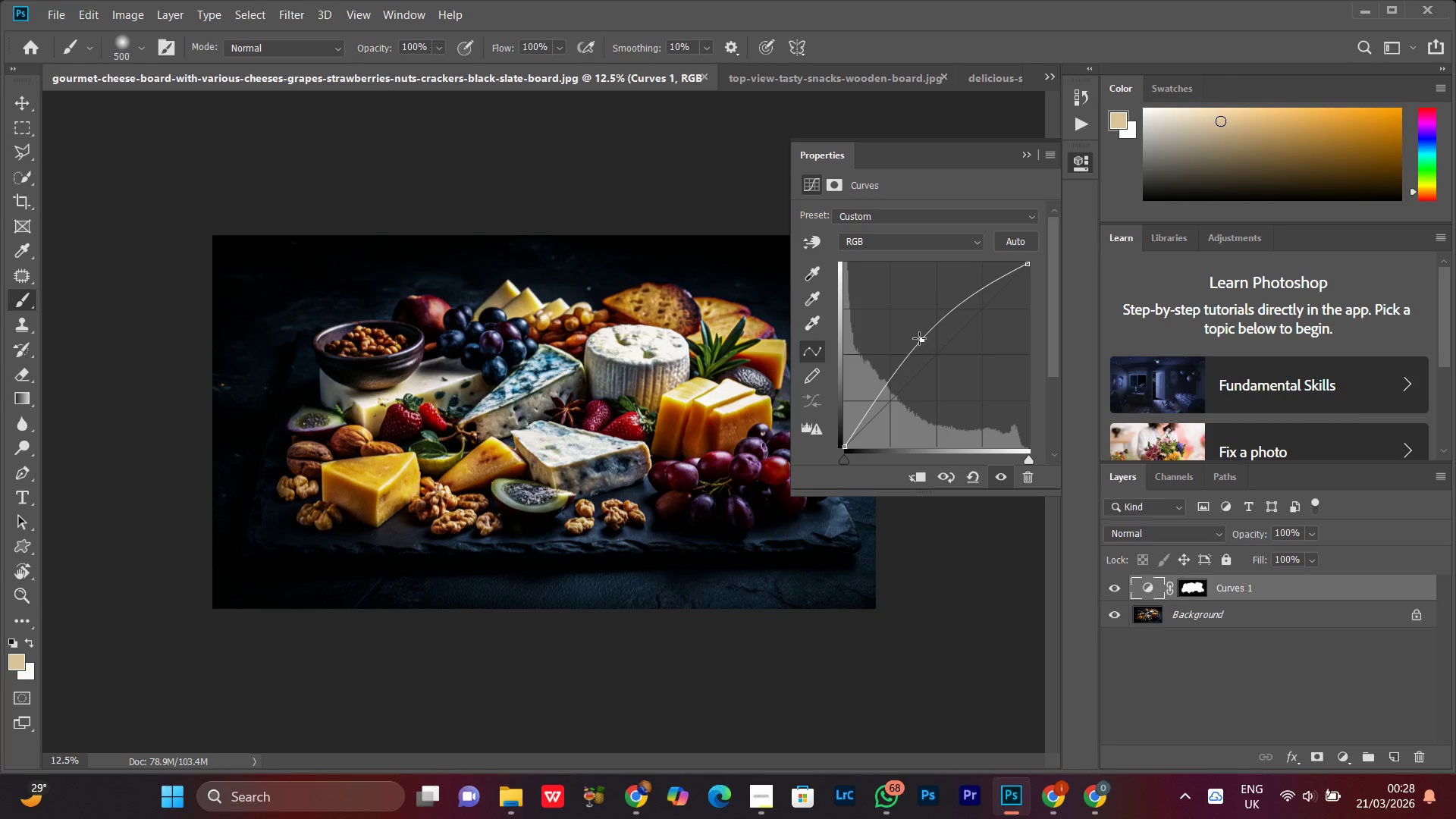 
left_click_drag(start_coordinate=[919, 338], to_coordinate=[924, 343])
 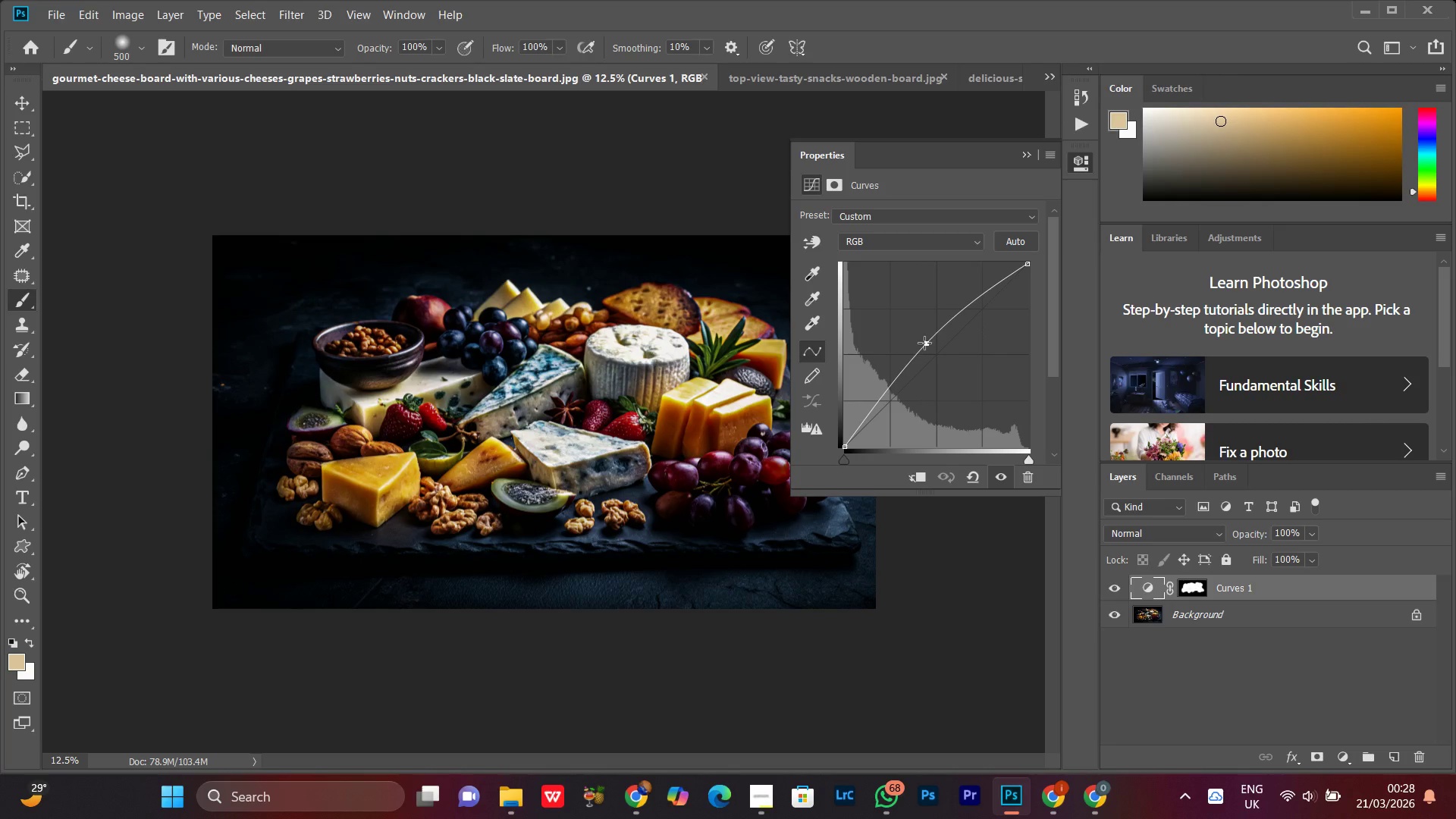 
left_click([924, 343])
 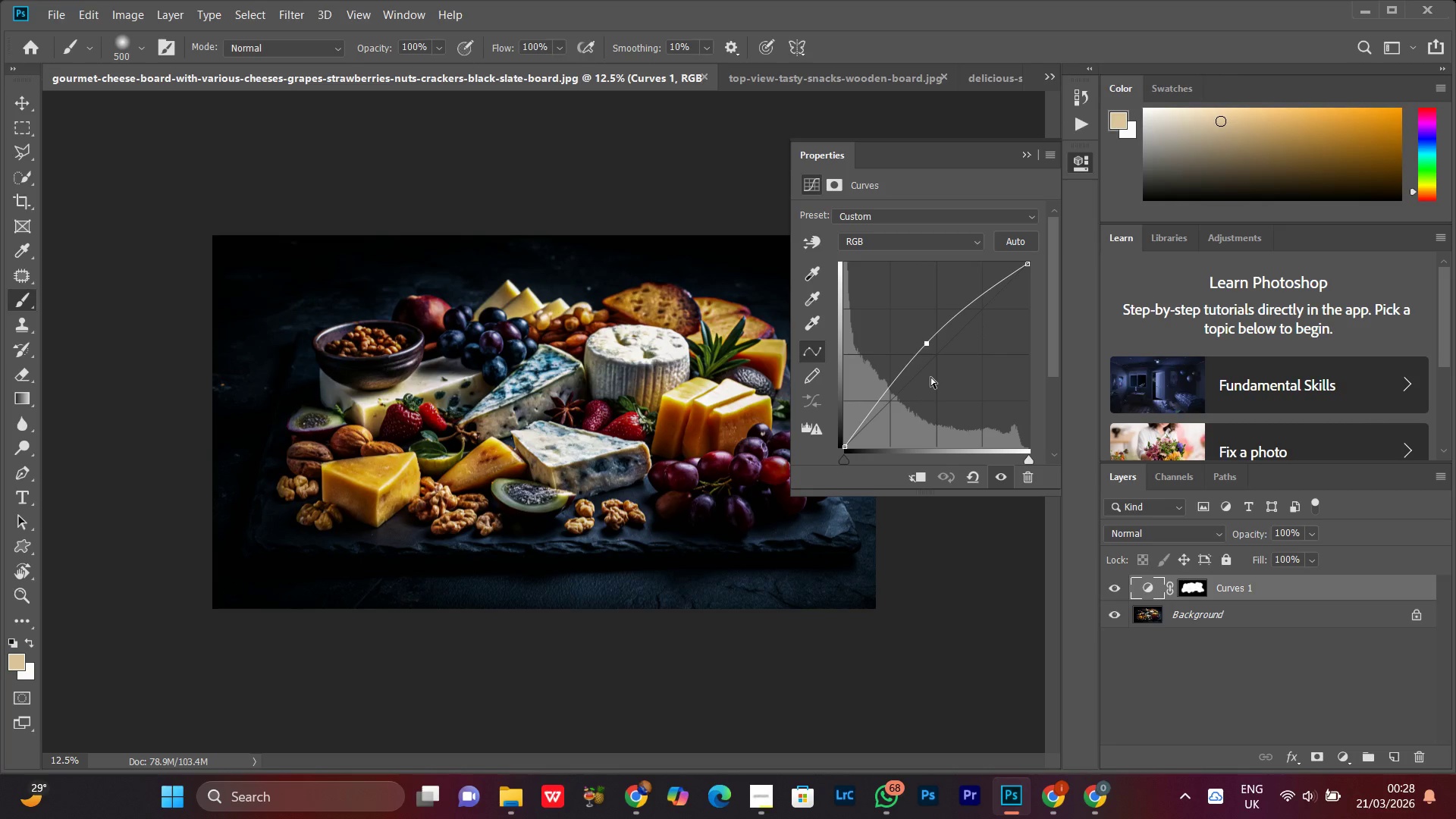 
wait(8.3)
 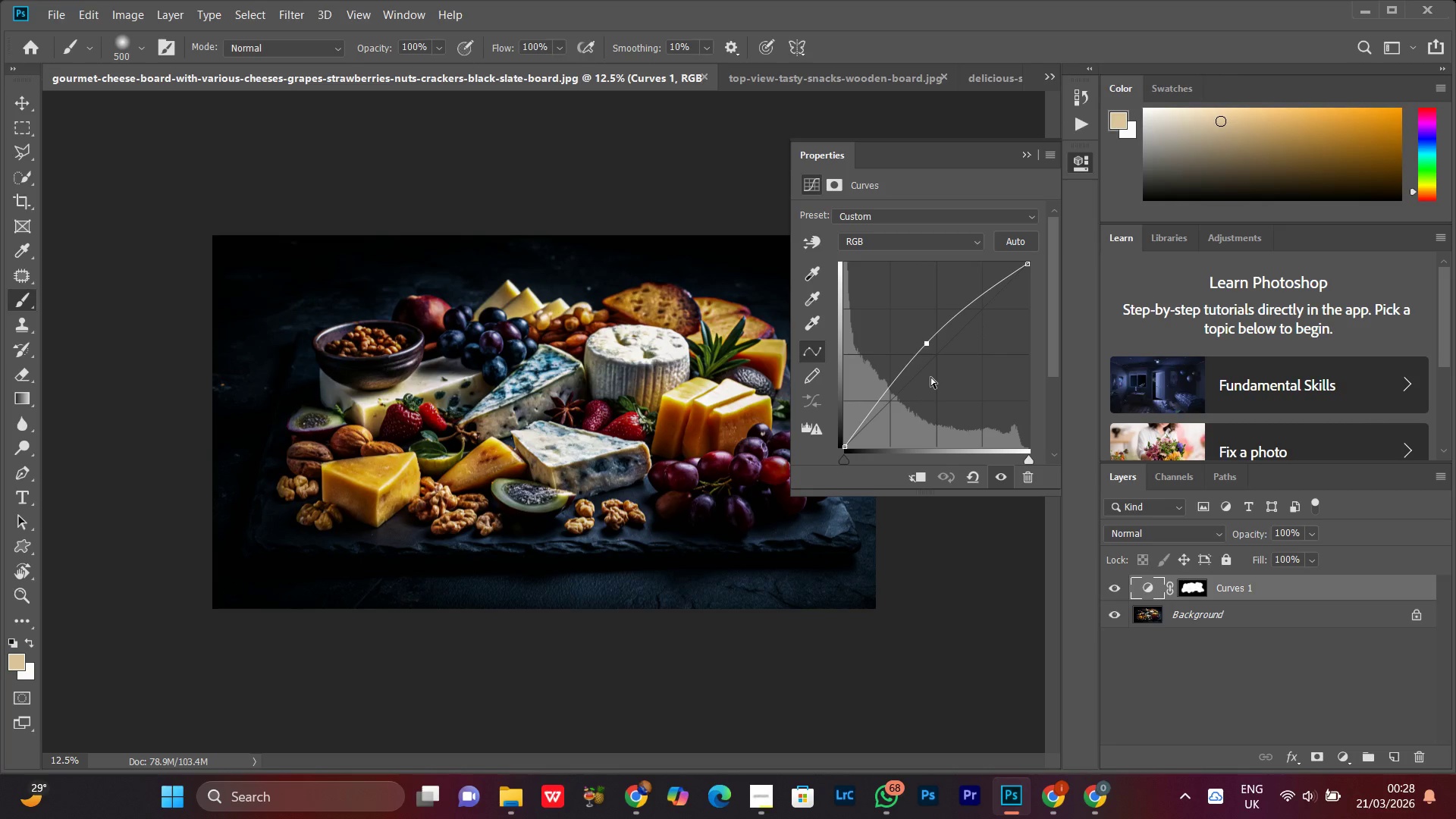 
left_click([1024, 160])
 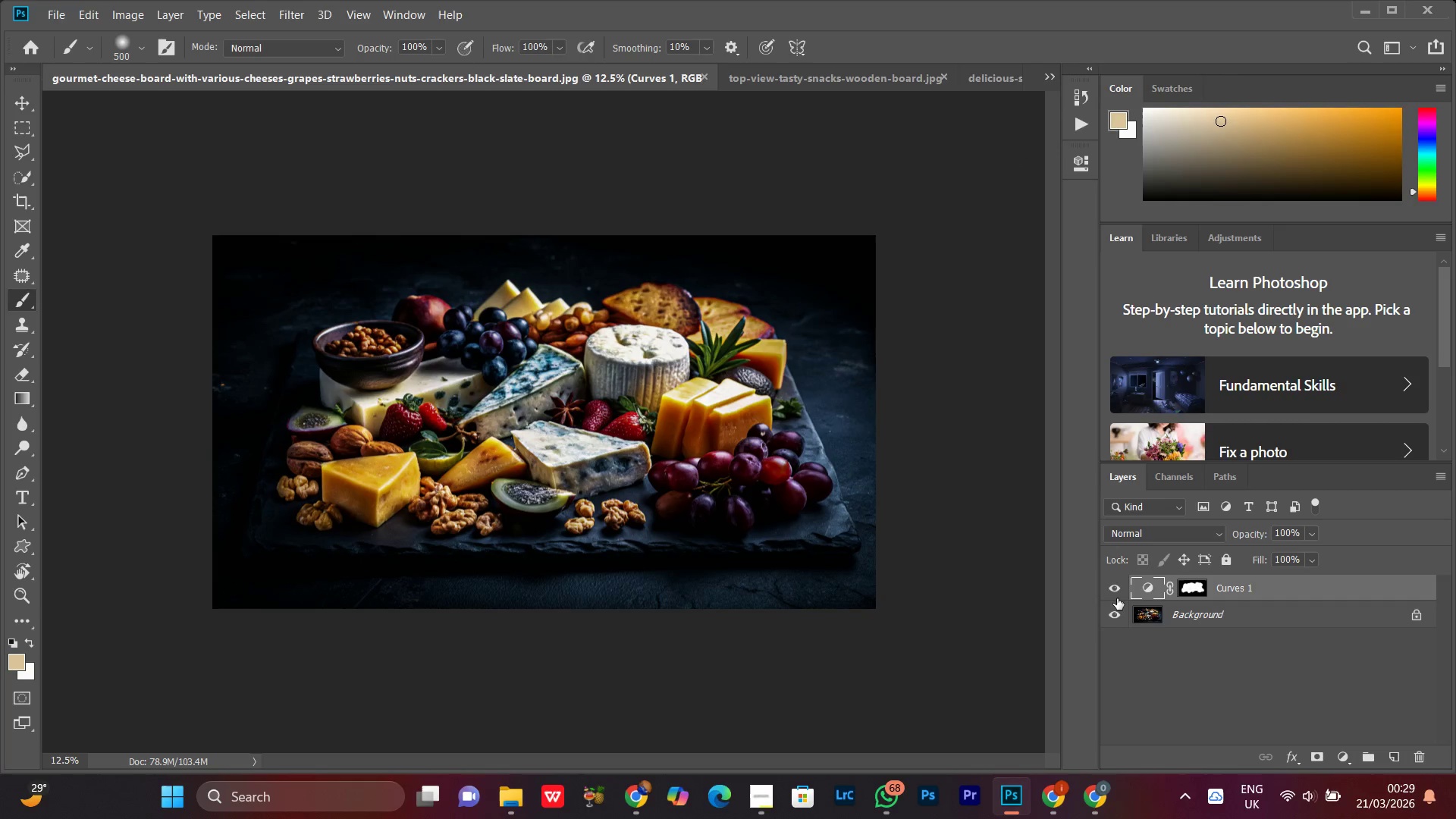 
left_click([1108, 587])
 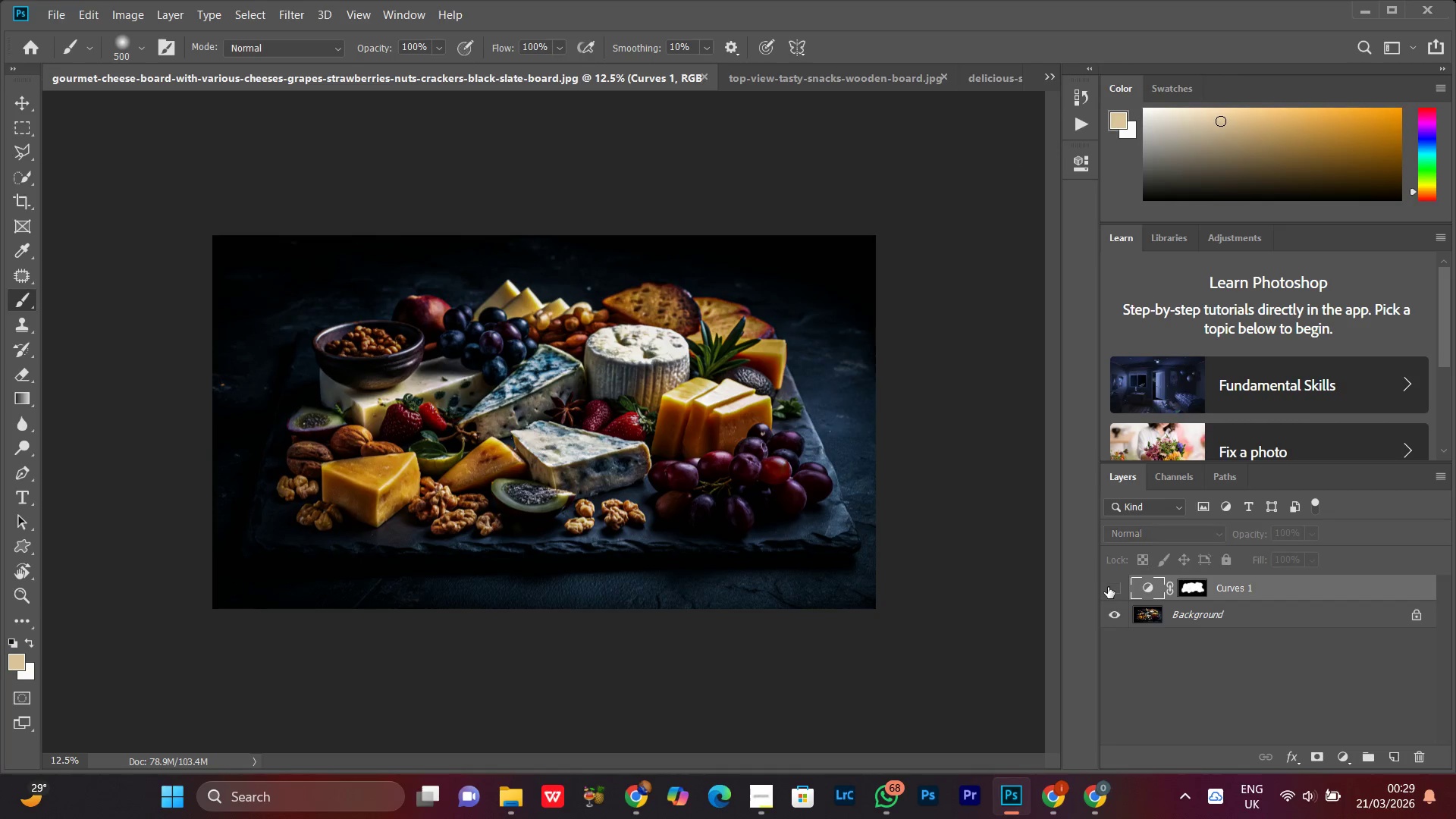 
left_click([1108, 587])
 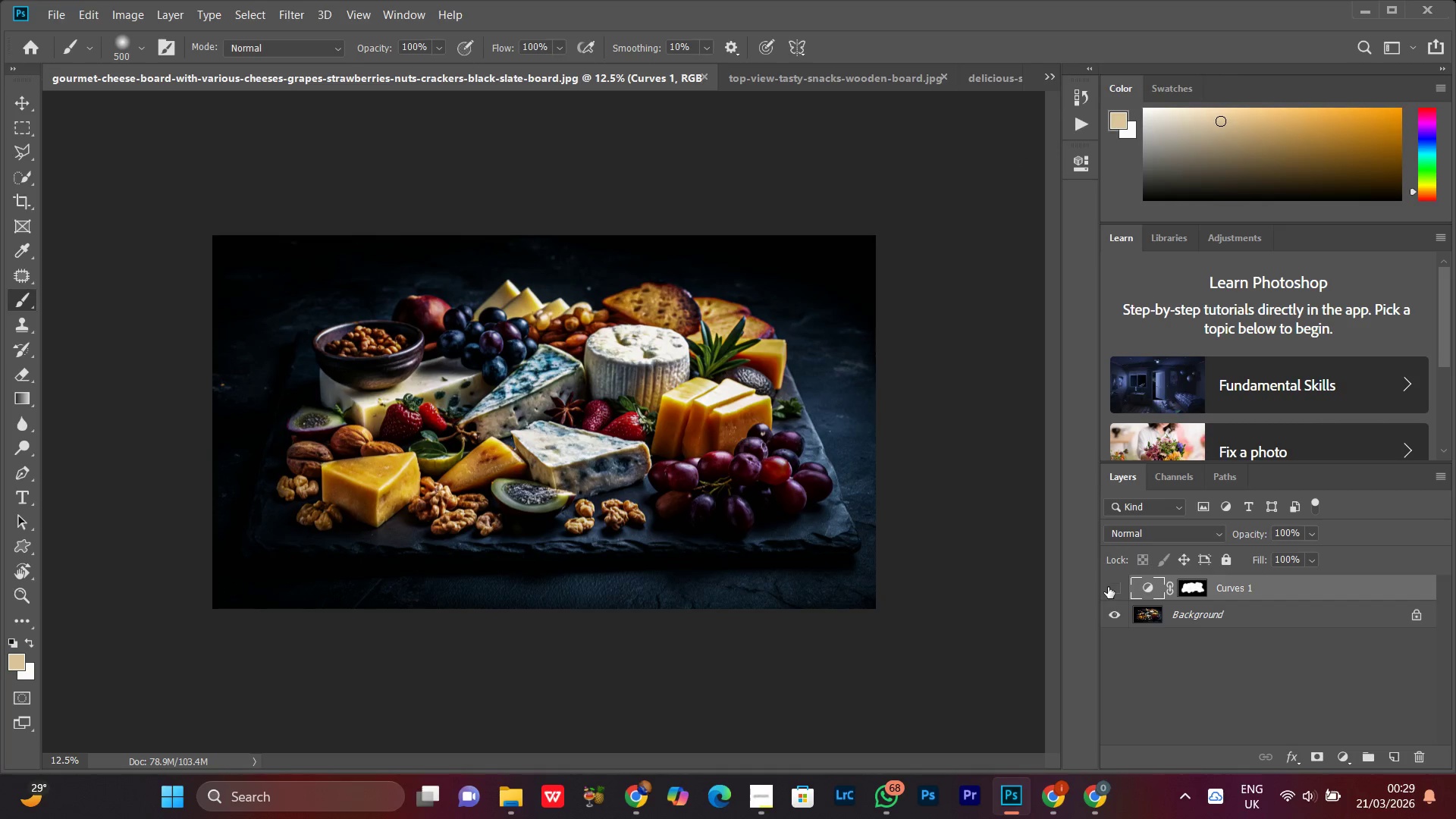 
double_click([1108, 587])
 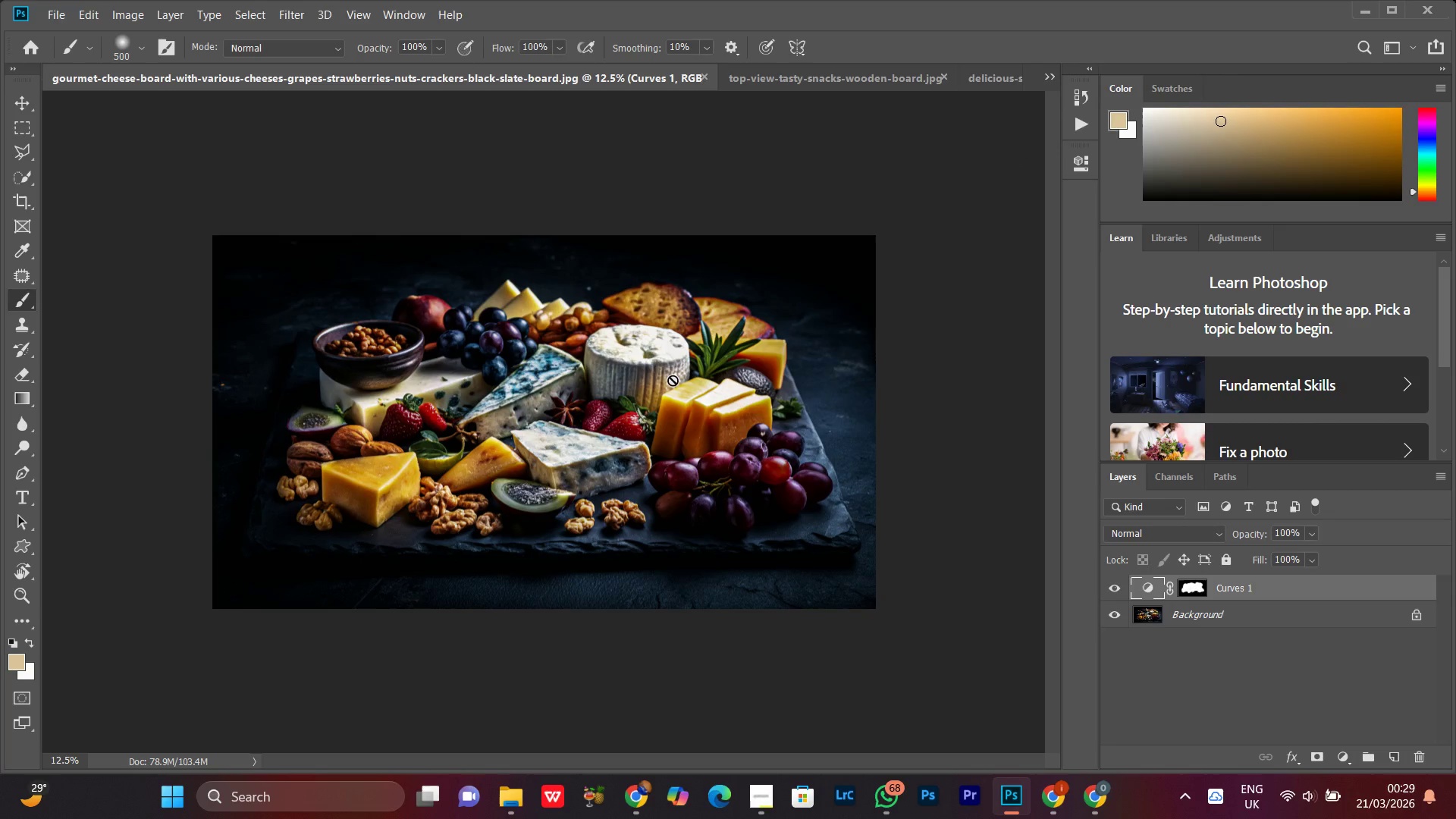 
key(Z)
 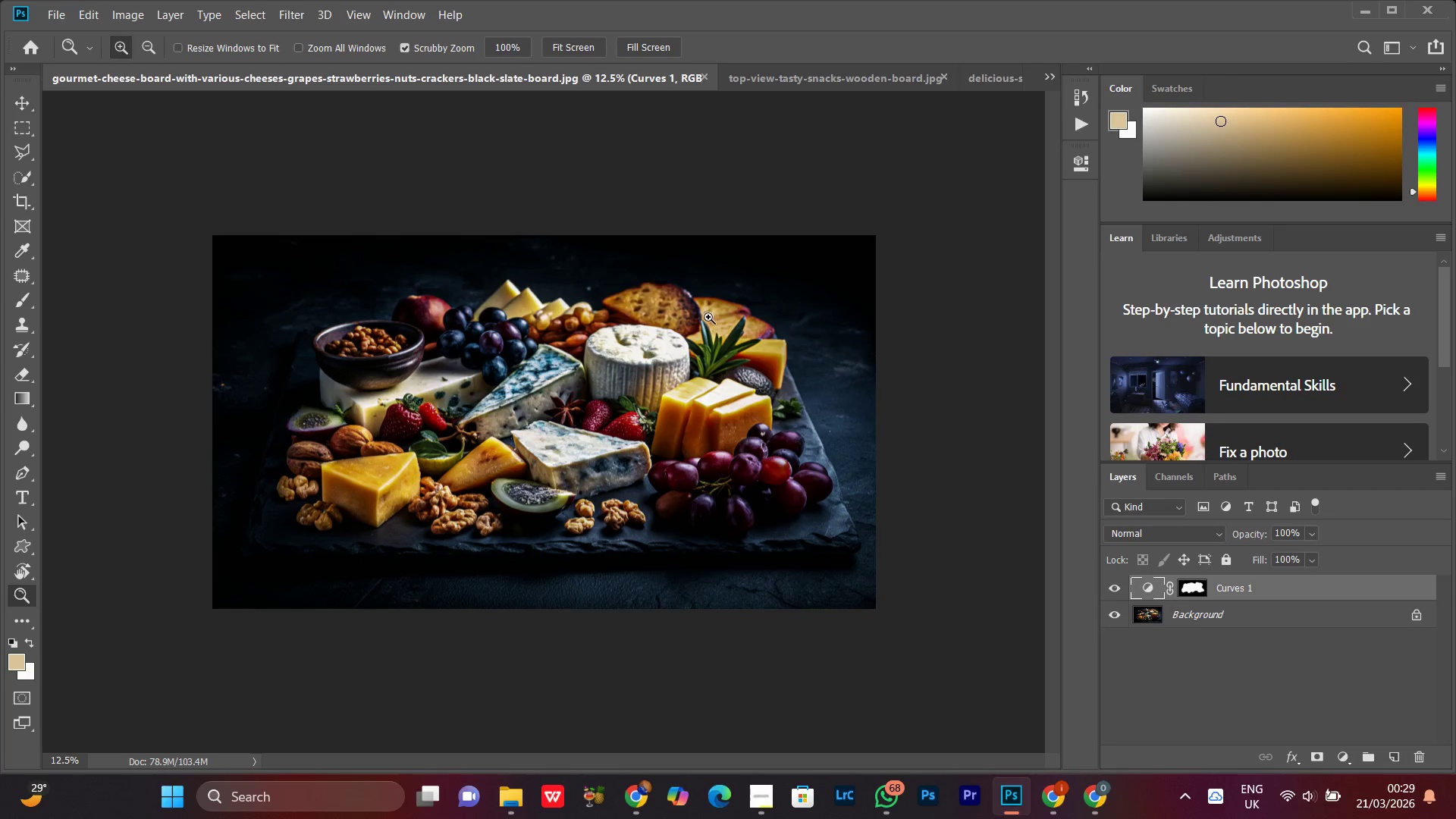 
left_click_drag(start_coordinate=[708, 317], to_coordinate=[761, 299])
 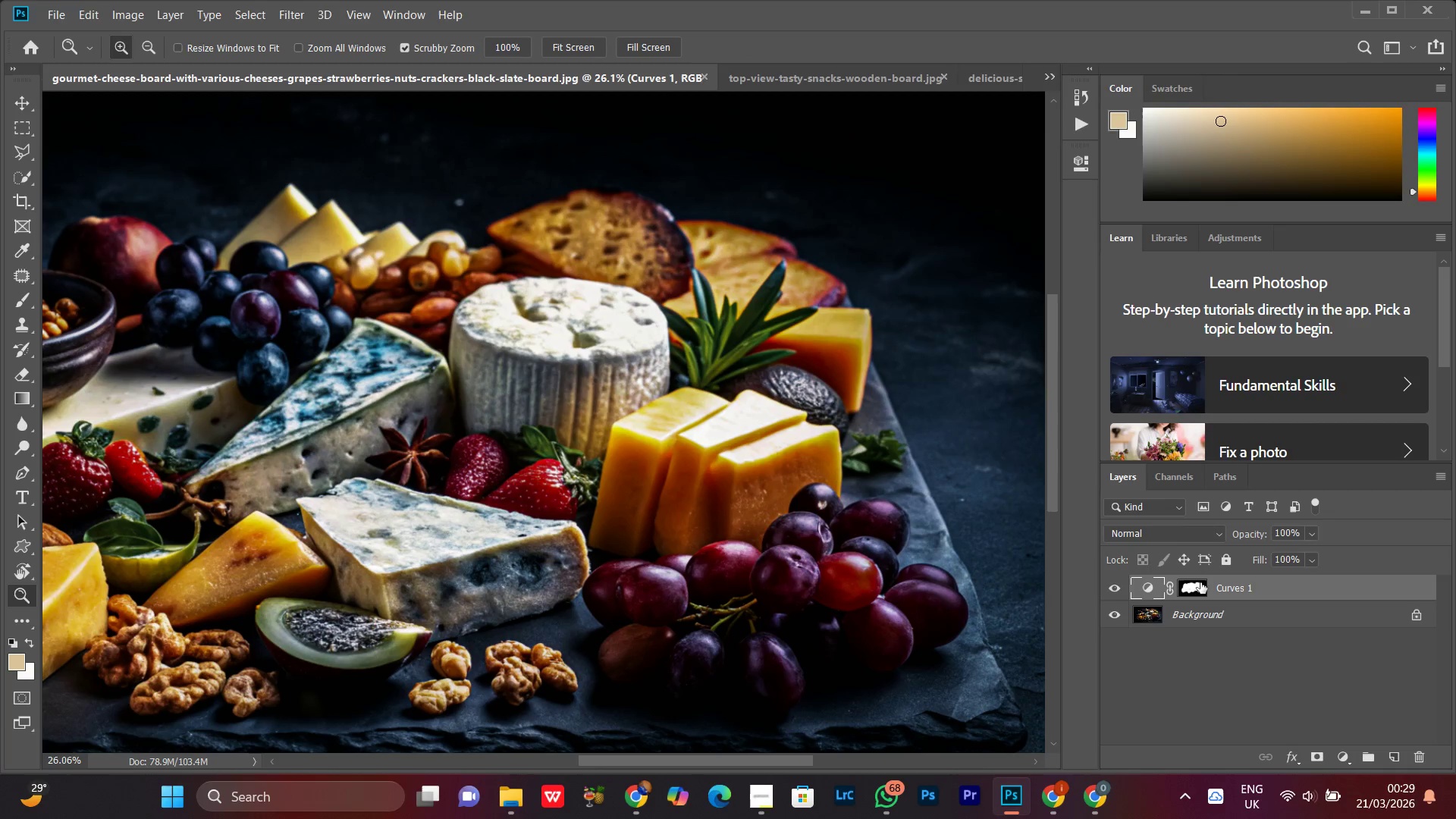 
left_click([1195, 585])
 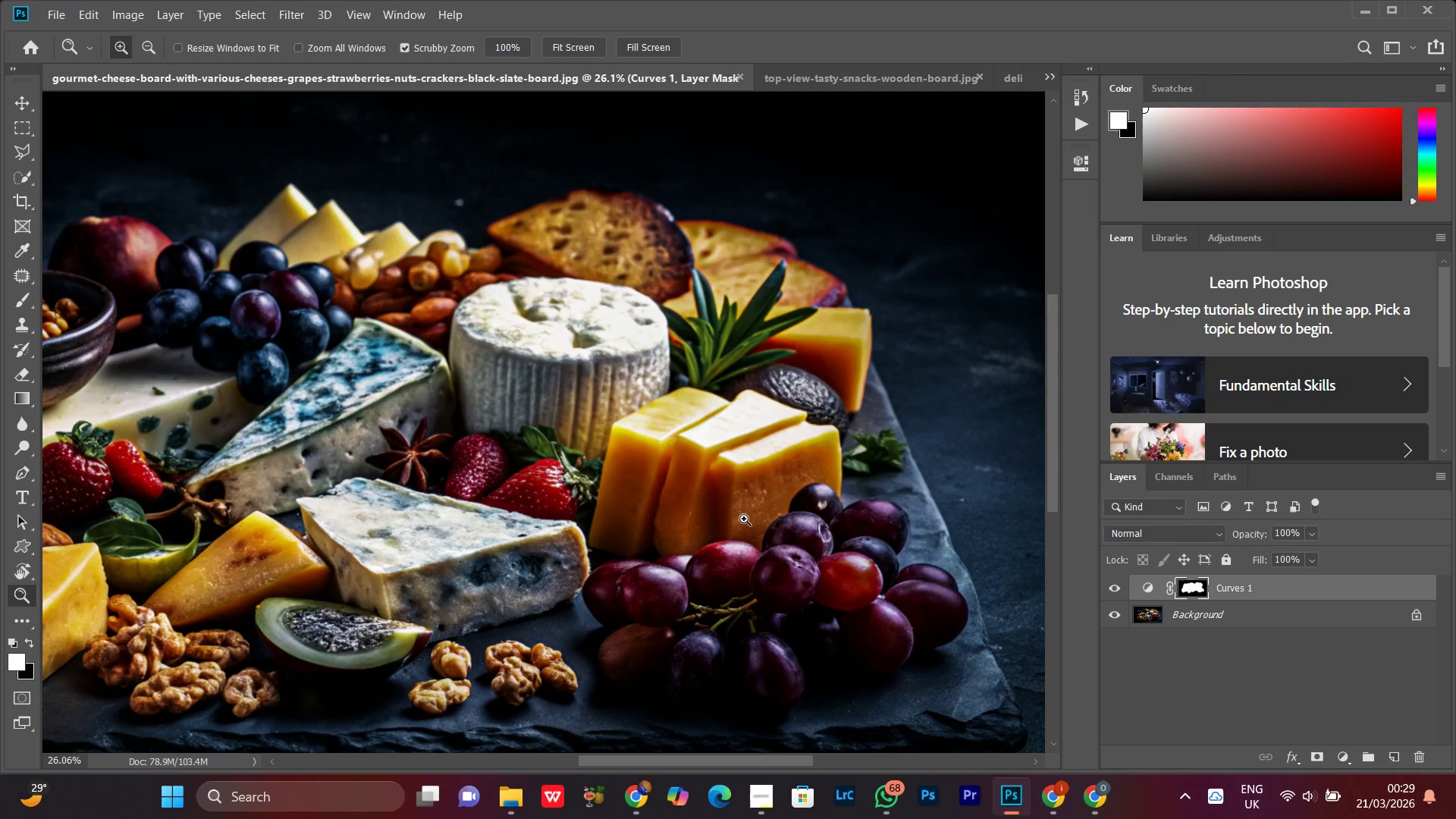 
key(B)
 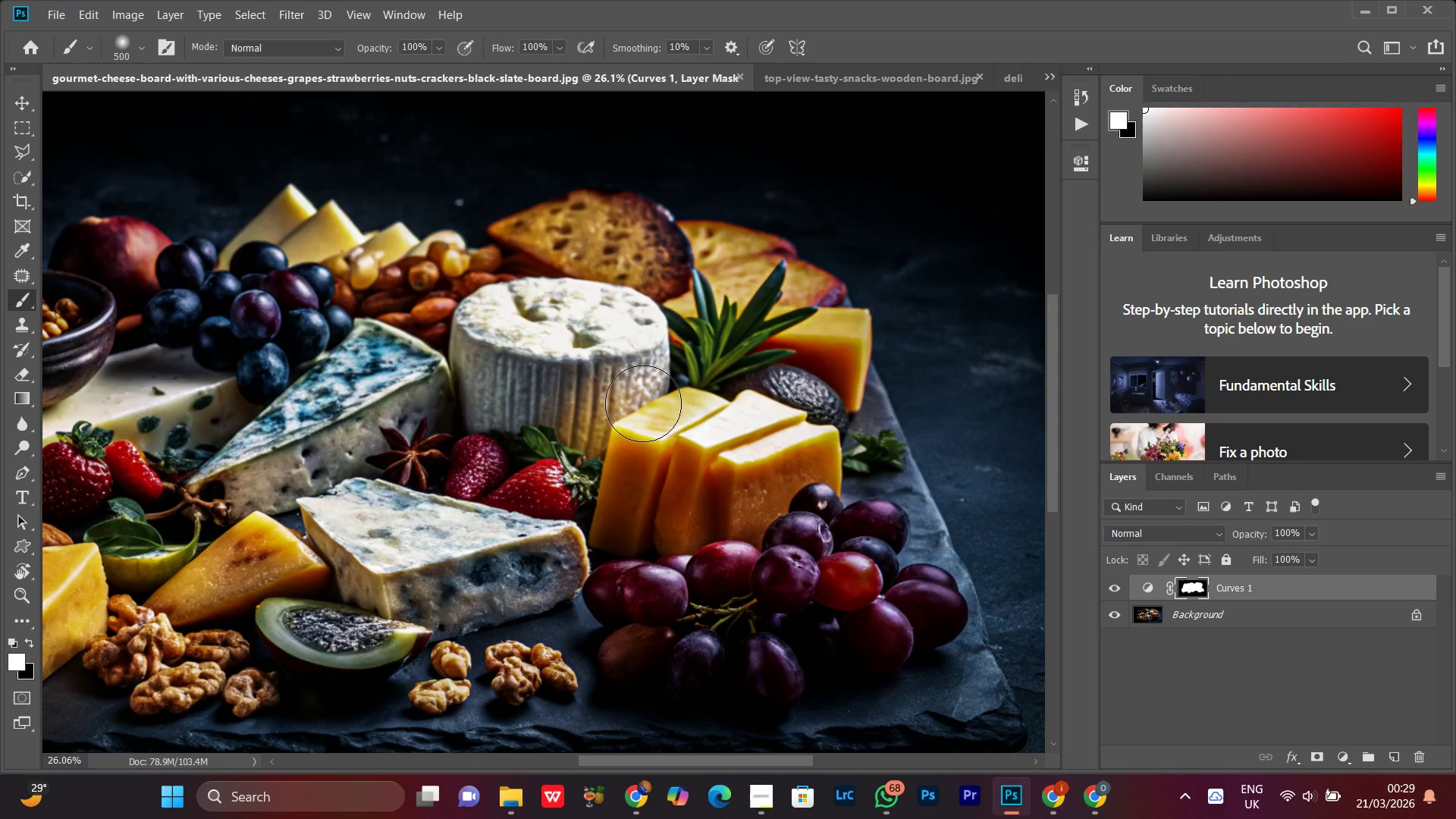 
left_click_drag(start_coordinate=[641, 407], to_coordinate=[732, 449])
 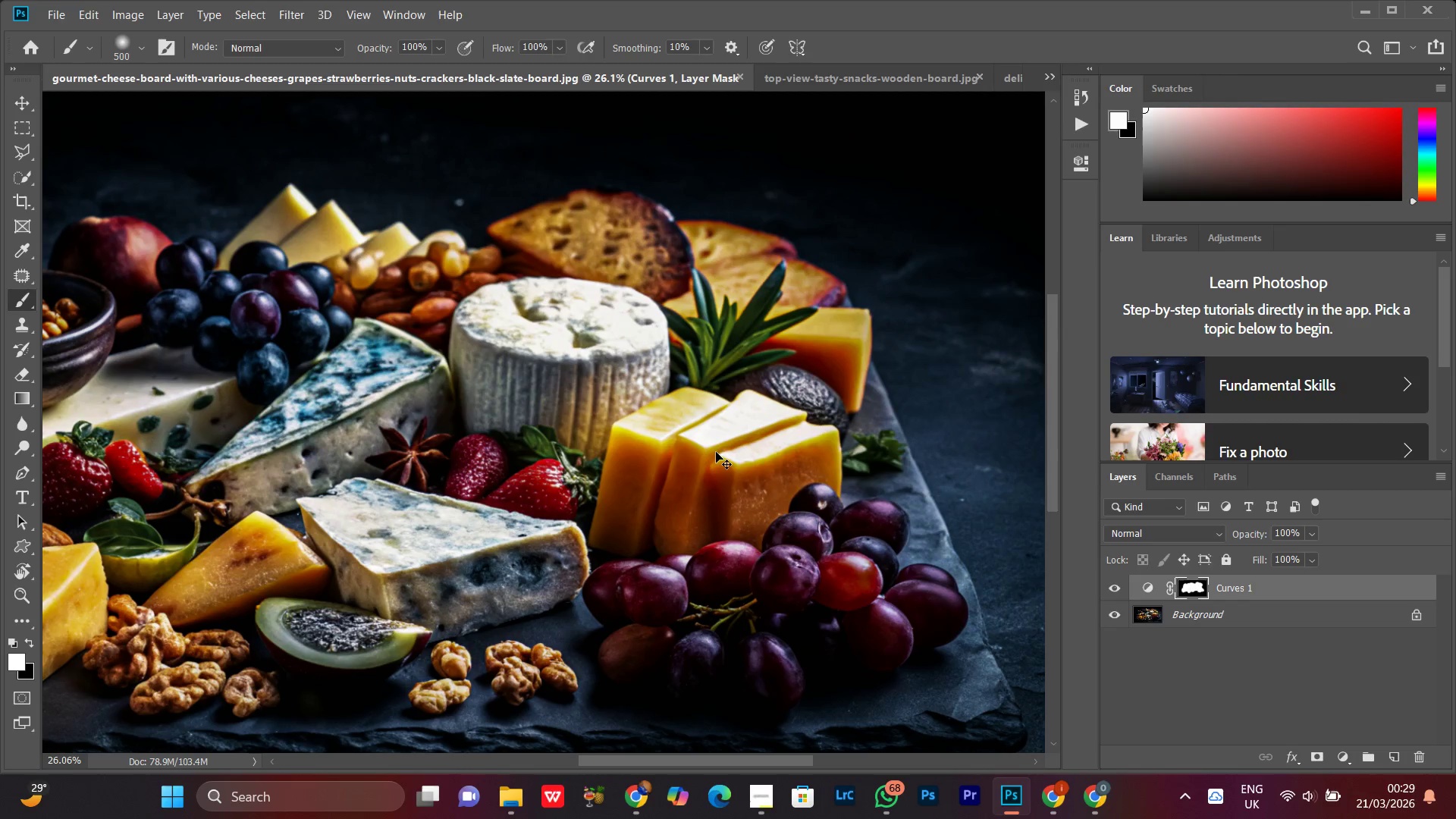 
key(Control+Minus)
 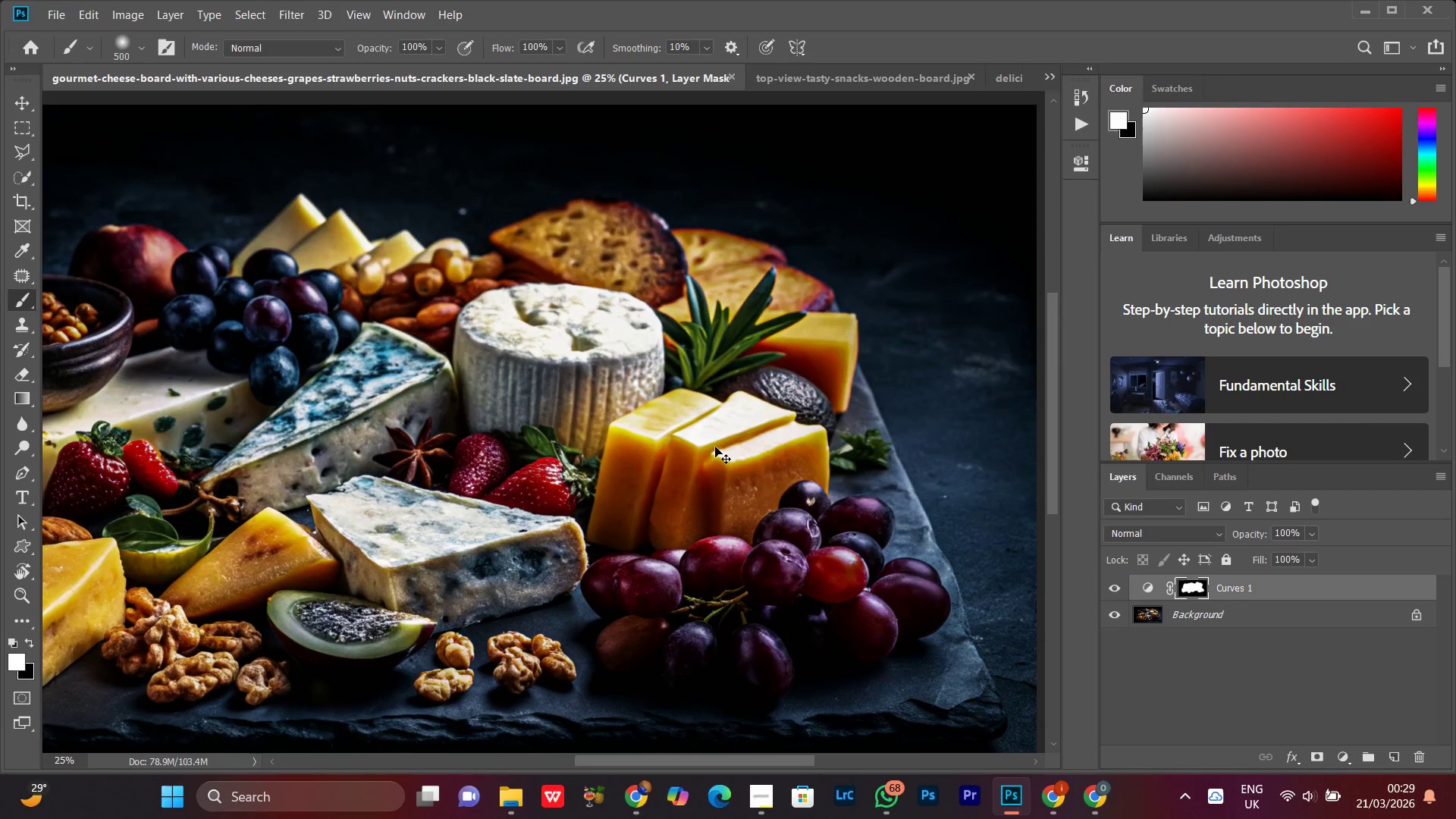 
key(Control+Minus)
 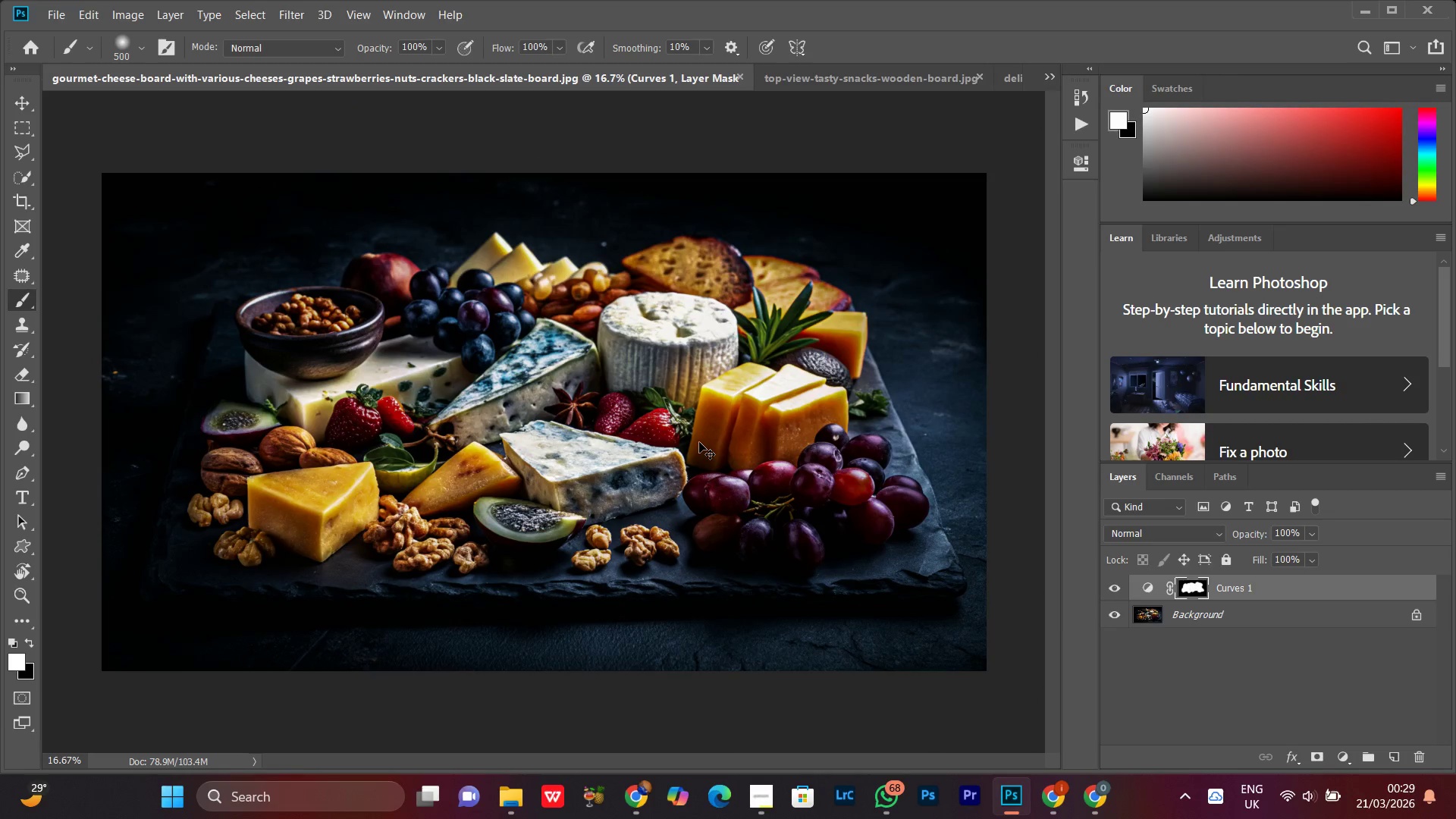 
key(Control+Minus)
 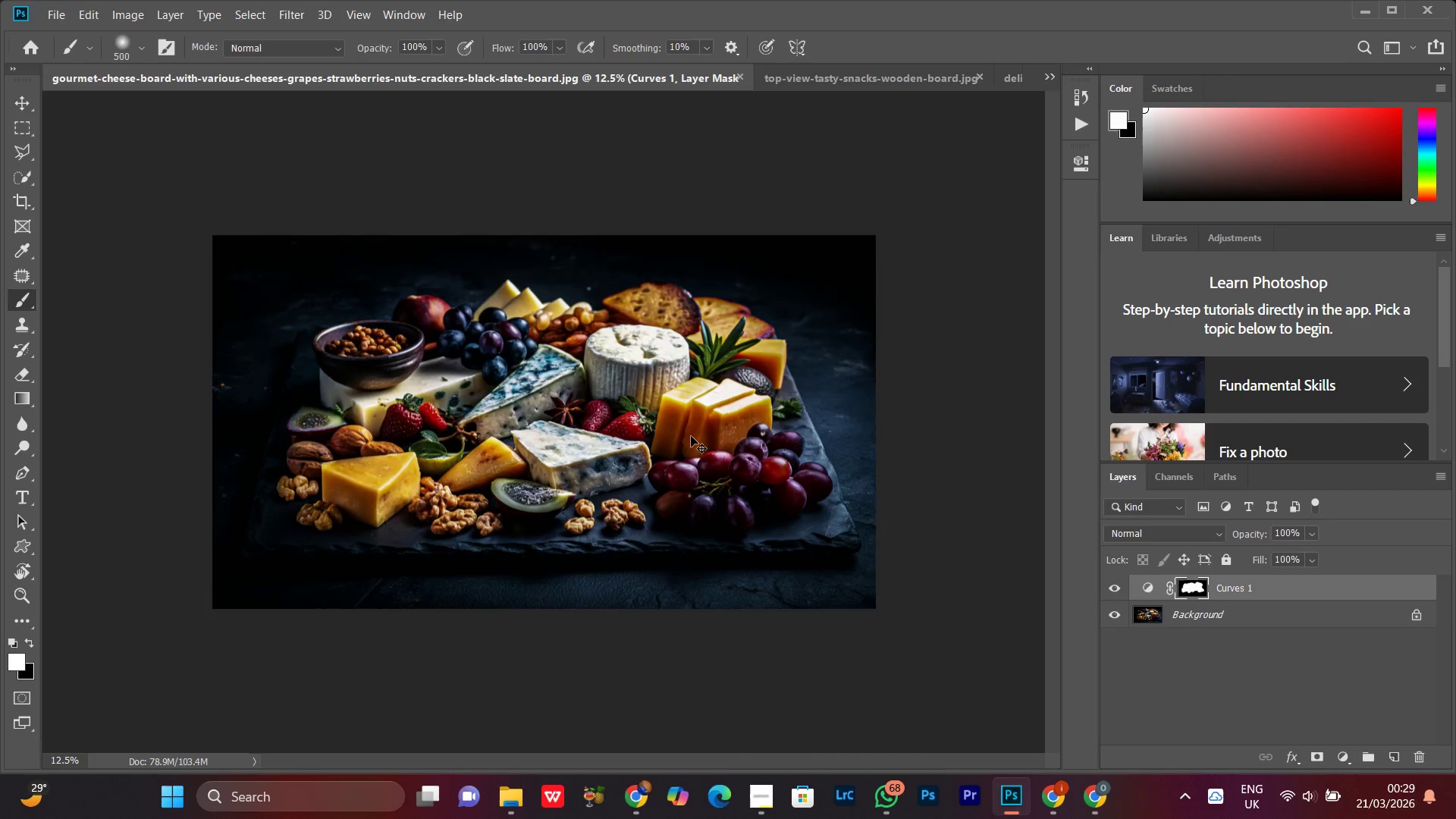 
key(Control+Equal)
 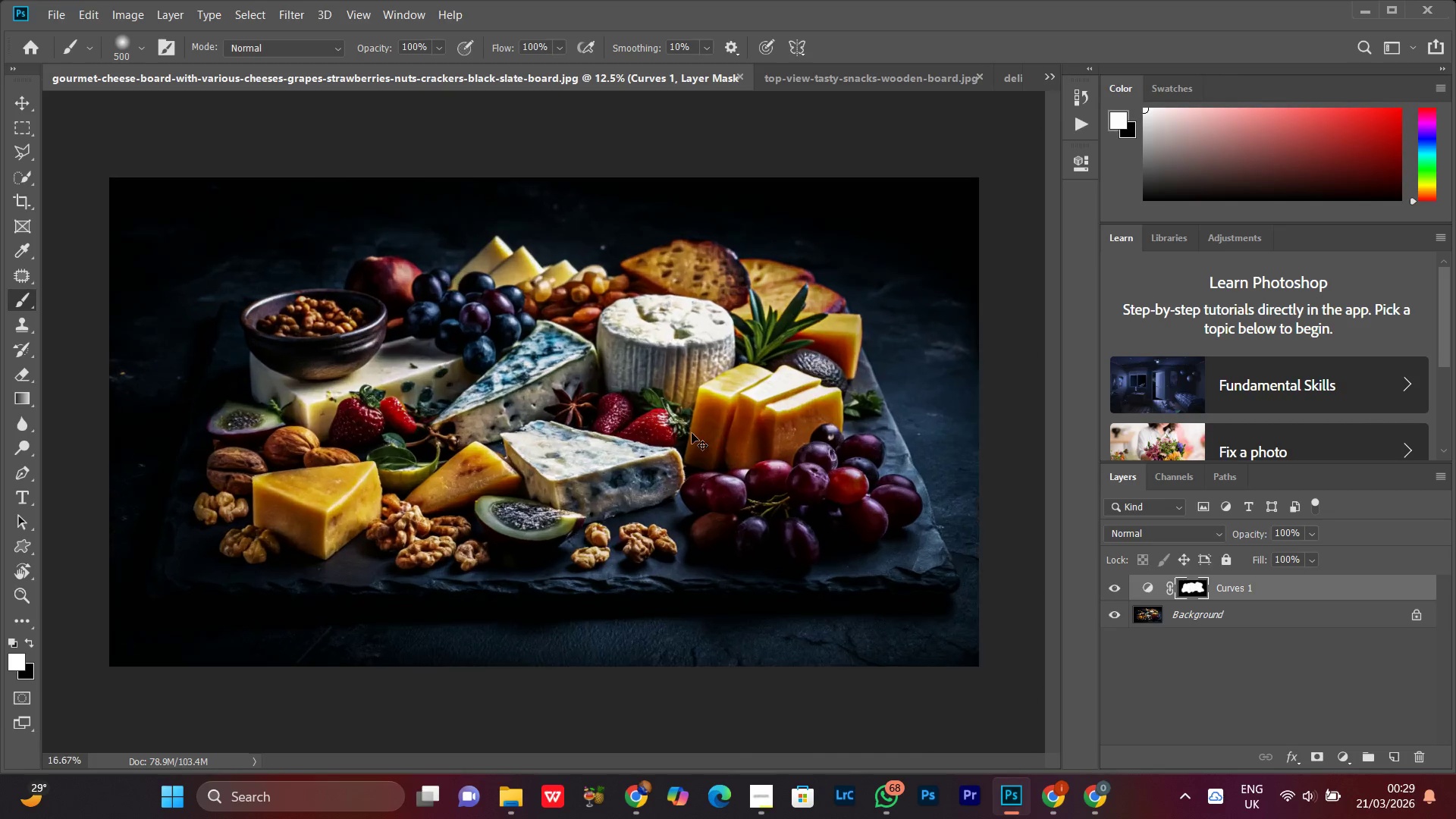 
key(Control+Minus)
 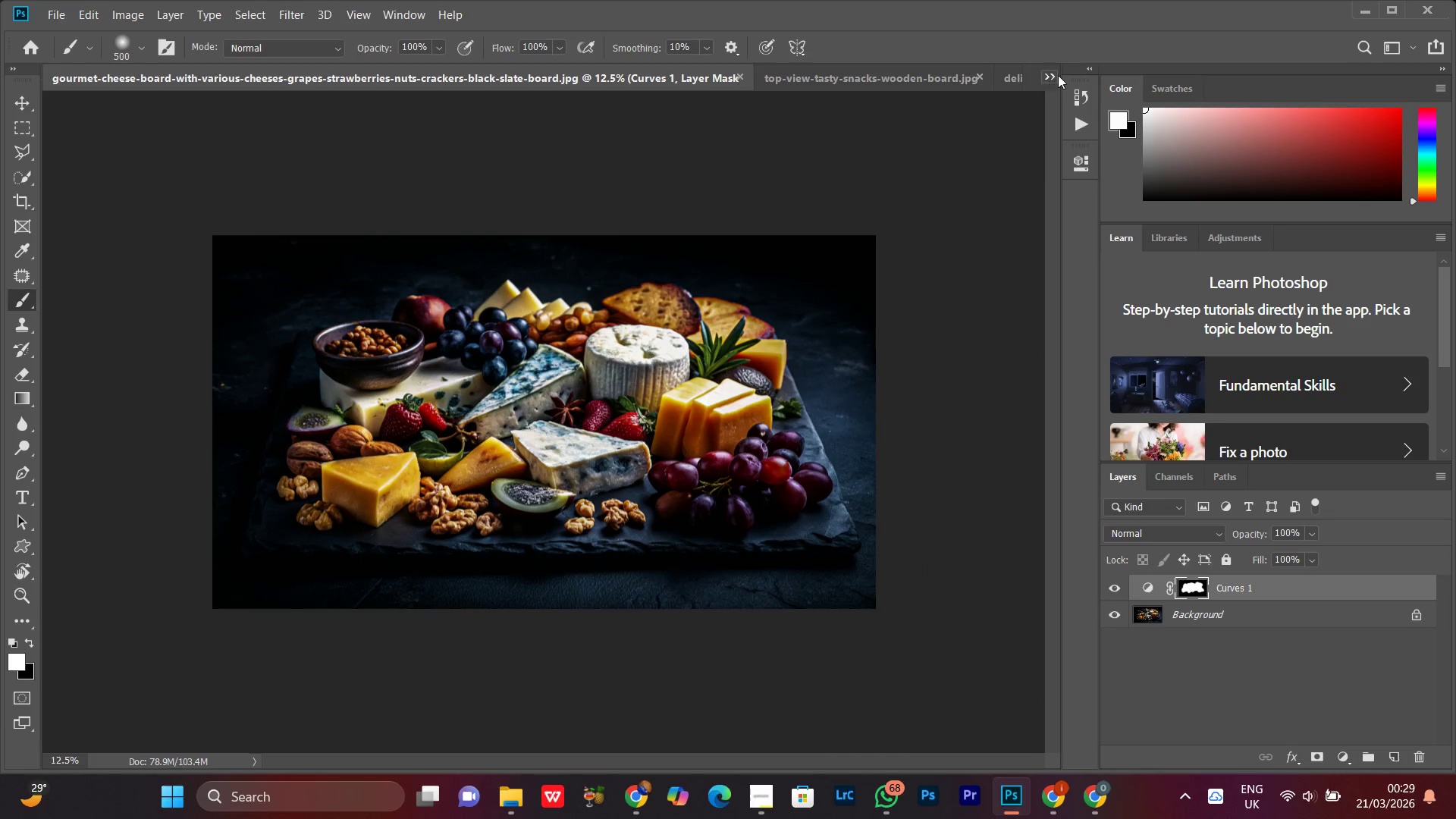 
double_click([1049, 74])
 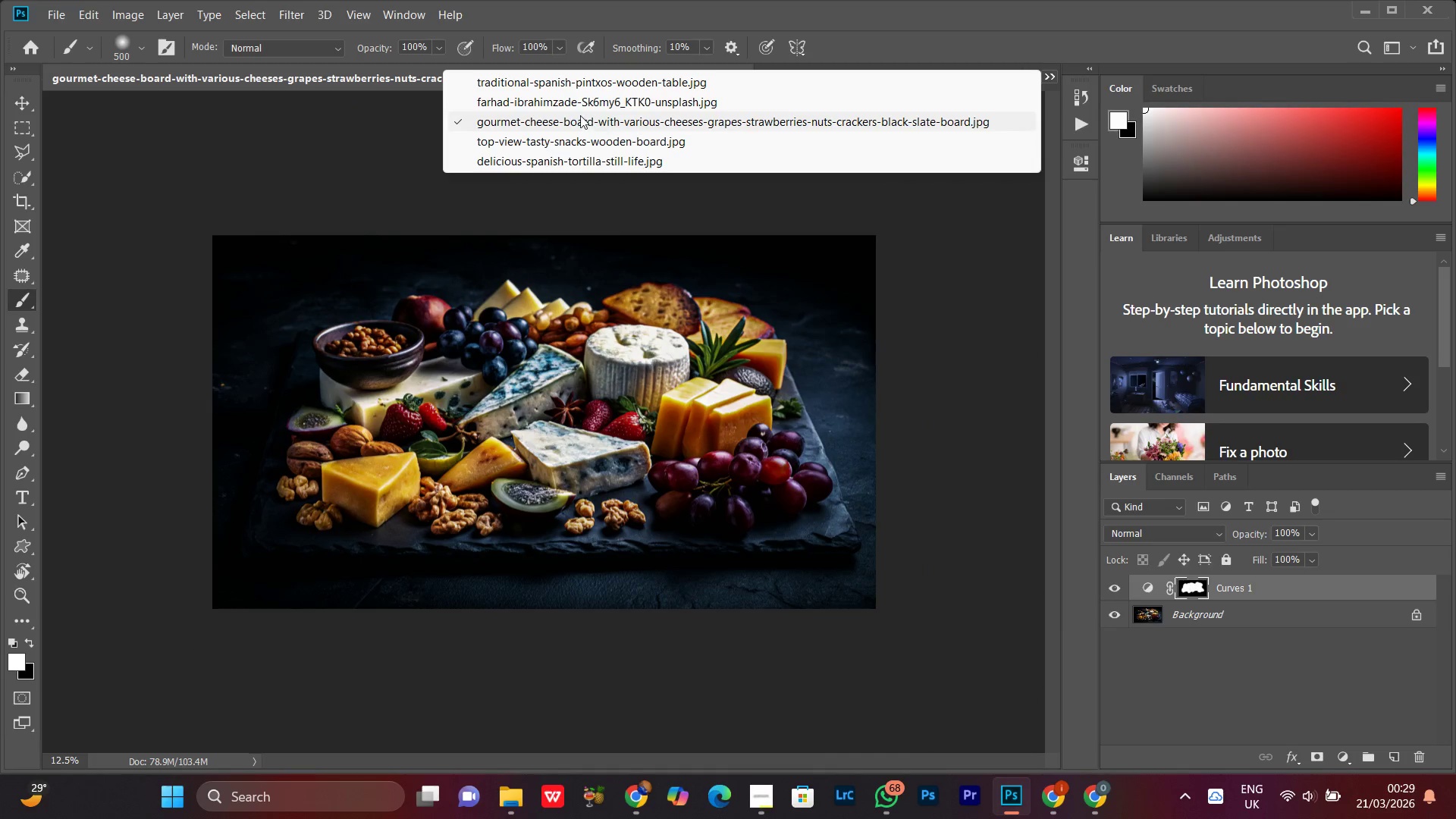 
left_click([575, 111])
 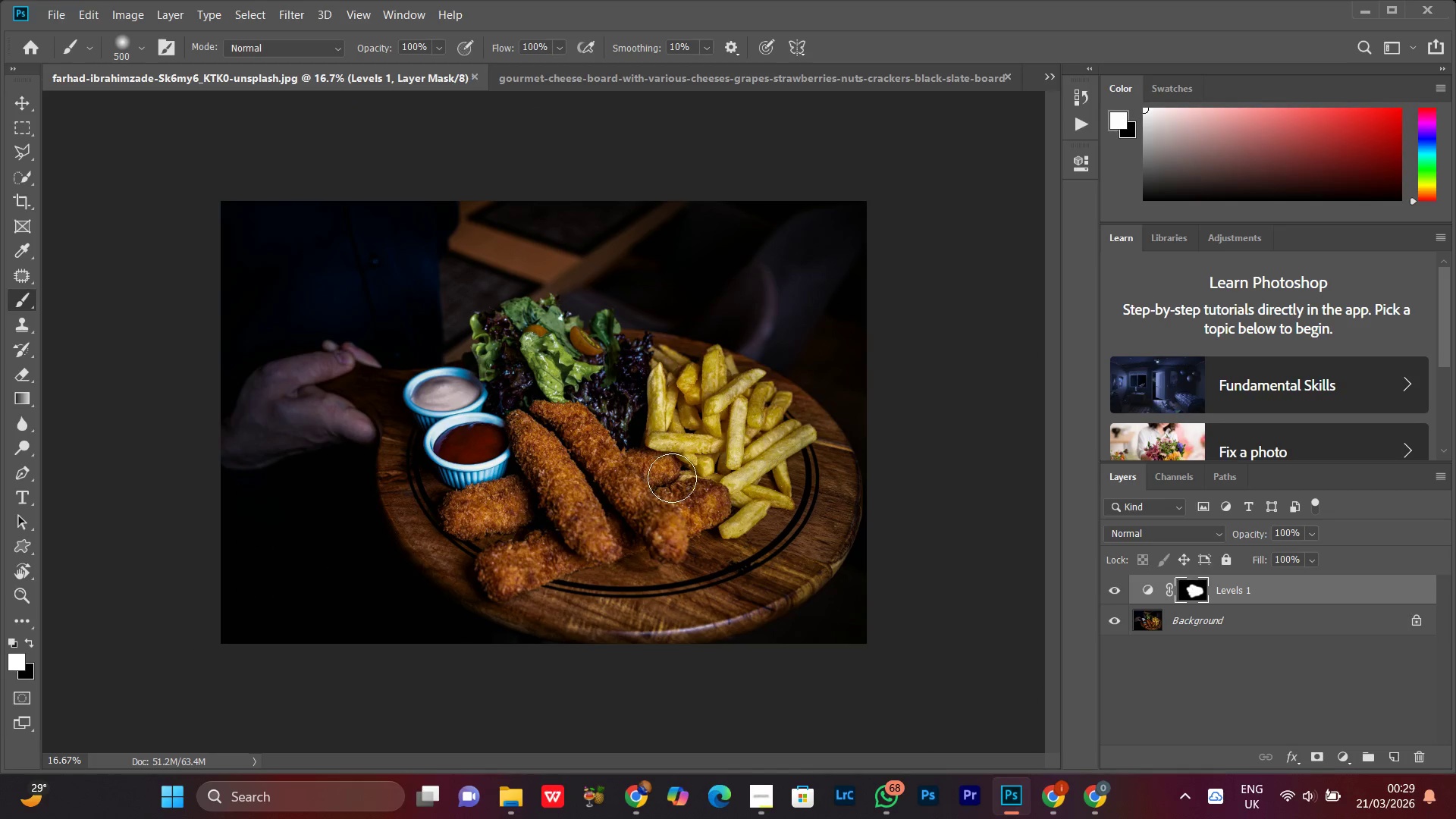 
key(Z)
 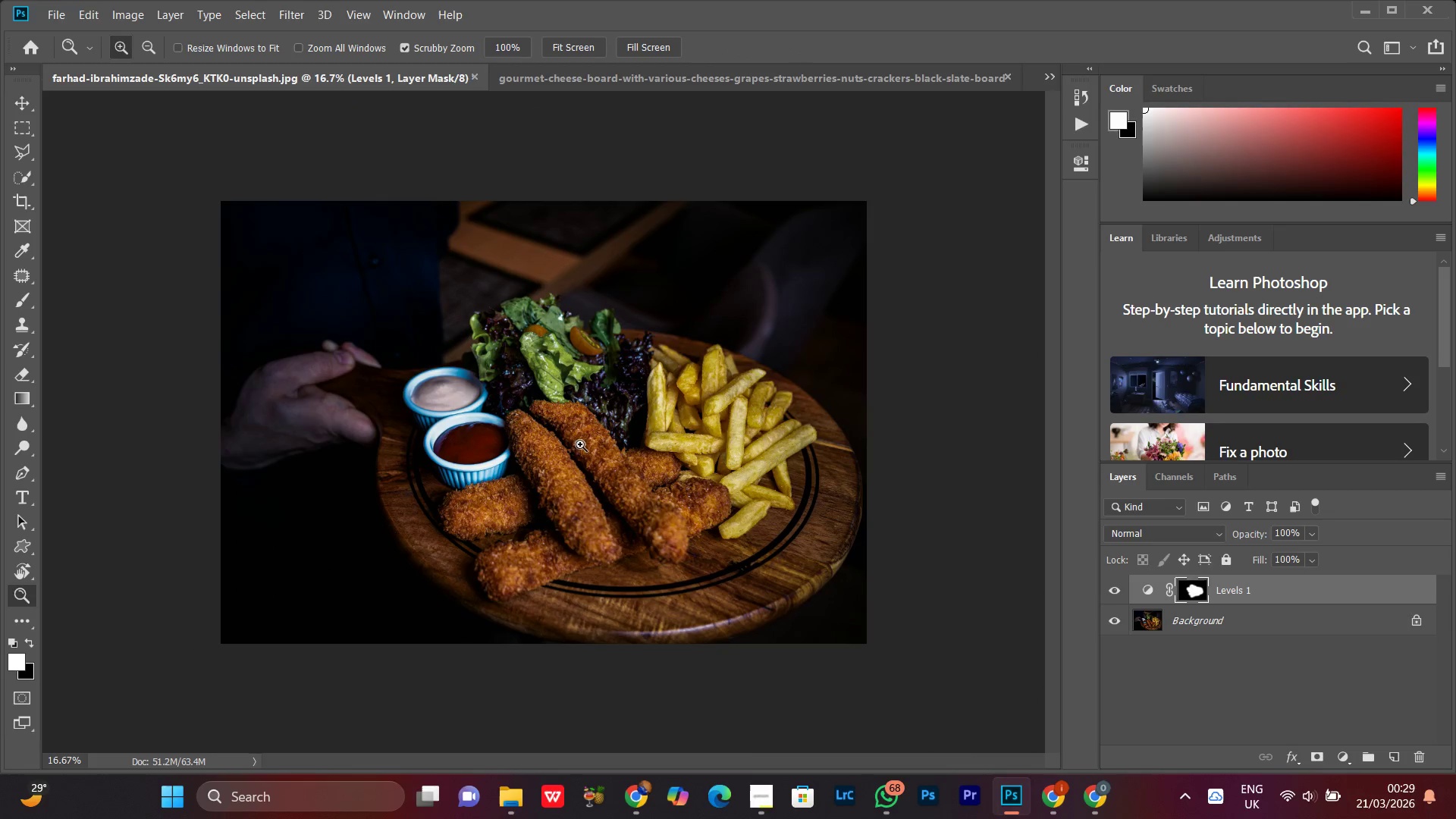 
left_click_drag(start_coordinate=[581, 444], to_coordinate=[582, 453])
 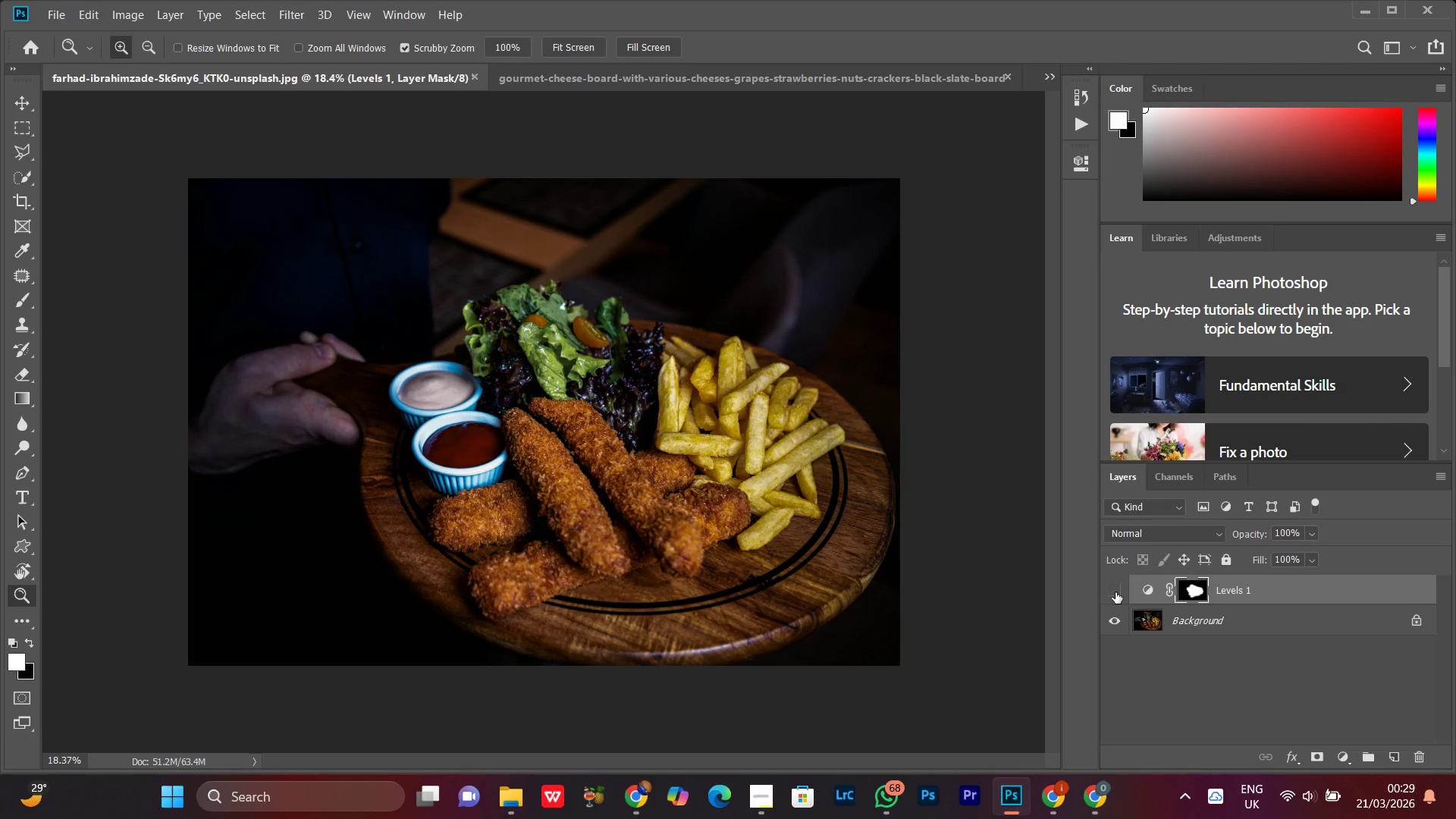 
double_click([1116, 592])
 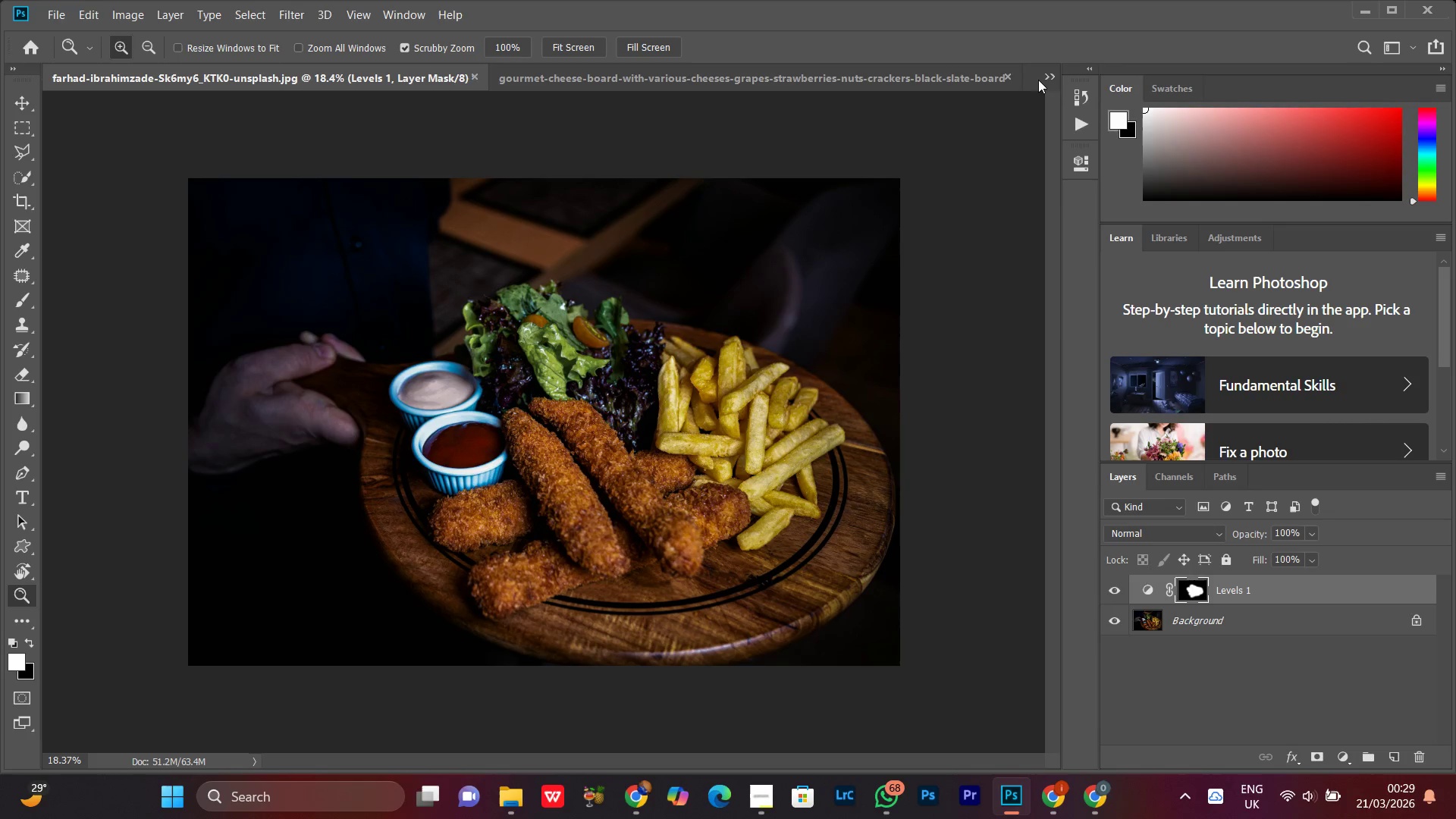 
left_click([1056, 77])
 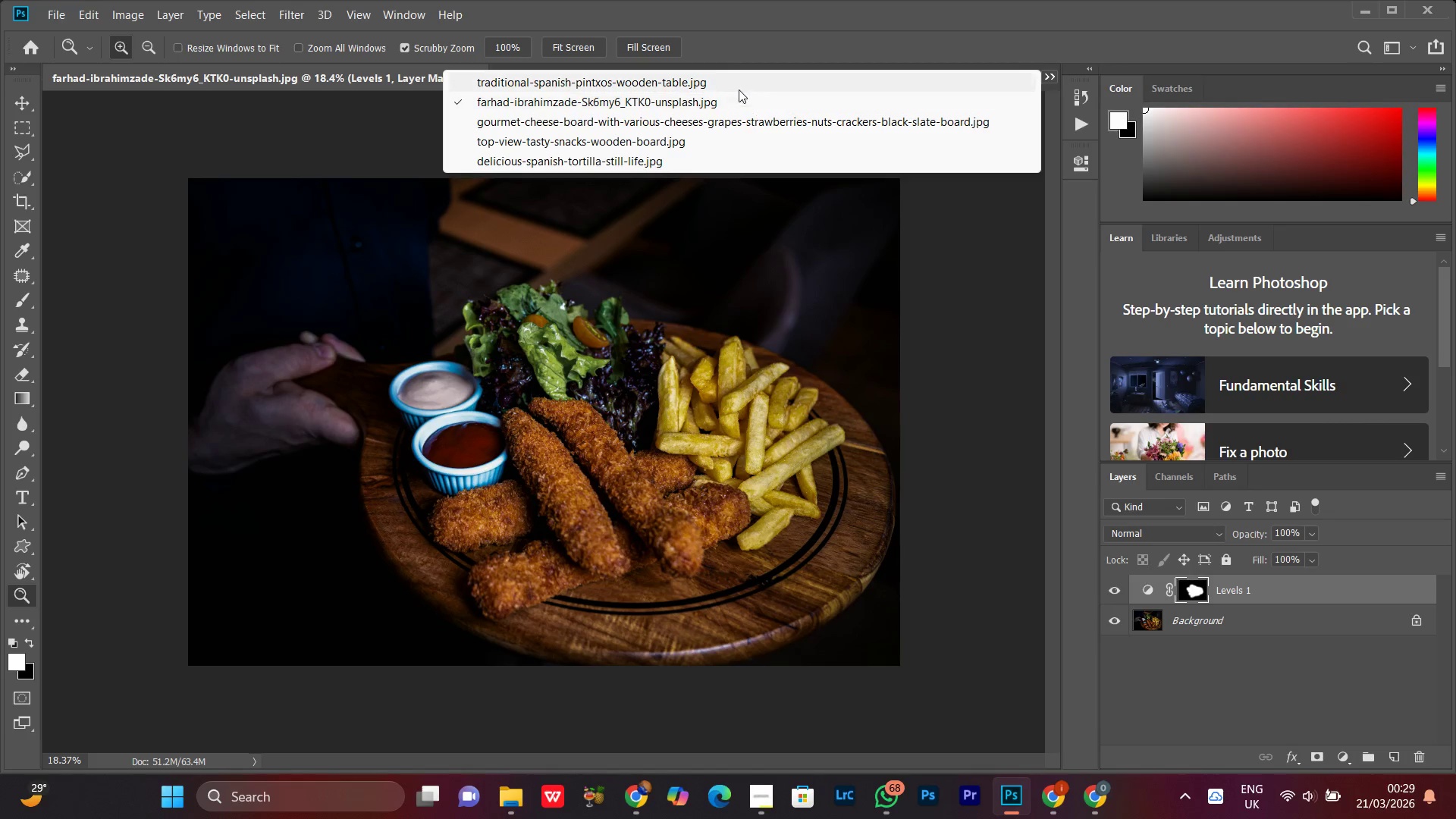 
left_click([724, 83])
 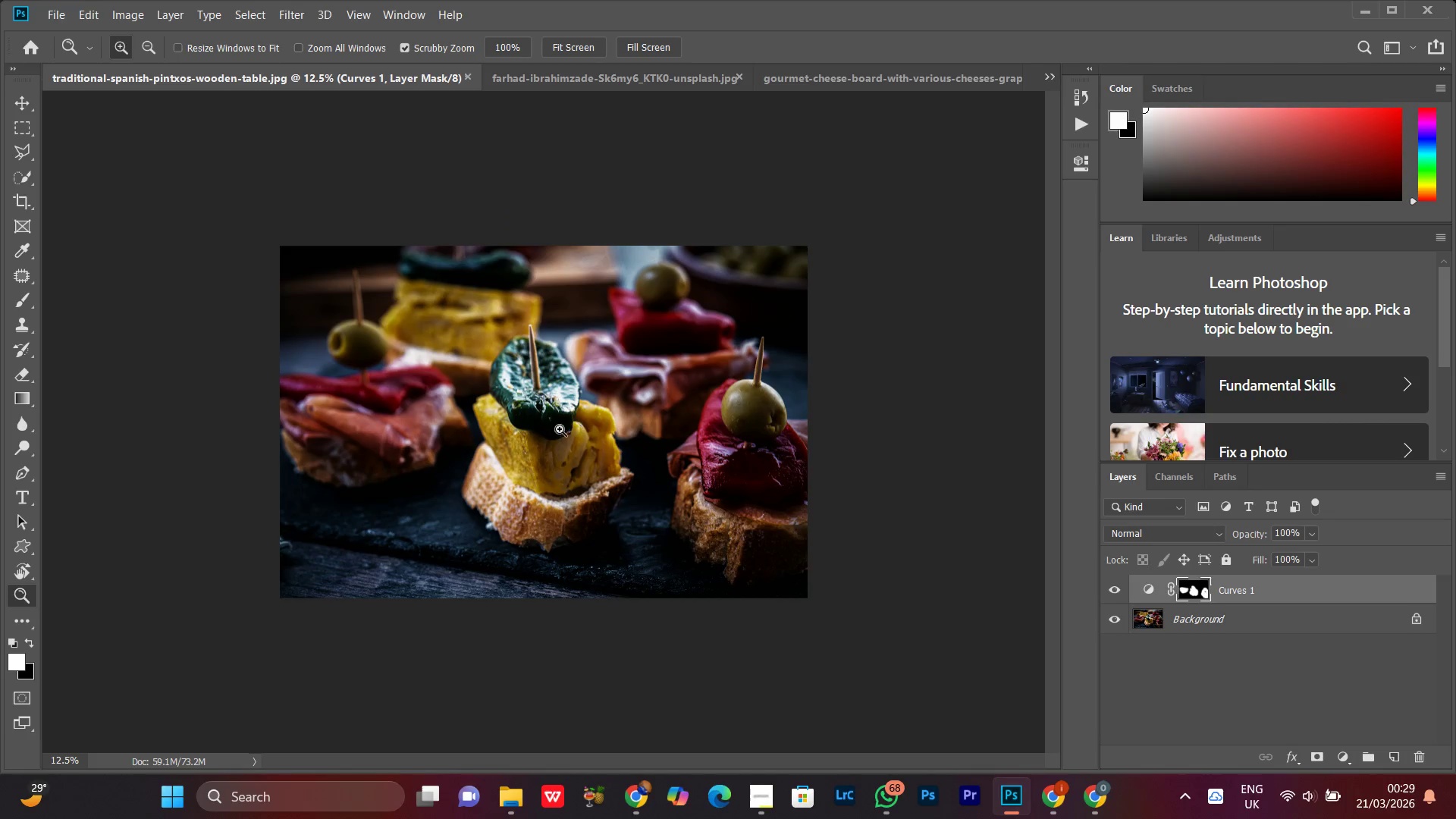 
left_click_drag(start_coordinate=[599, 406], to_coordinate=[603, 446])
 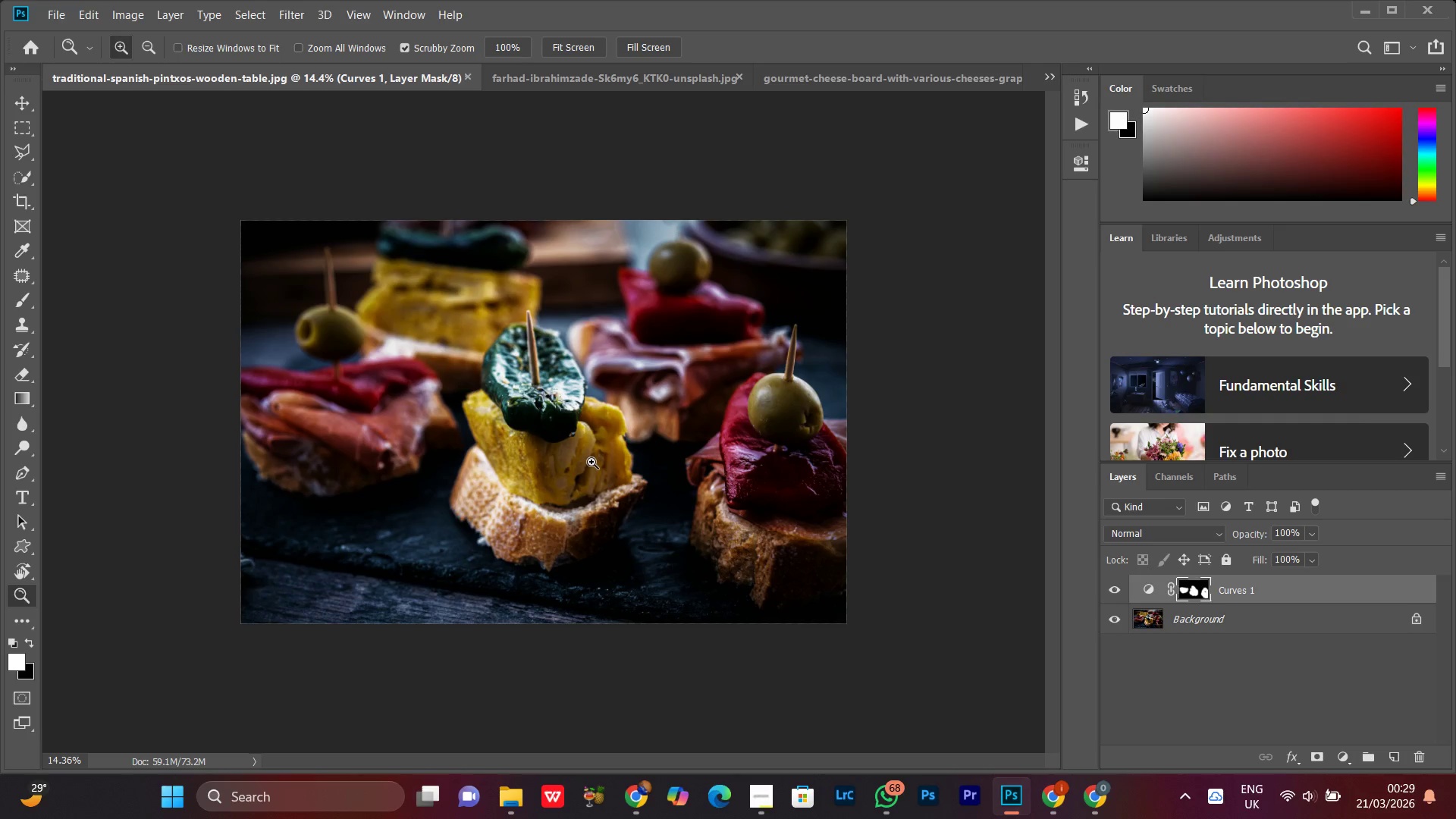 
wait(10.11)
 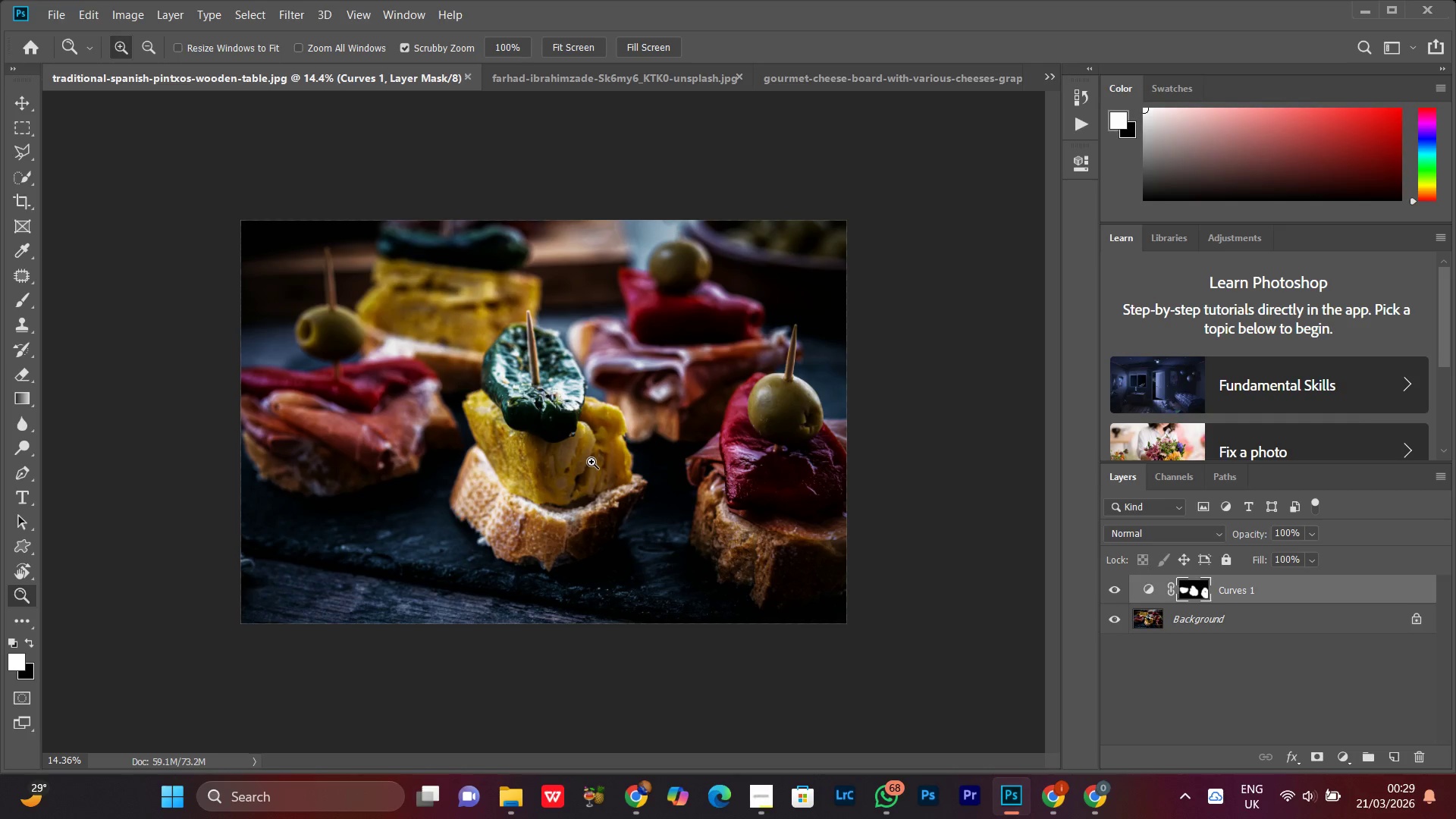 
left_click([761, 789])